 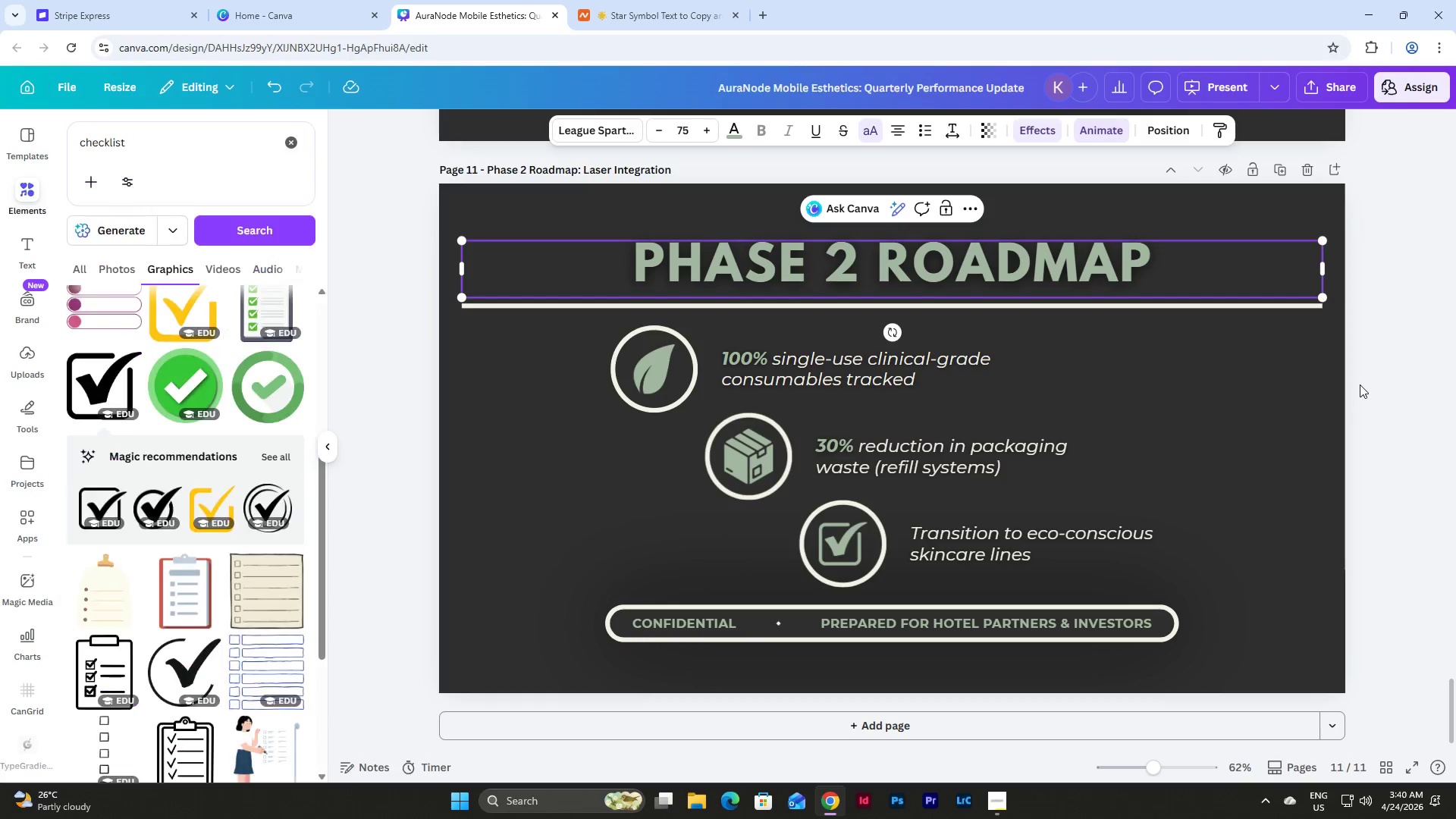 
left_click([1293, 363])
 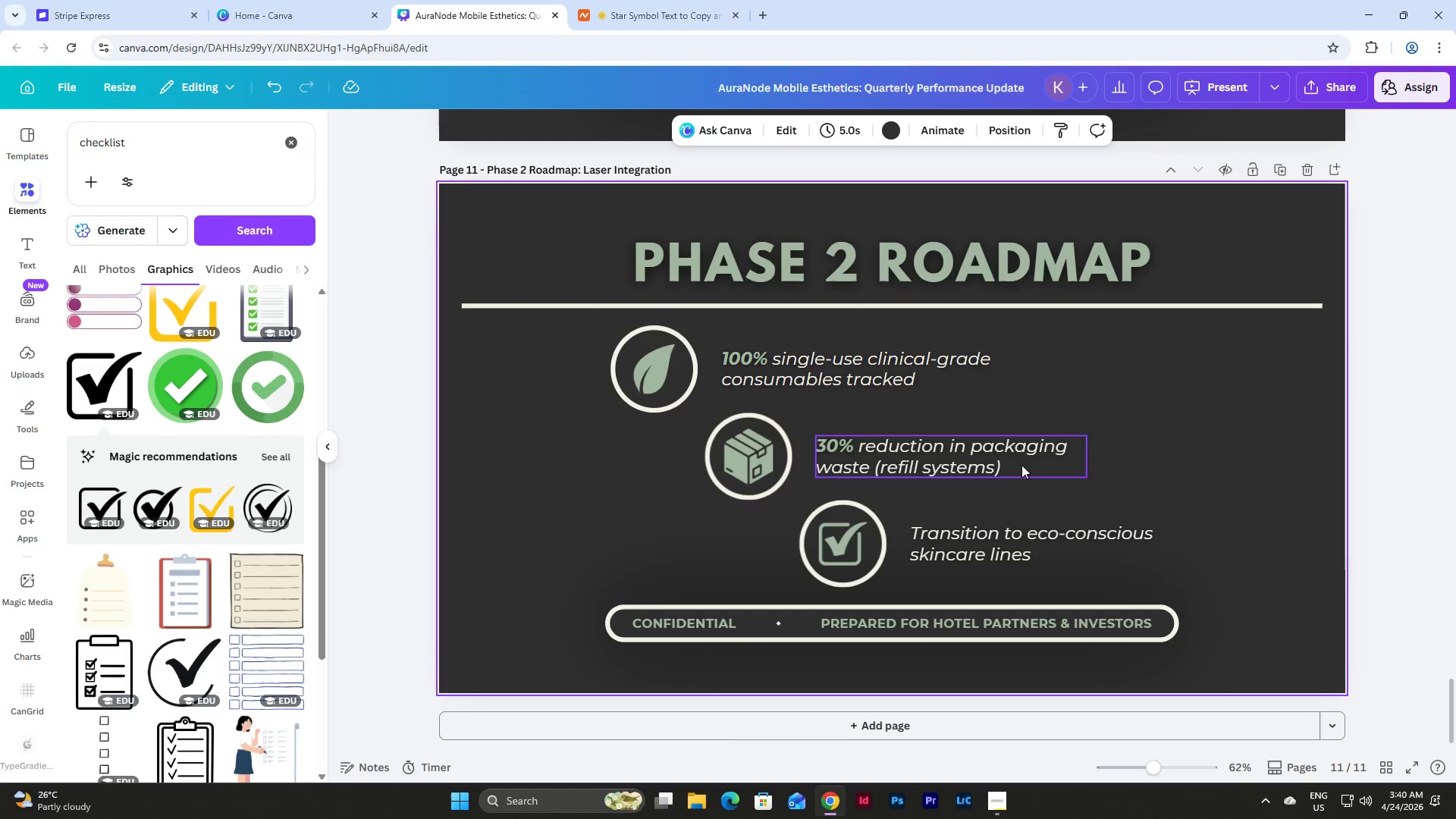 
left_click([853, 510])
 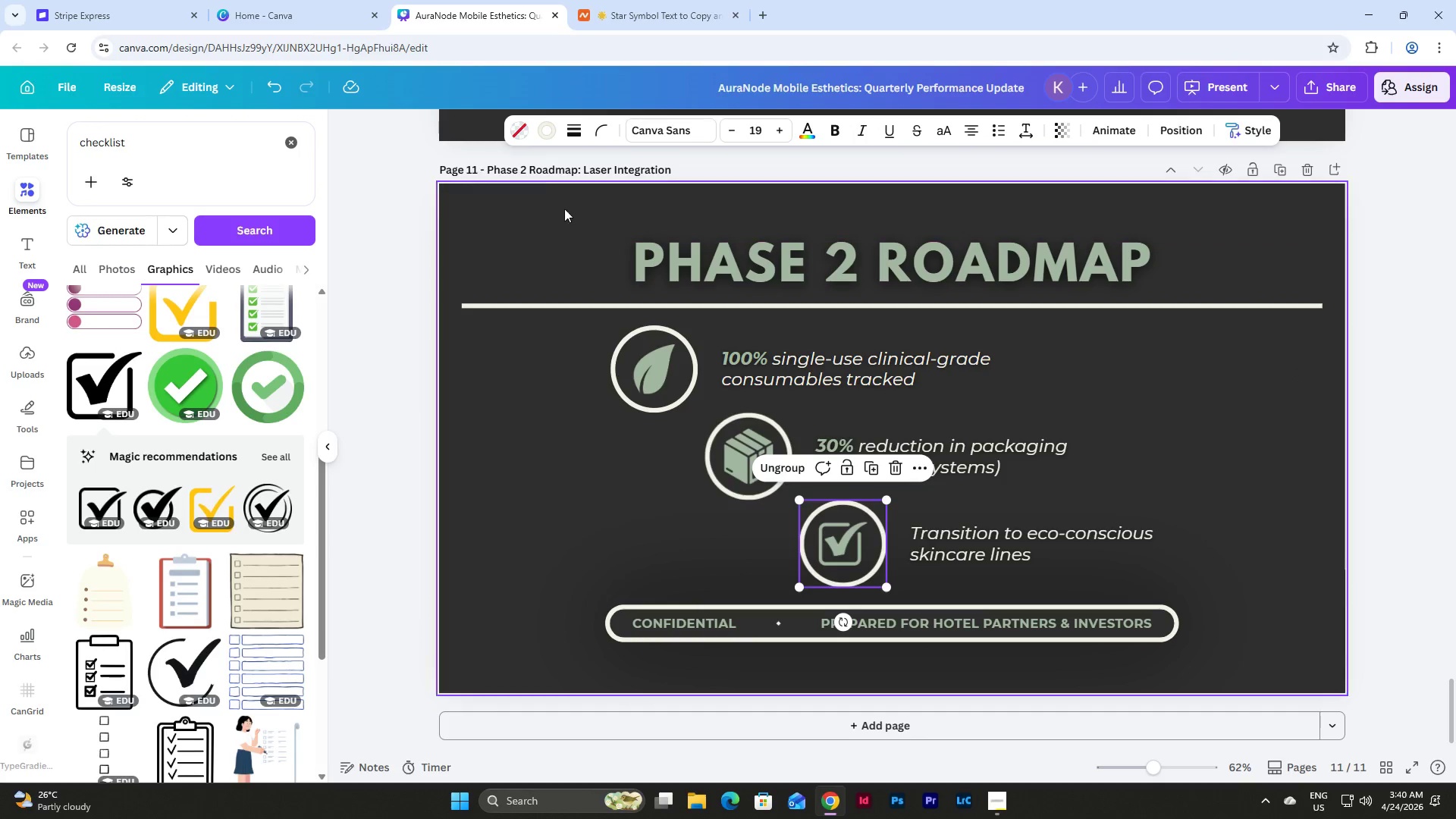 
left_click([551, 119])
 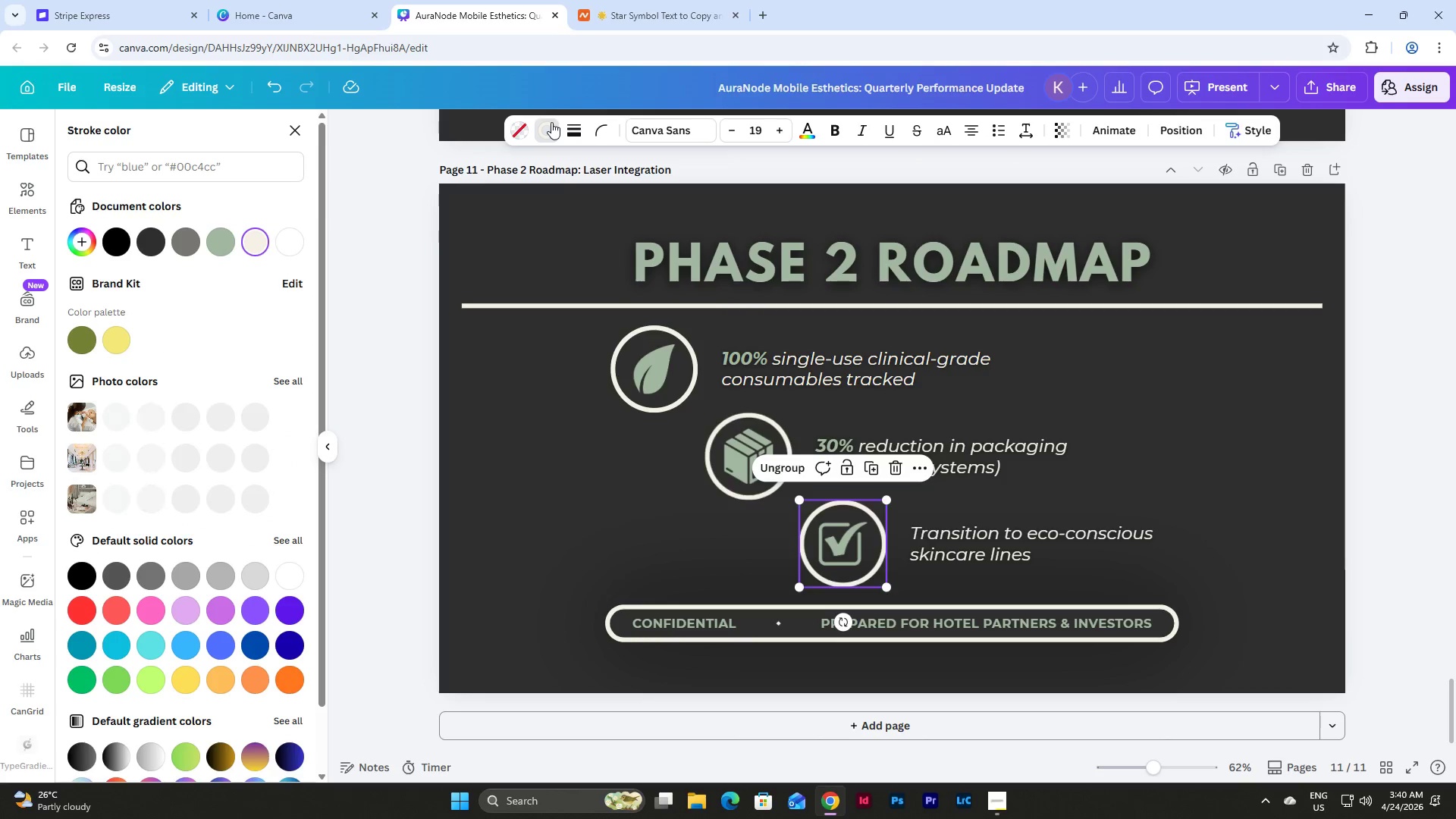 
left_click([551, 122])
 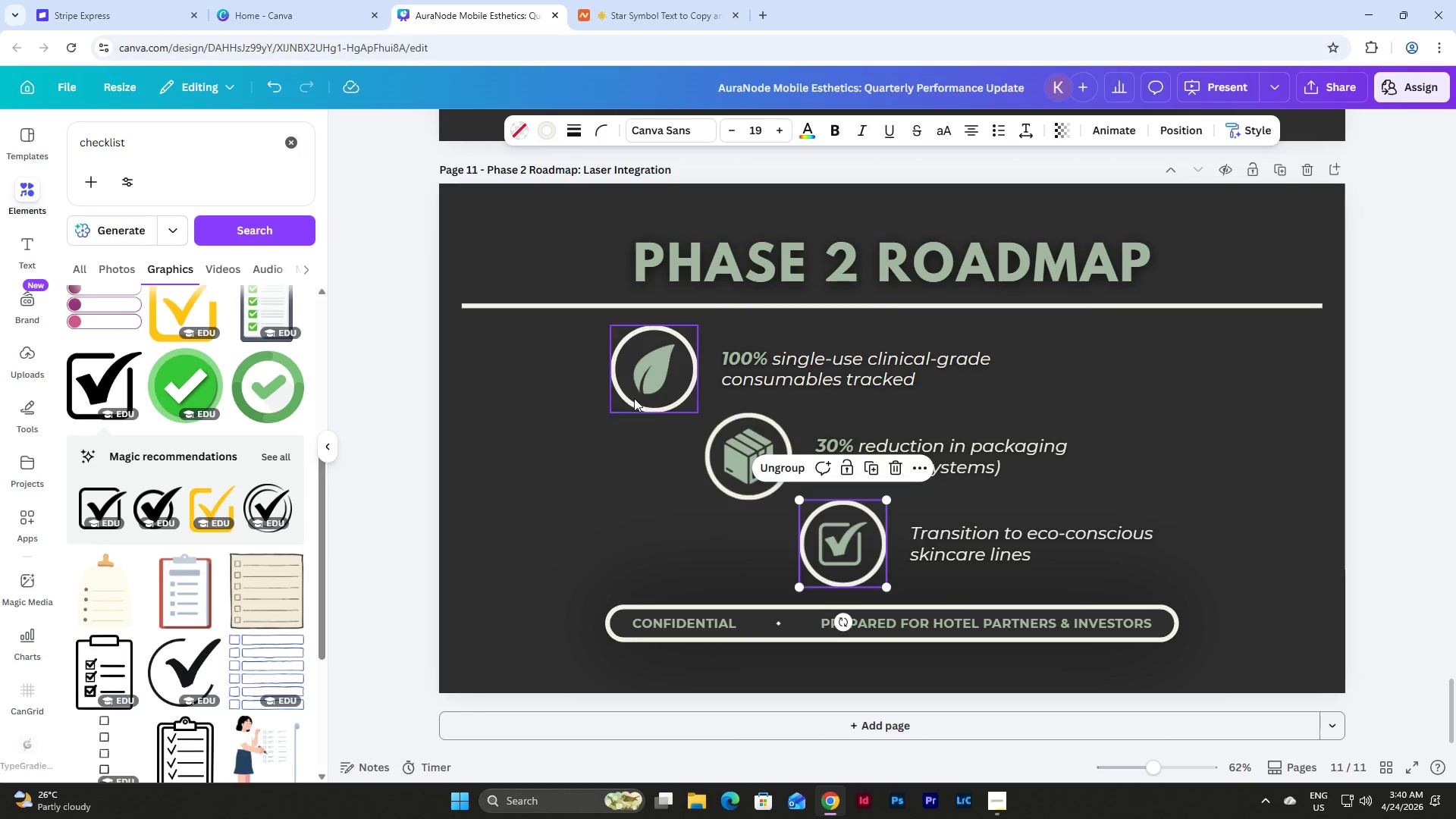 
left_click([624, 485])
 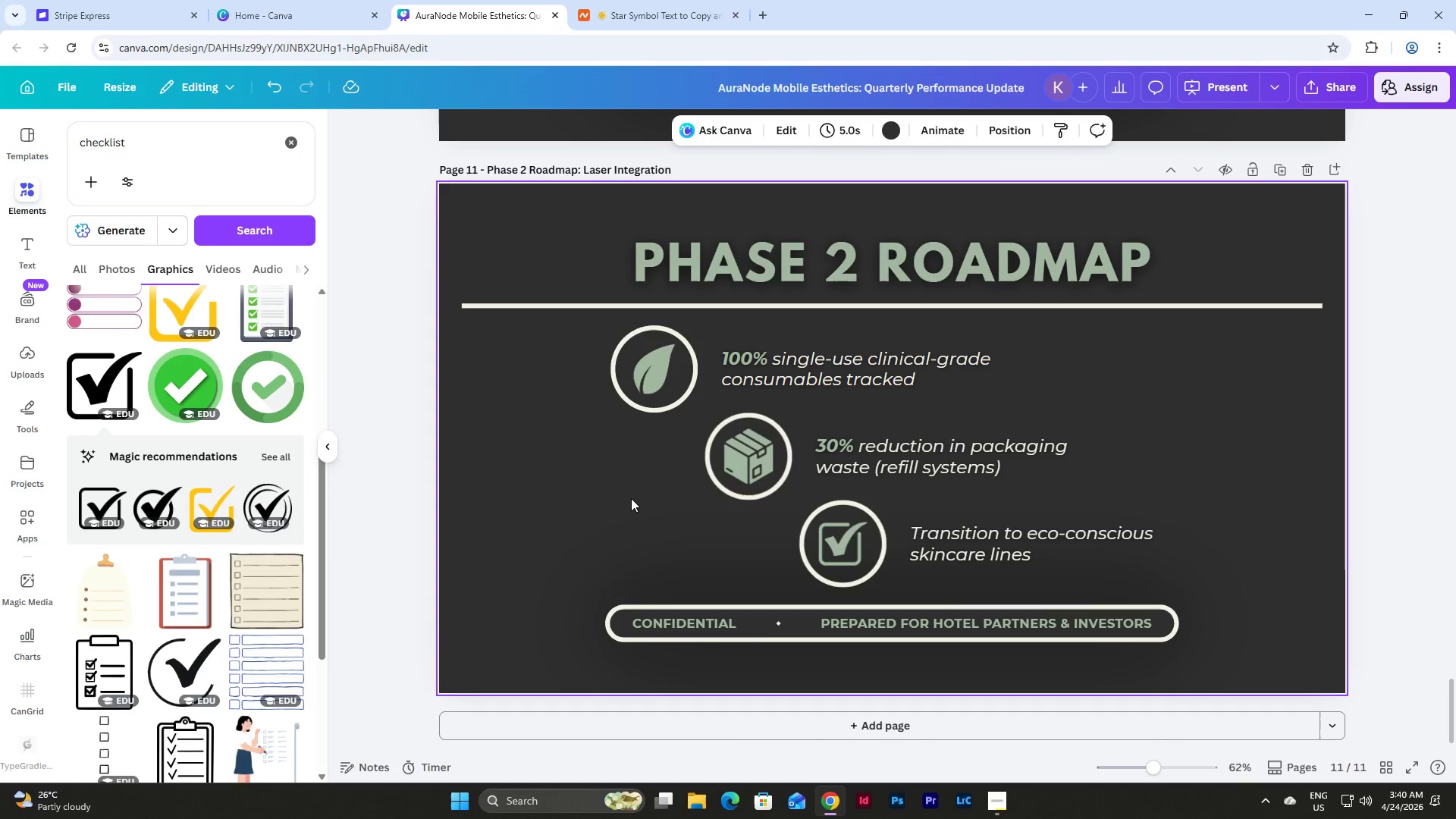 
left_click_drag(start_coordinate=[587, 340], to_coordinate=[1087, 579])
 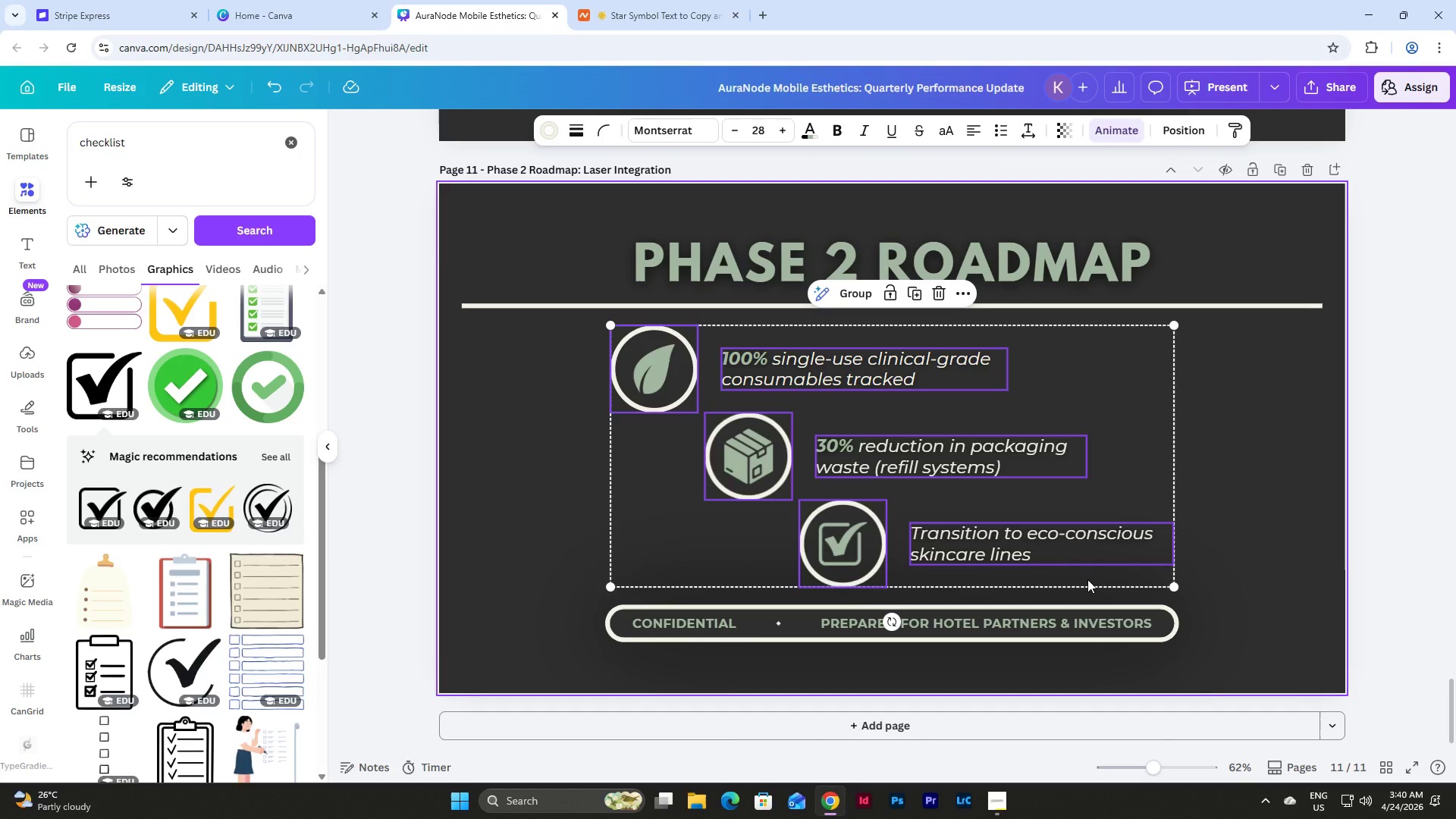 
key(Backspace)
 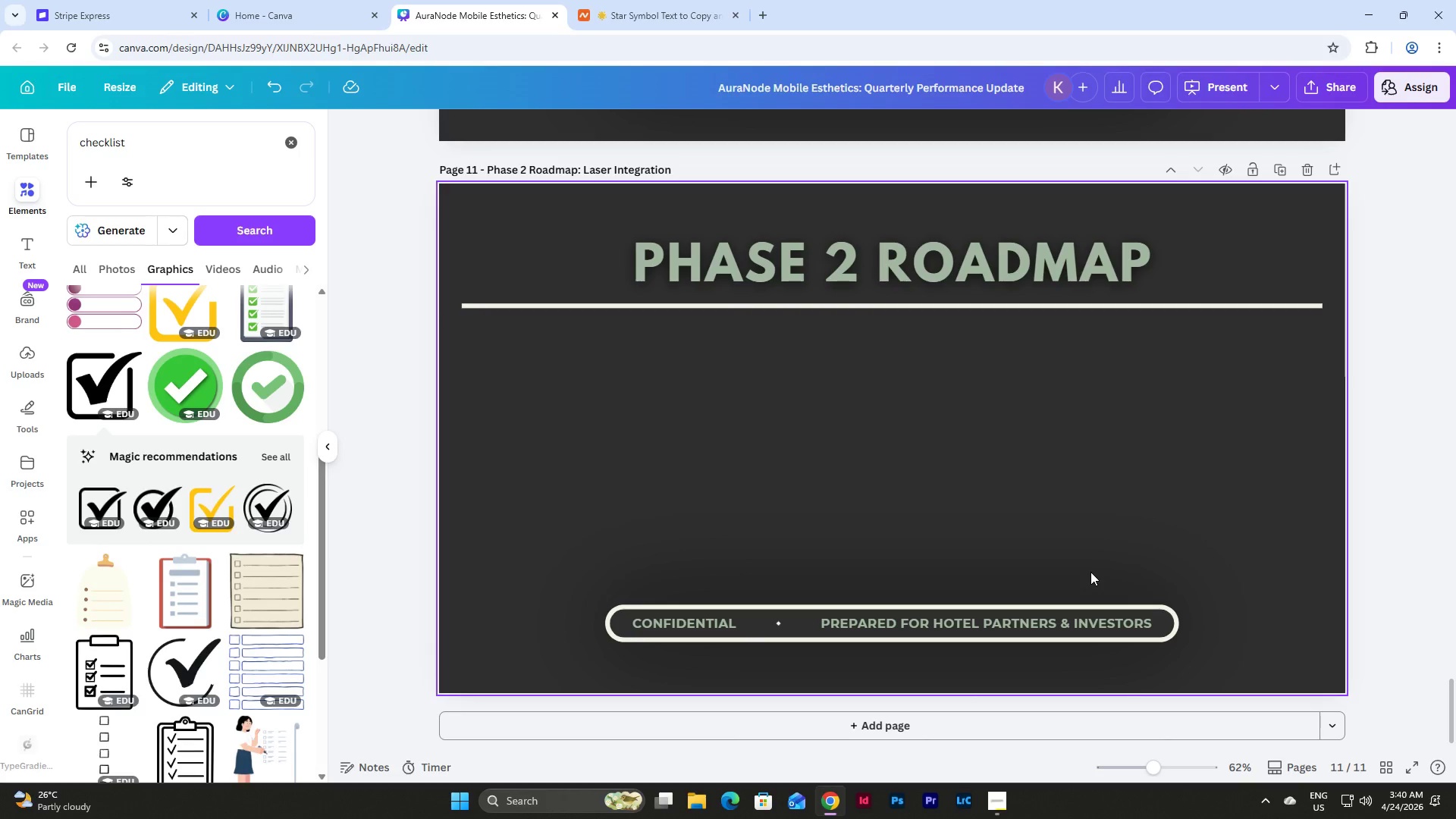 
scroll: coordinate [1224, 604], scroll_direction: up, amount: 11.0
 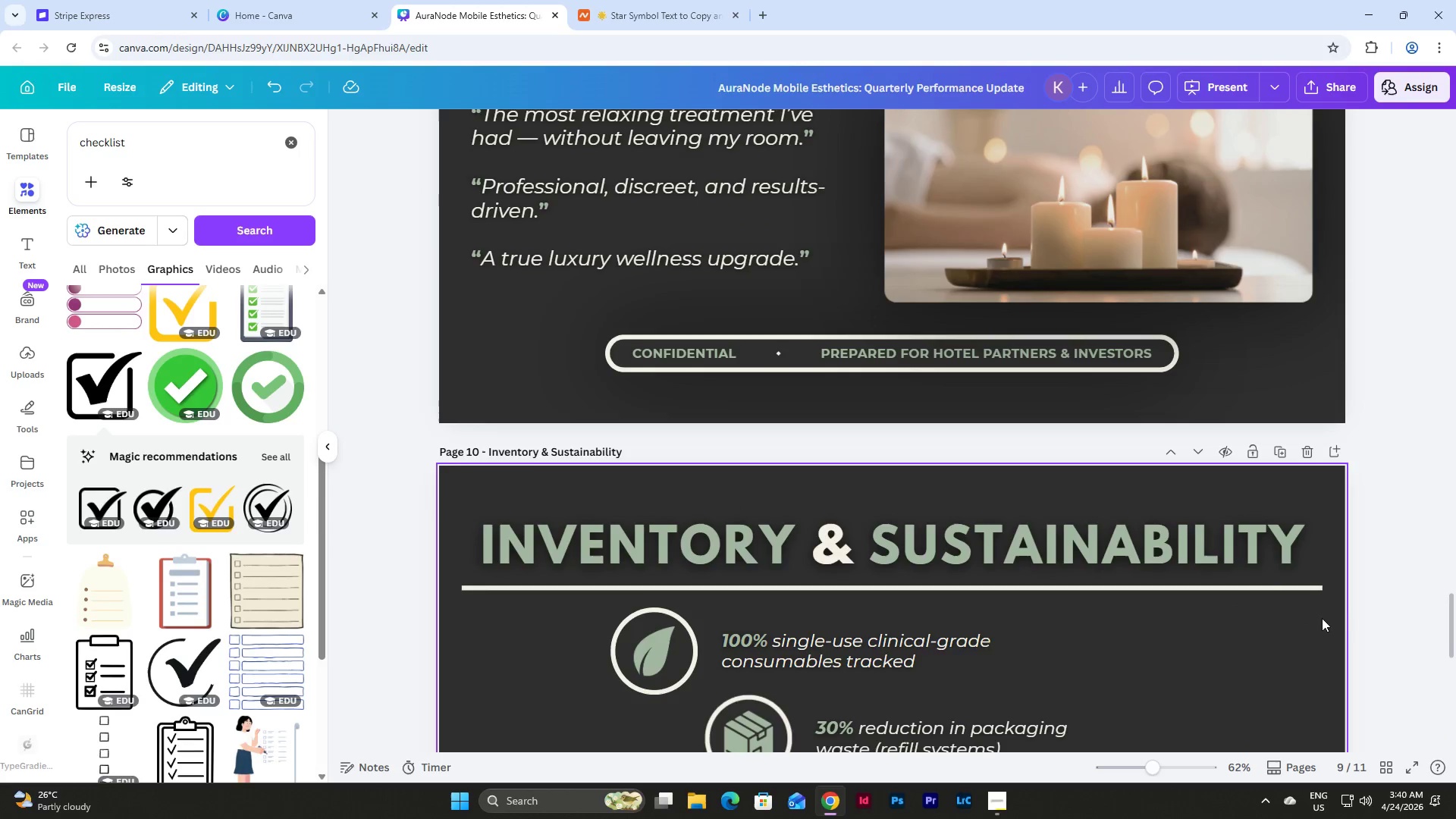 
scroll: coordinate [1339, 622], scroll_direction: down, amount: 11.0
 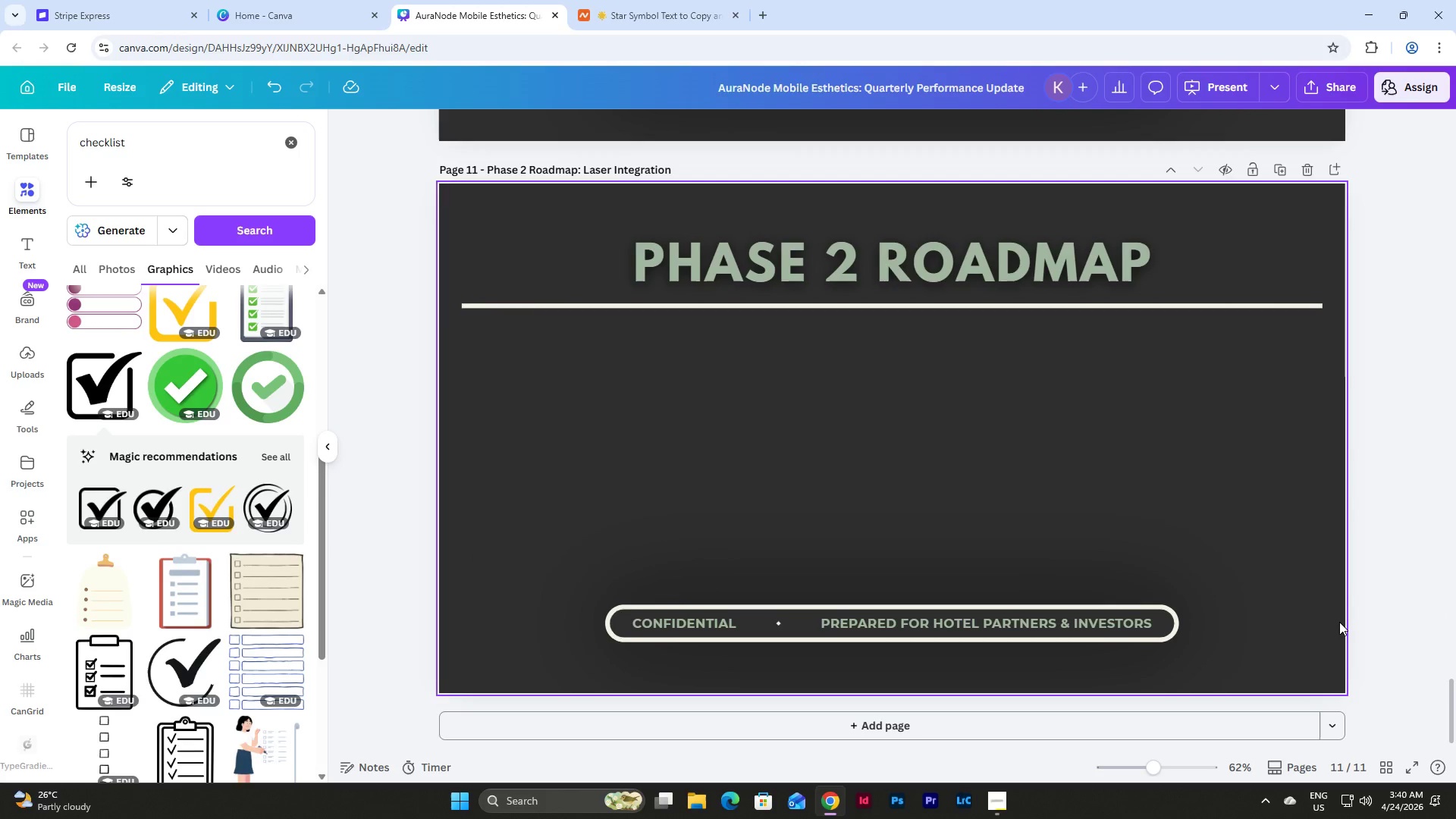 
scroll: coordinate [1339, 622], scroll_direction: up, amount: 3.0
 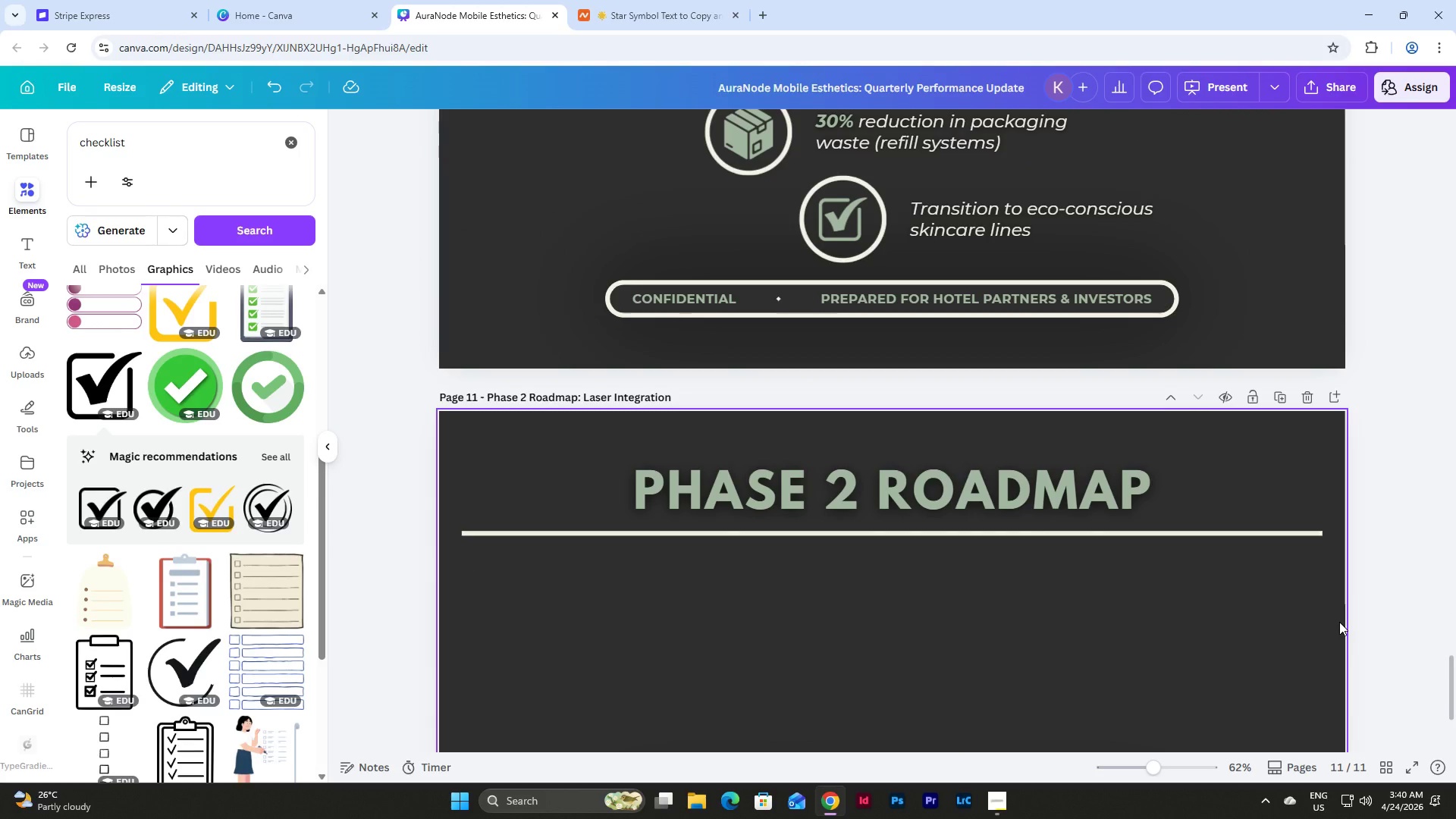 
scroll: coordinate [1339, 622], scroll_direction: down, amount: 6.0
 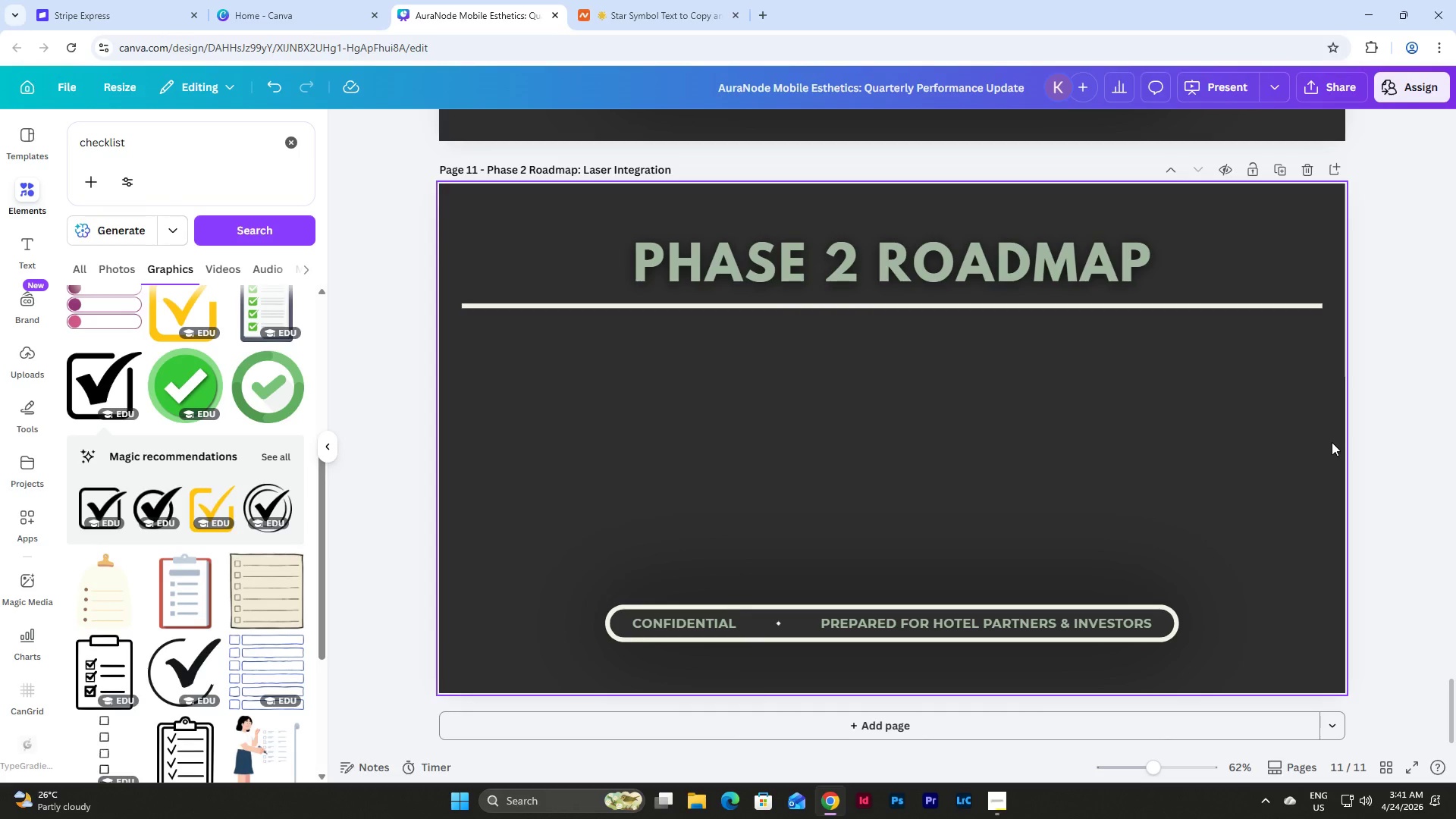 
wait(8.09)
 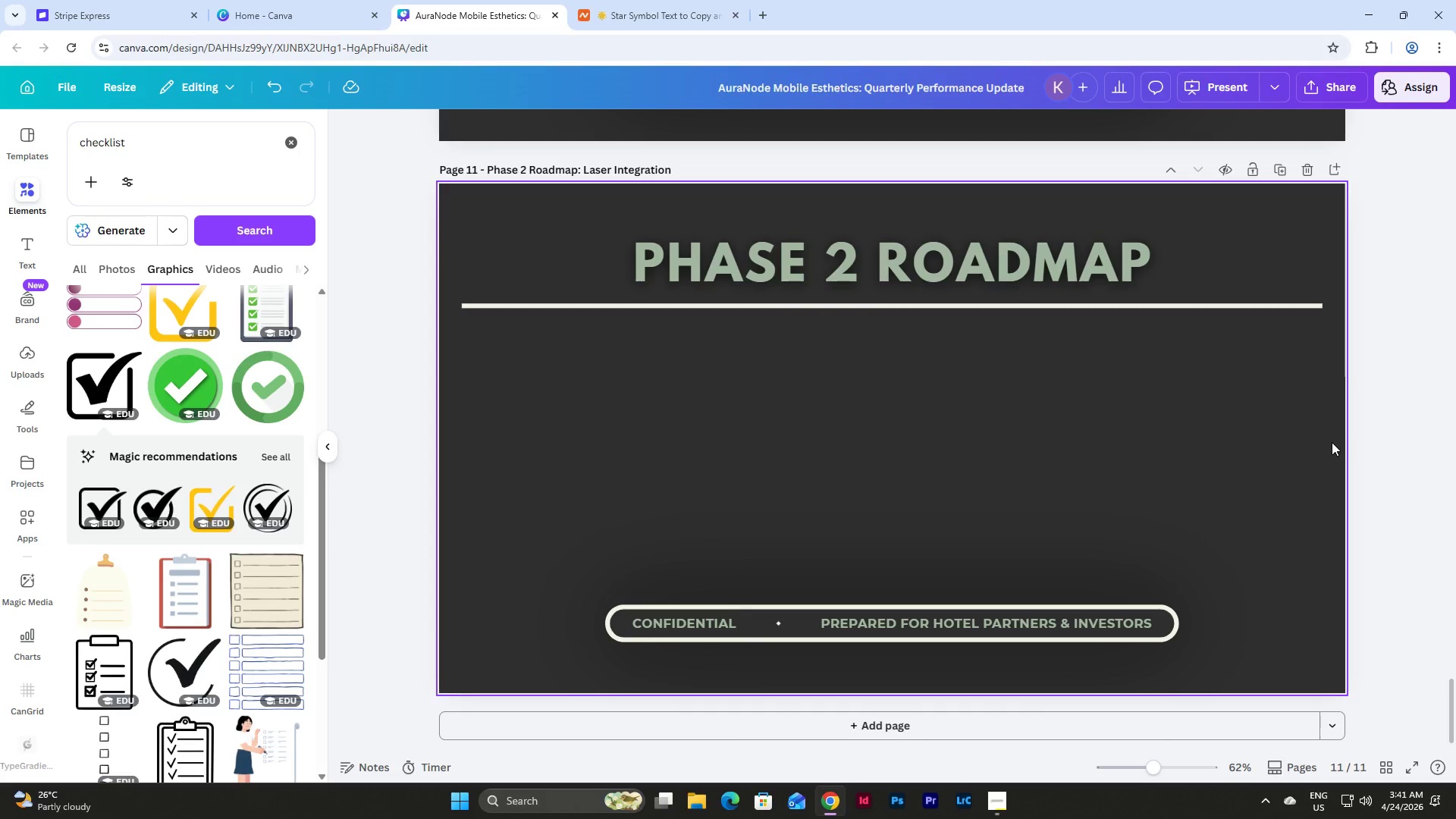 
left_click([1278, 165])
 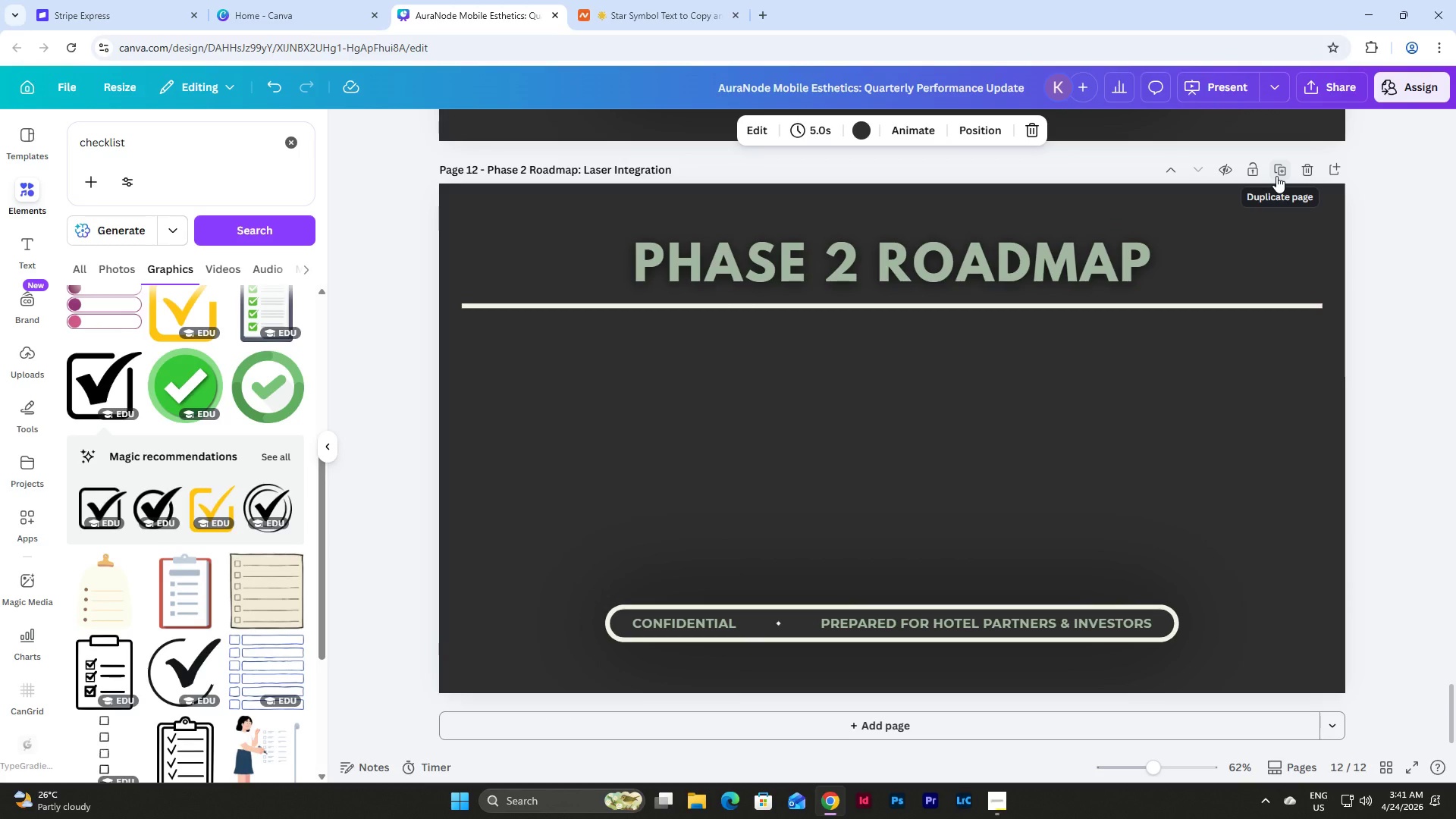 
wait(11.48)
 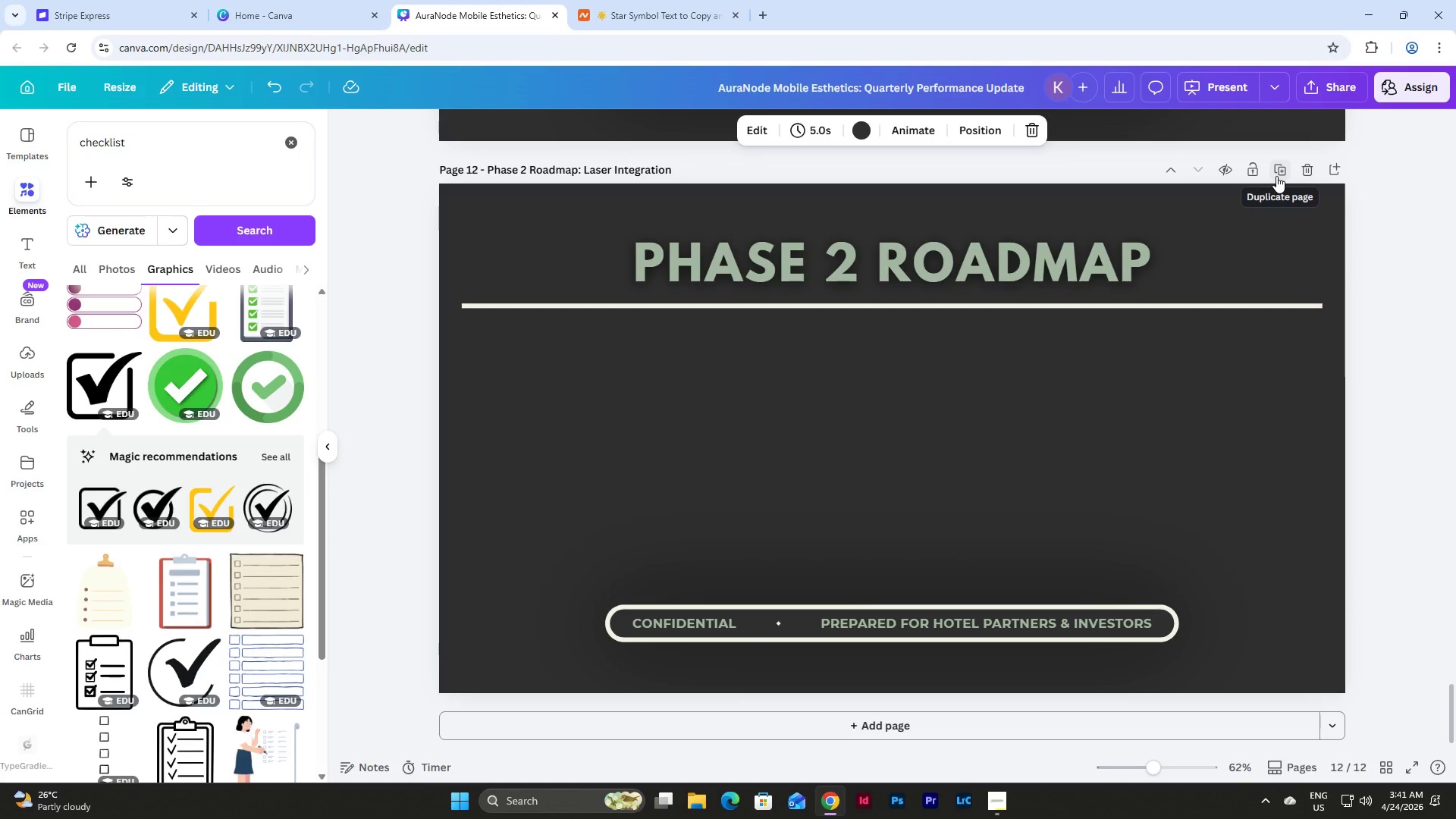 
left_click_drag(start_coordinate=[488, 165], to_coordinate=[699, 182])
 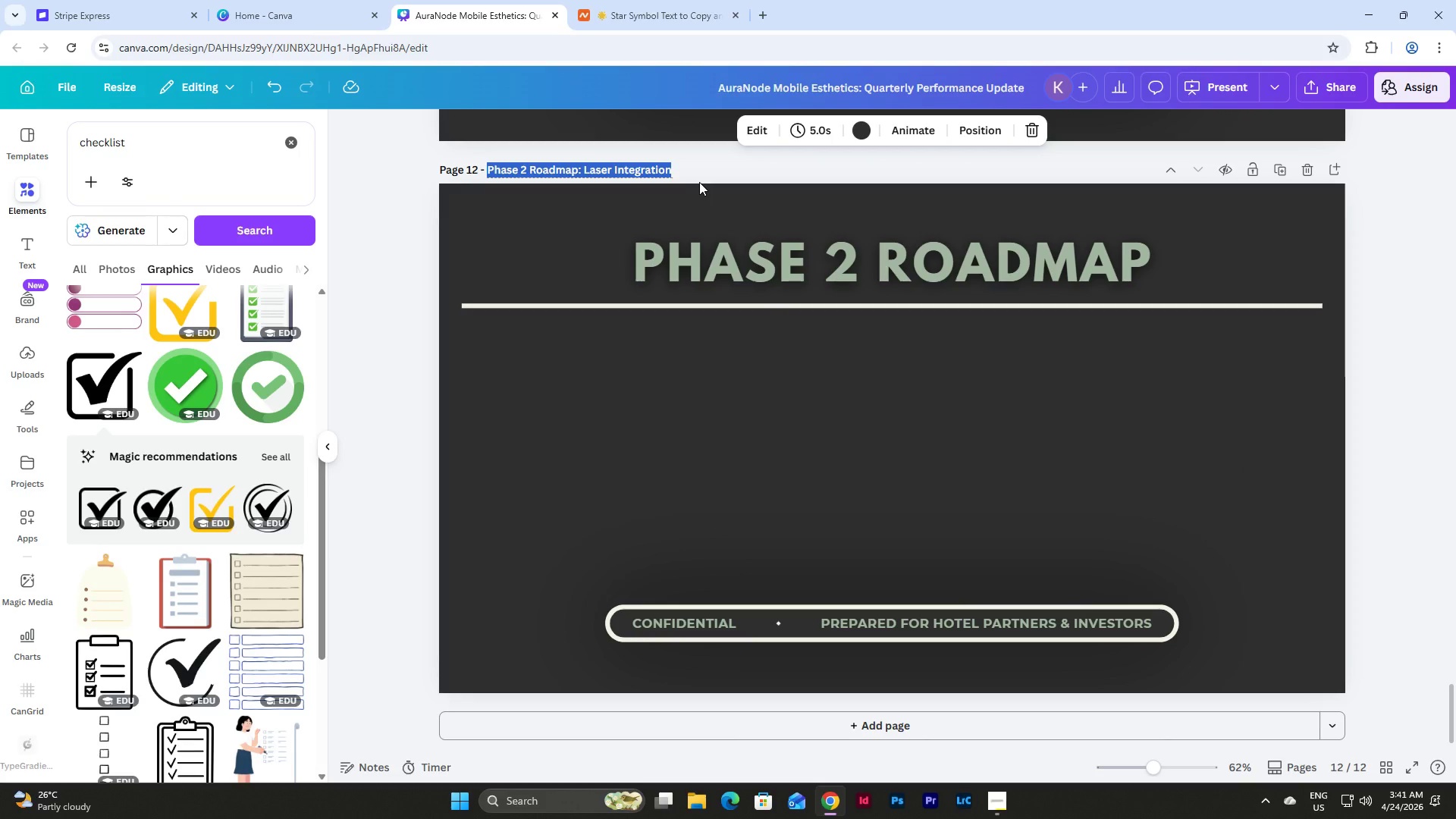 
hold_key(key=ShiftLeft, duration=0.88)
 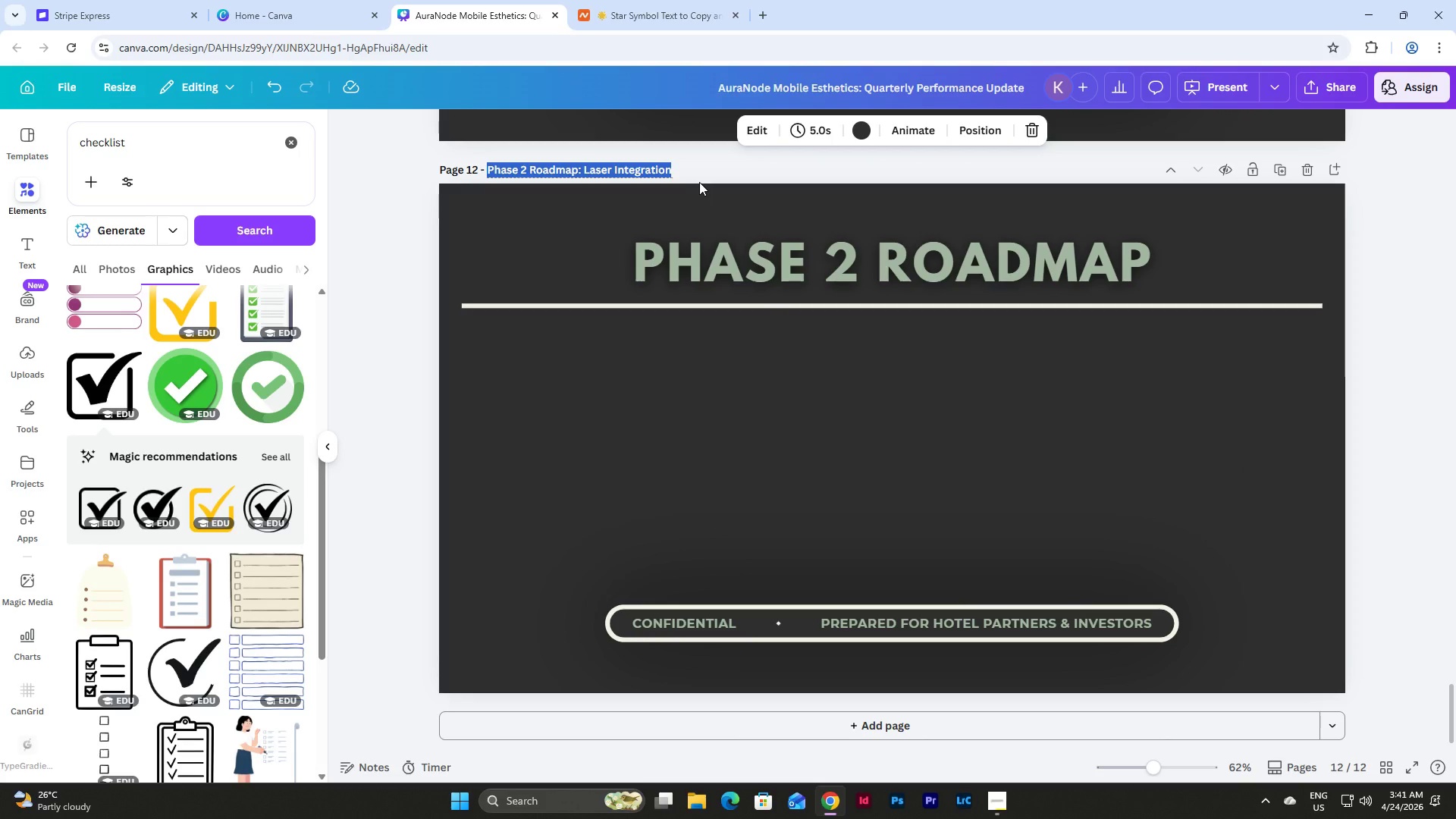 
type(Closing & Next Steps)
 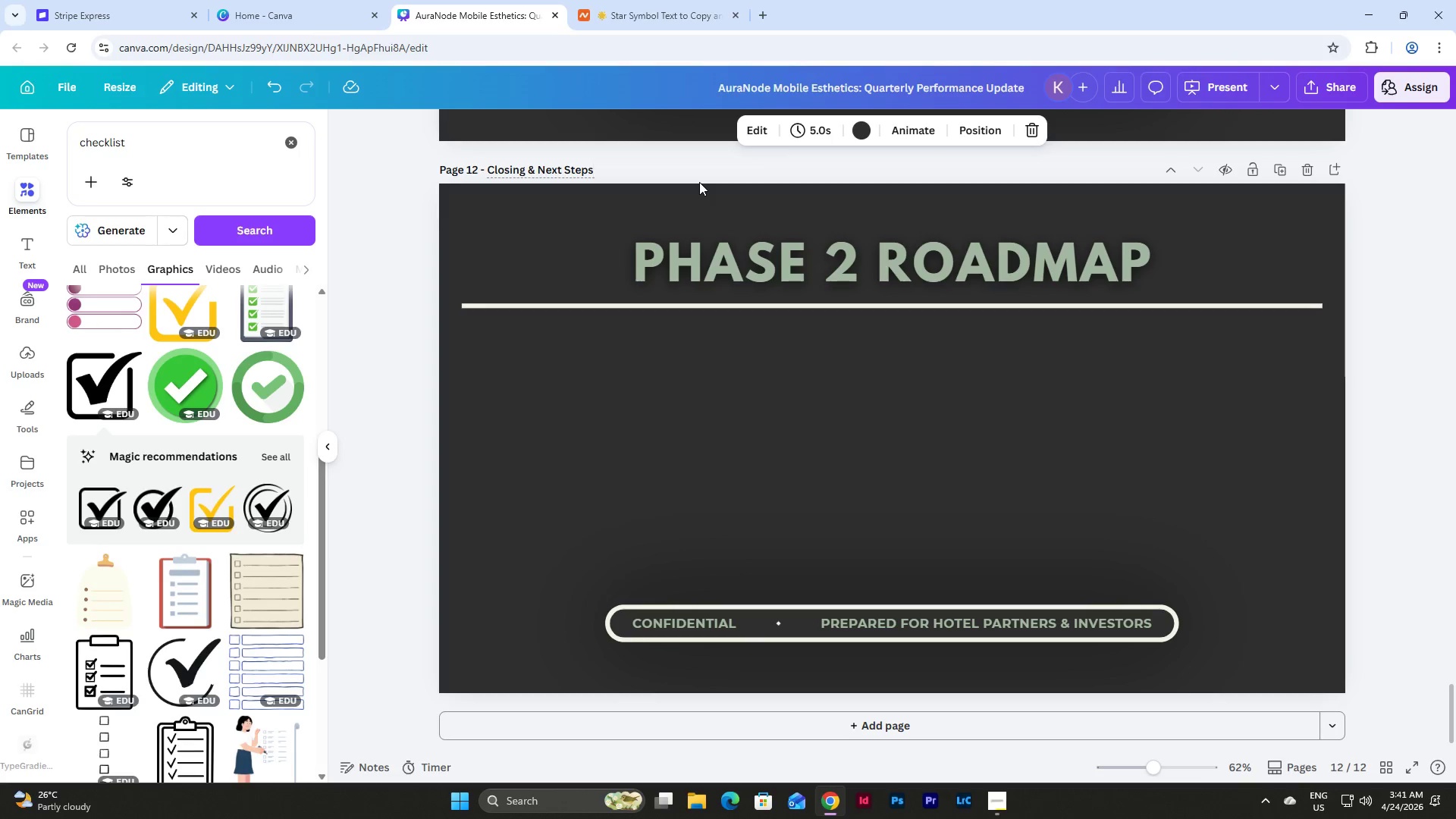 
wait(17.76)
 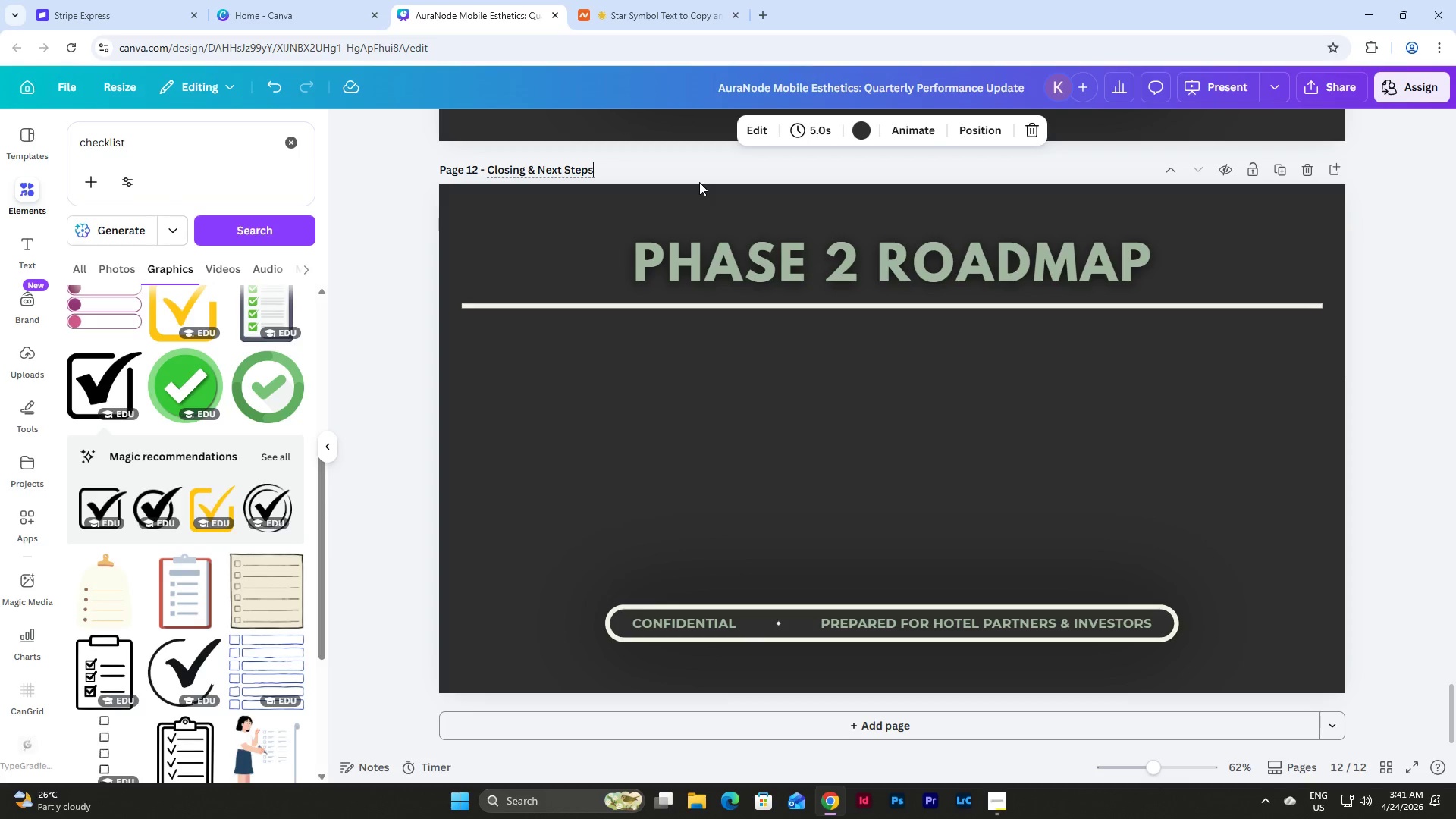 
double_click([796, 242])
 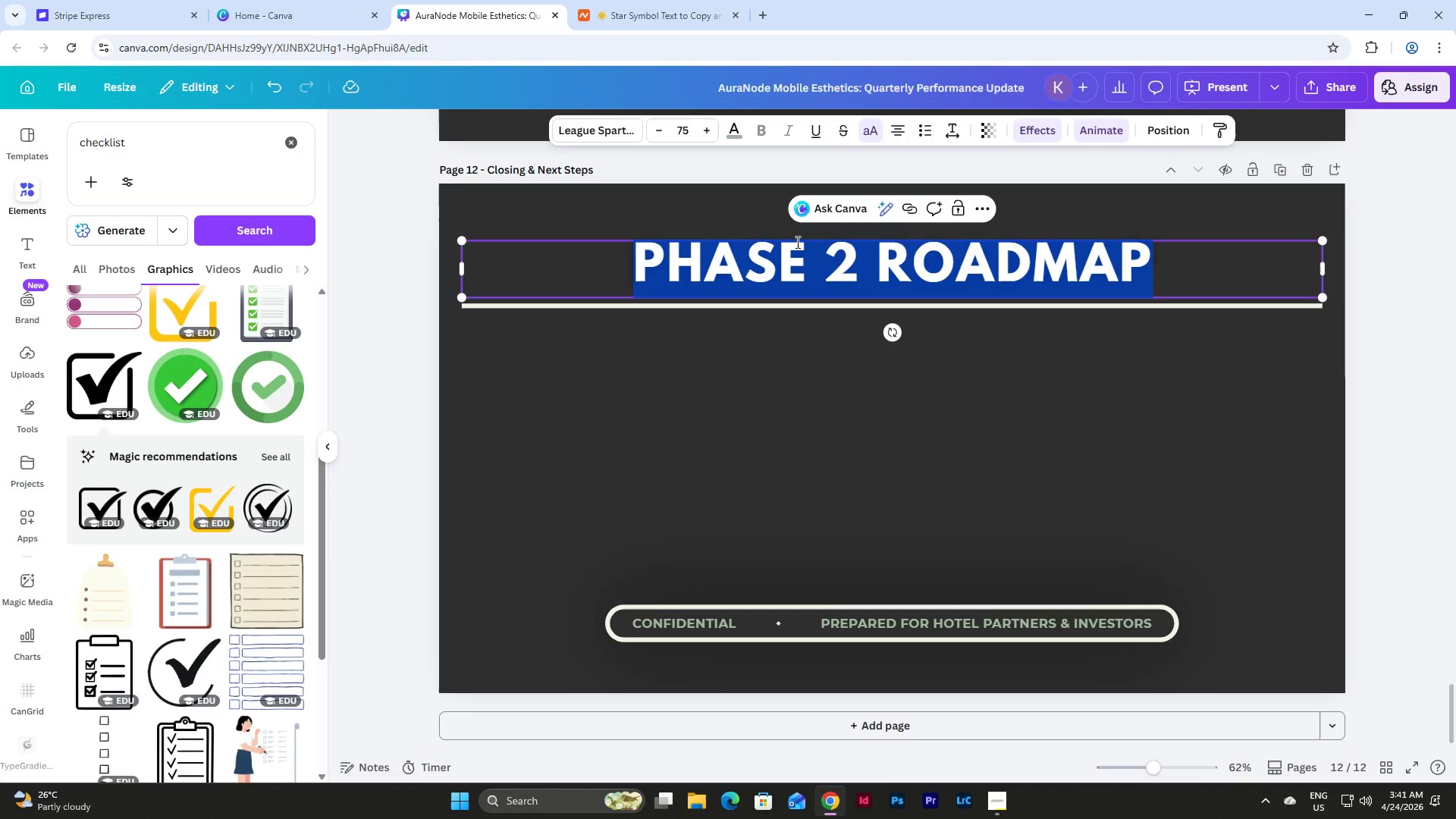 
type(CLOSING & NEXT STEPS)
 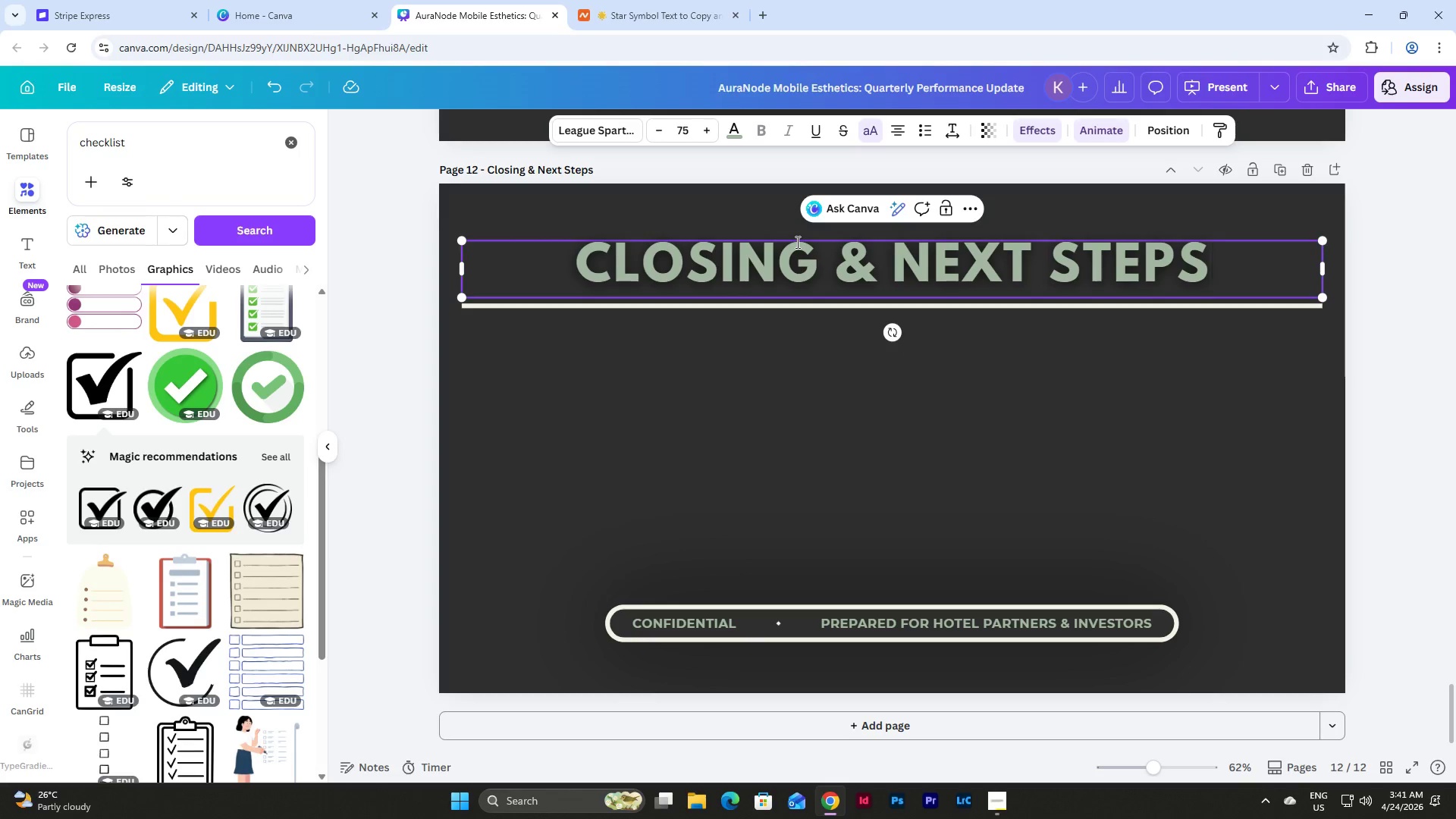 
left_click_drag(start_coordinate=[841, 271], to_coordinate=[862, 272])
 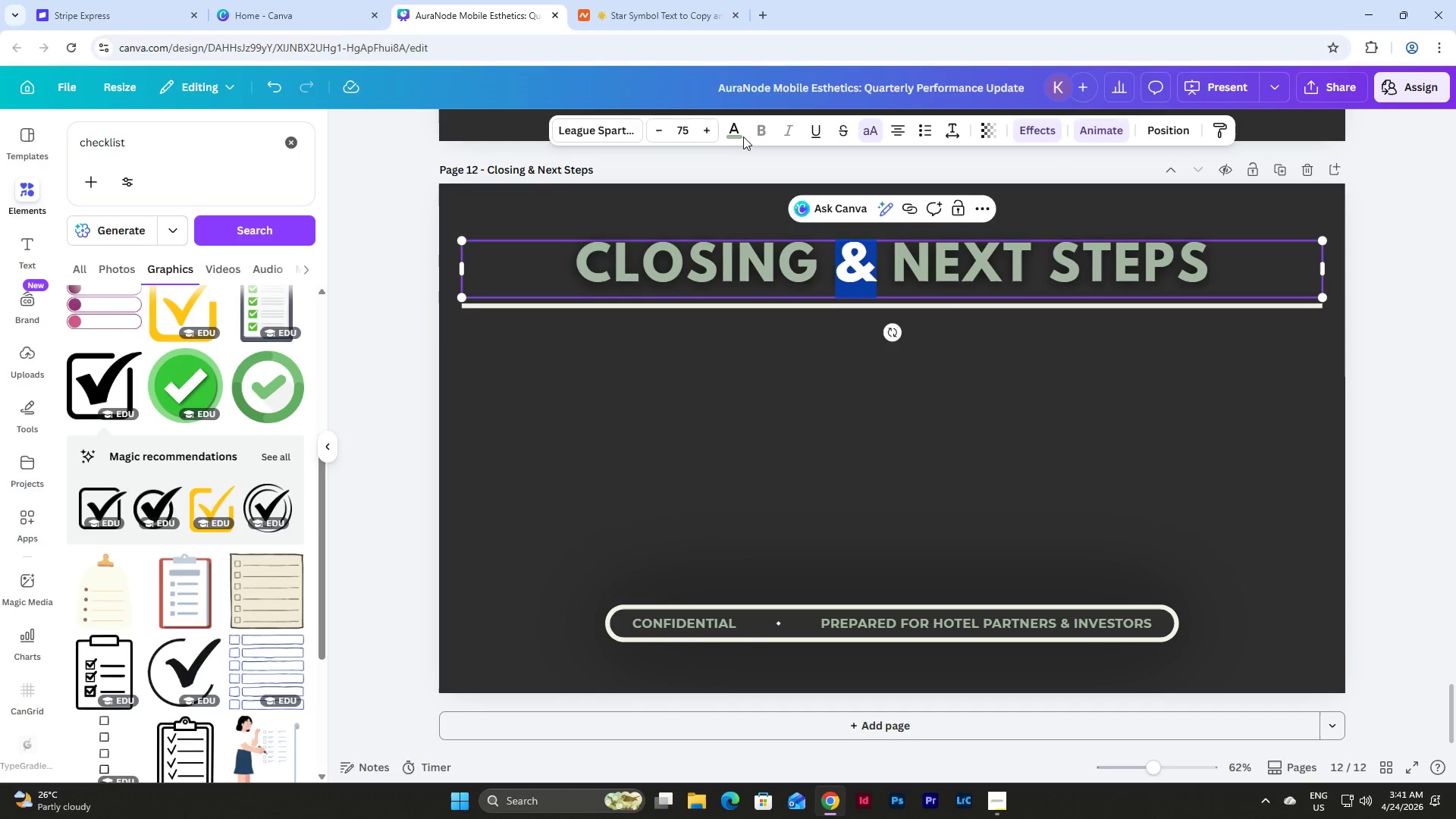 
left_click([730, 132])
 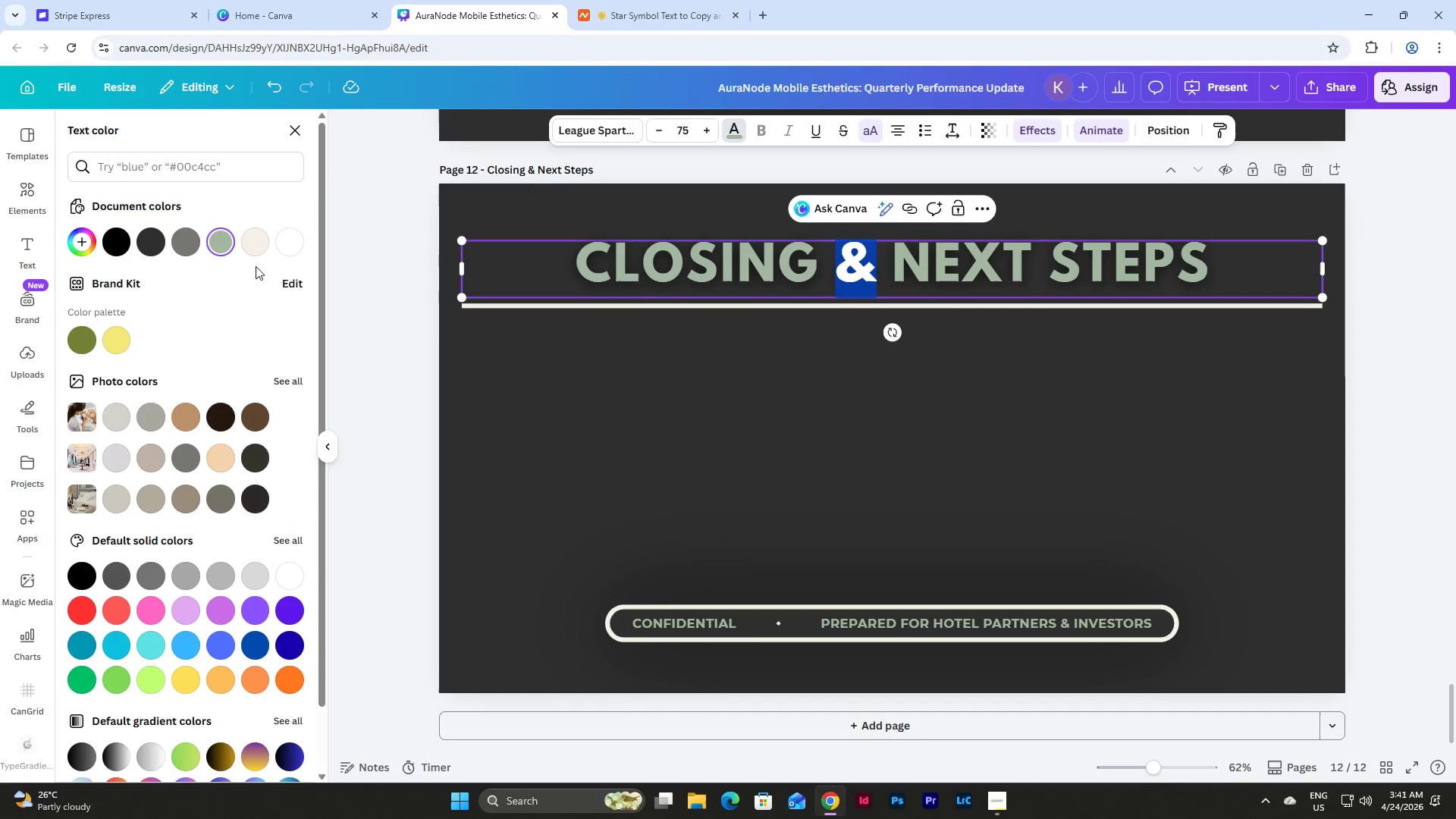 
left_click([253, 242])
 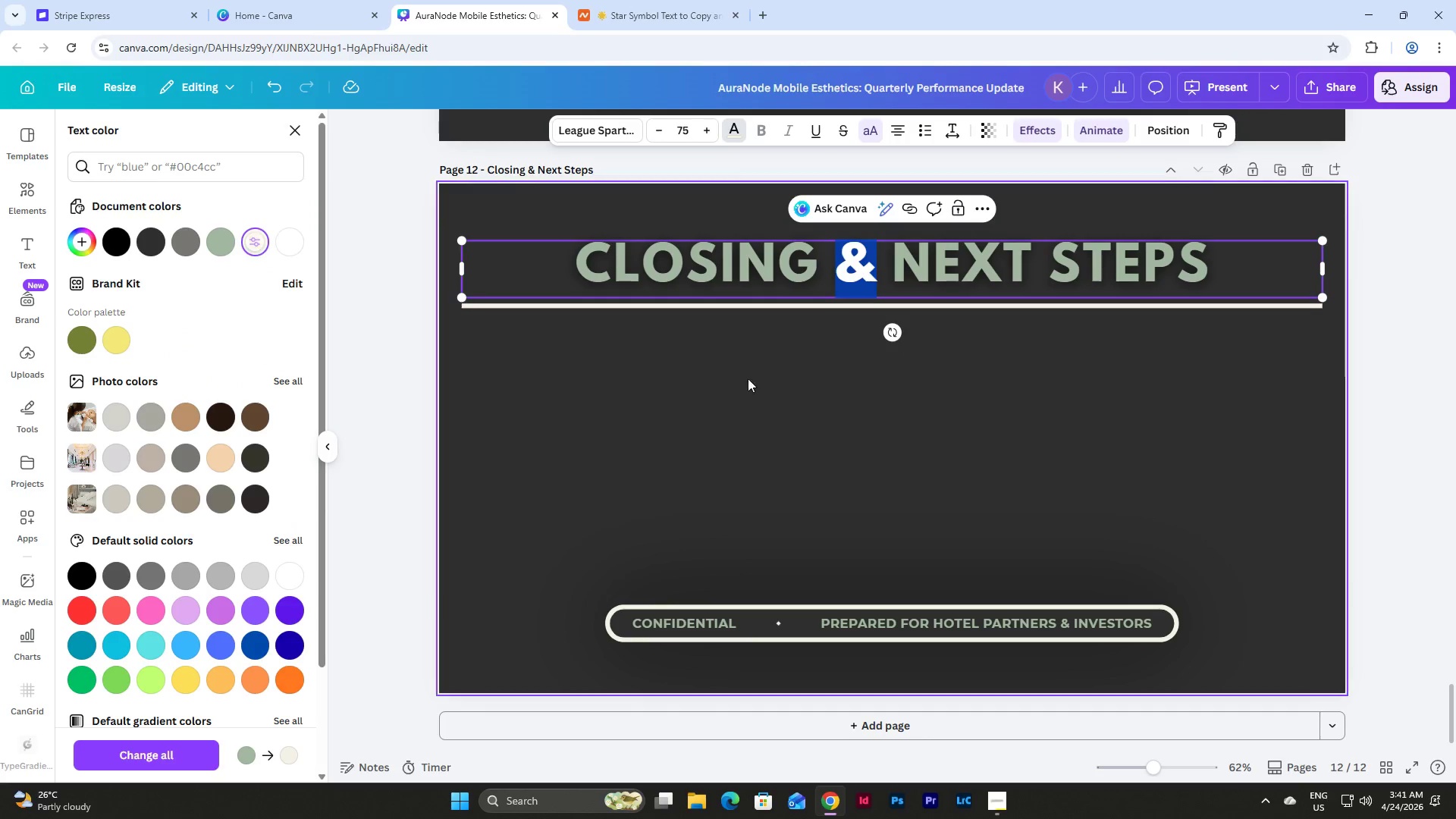 
left_click([1034, 453])
 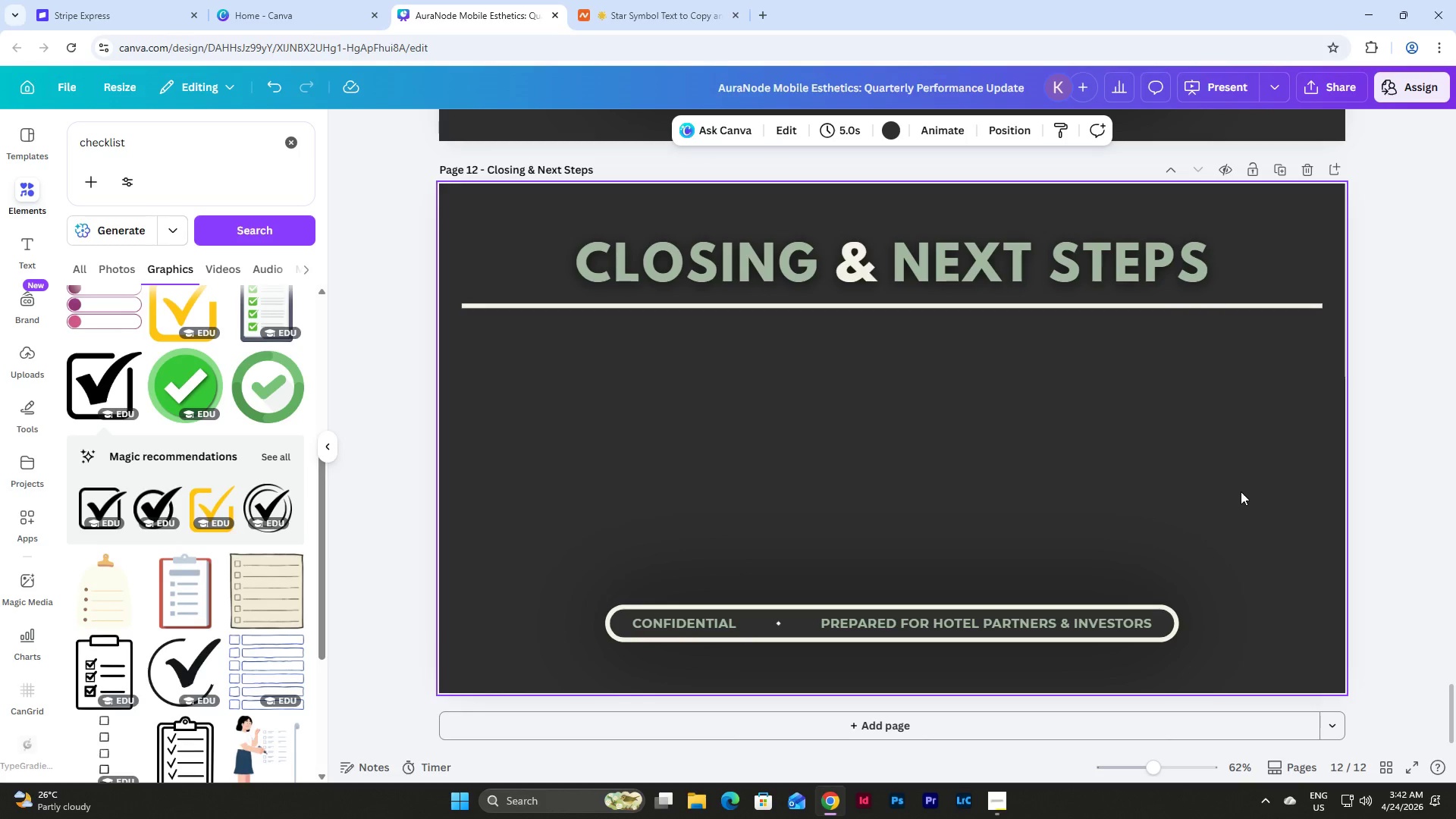 
wait(10.22)
 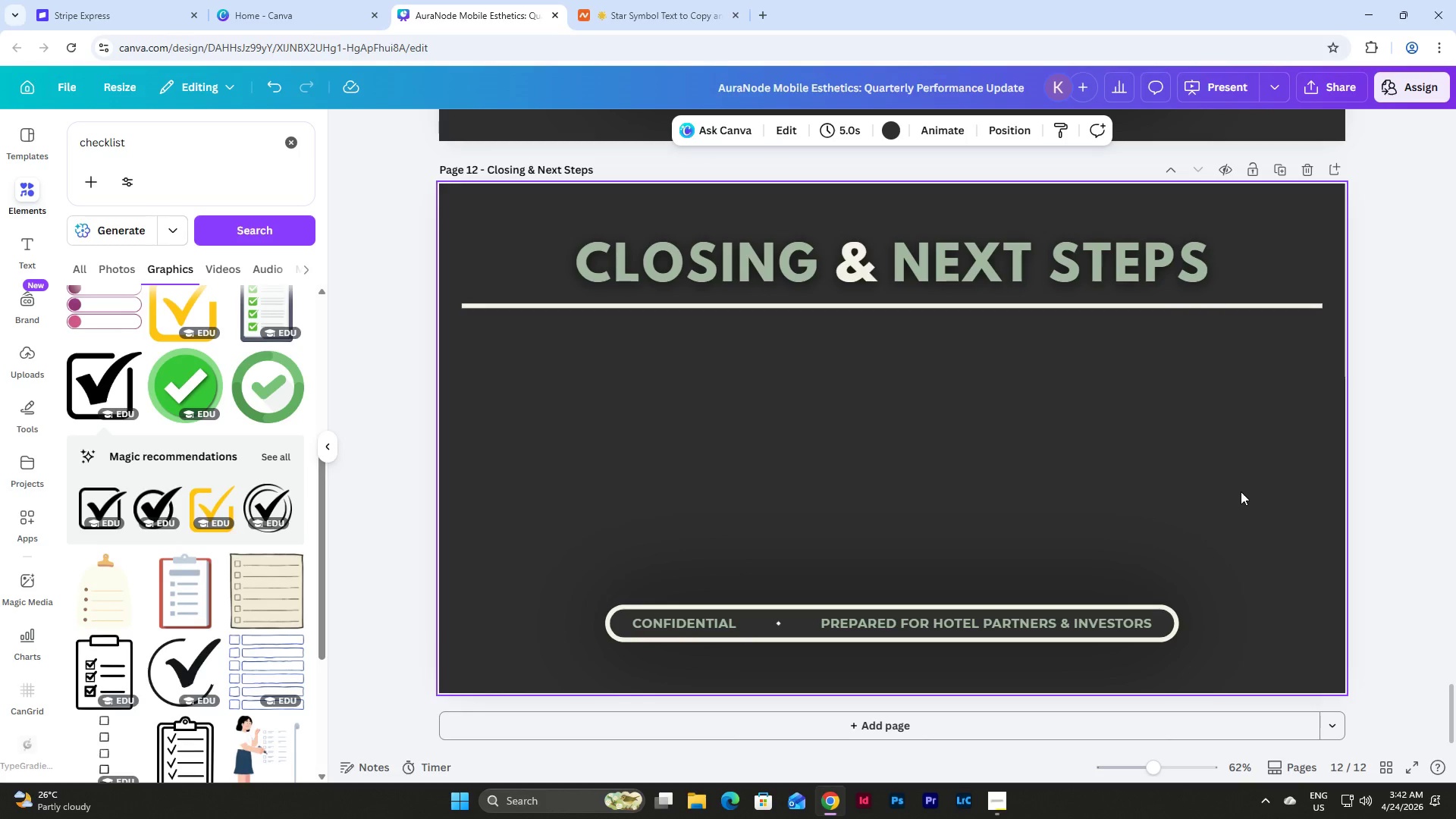 
scroll: coordinate [1279, 491], scroll_direction: up, amount: 5.0
 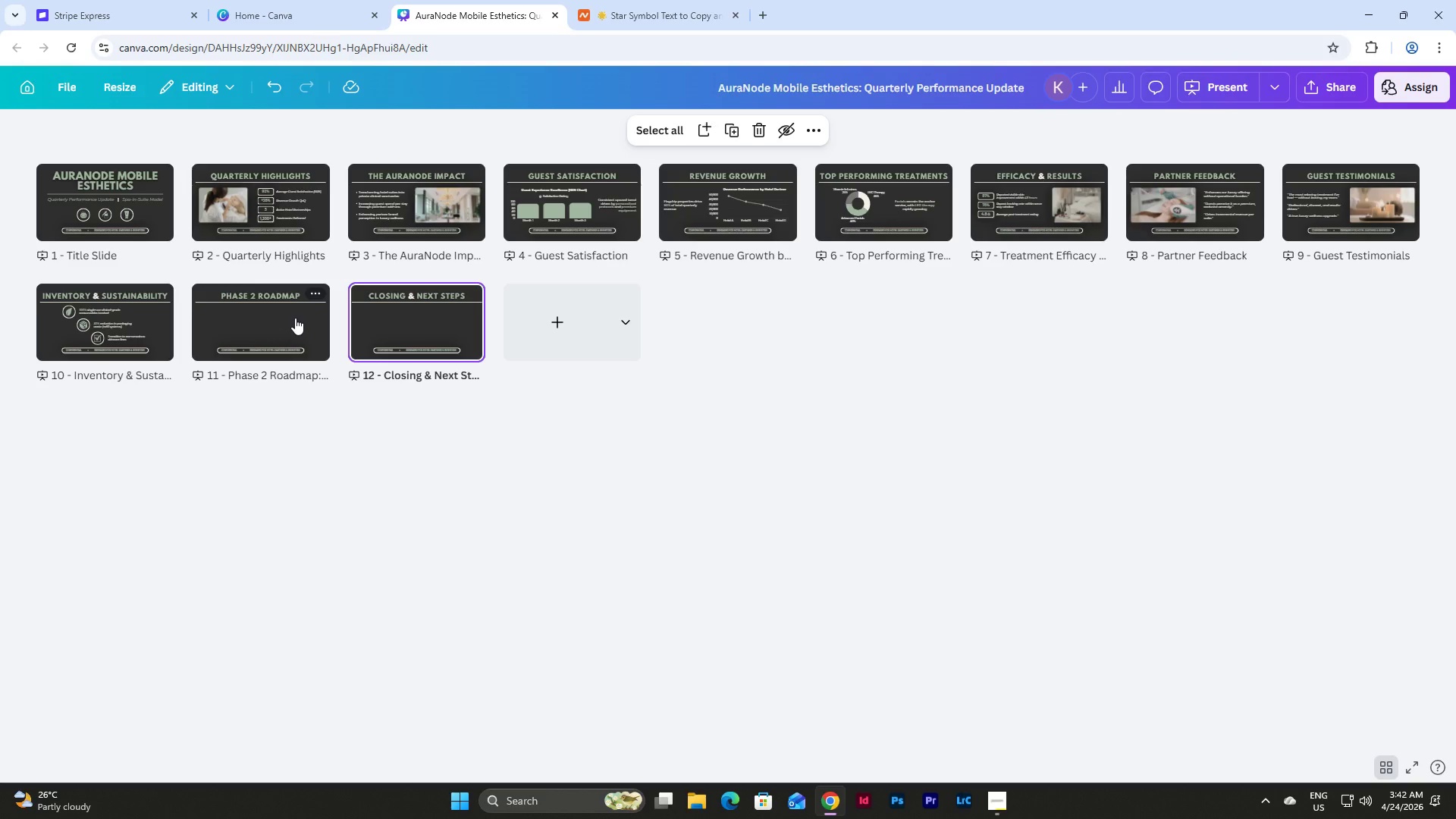 
wait(18.17)
 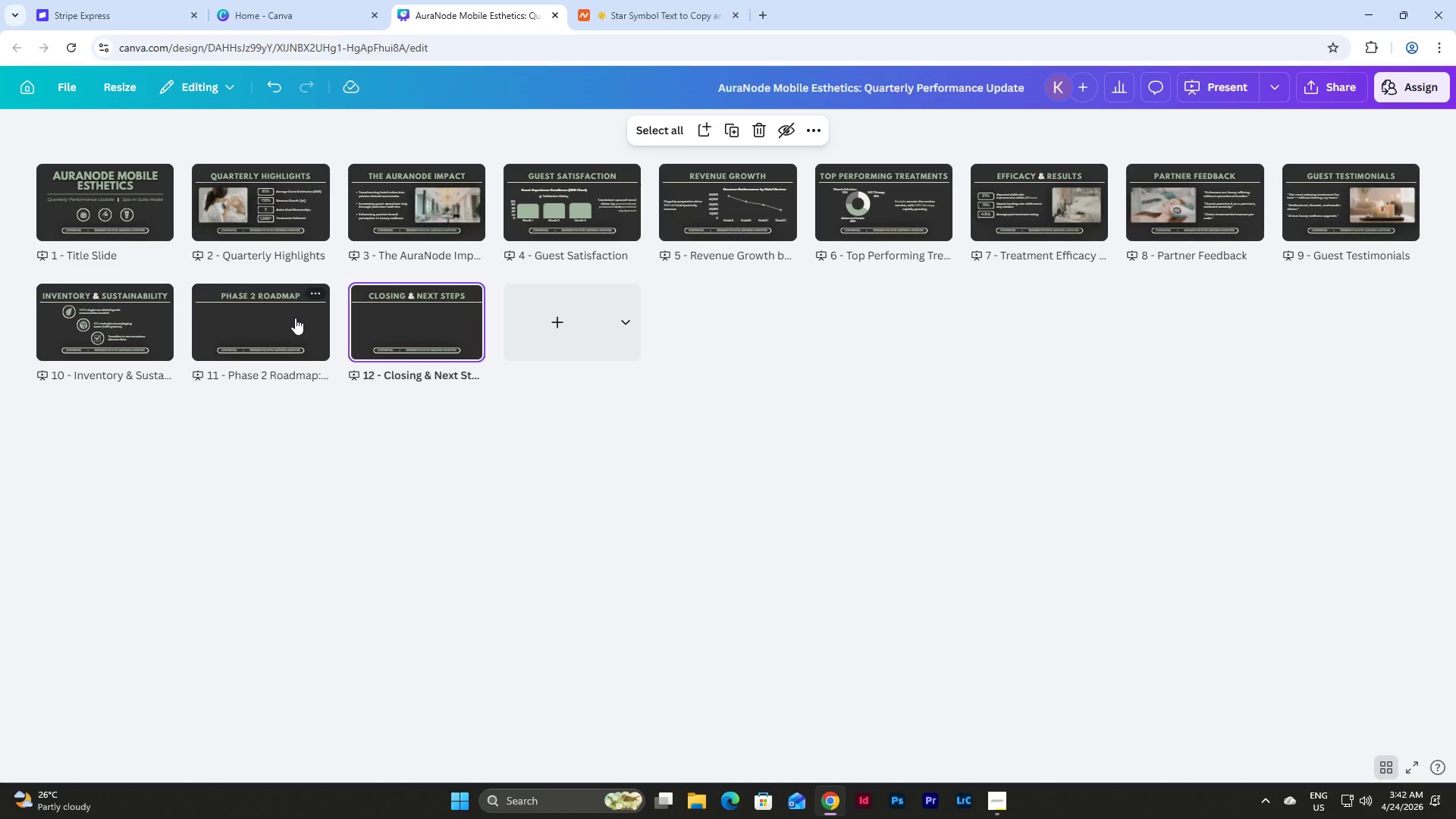 
left_click([295, 318])
 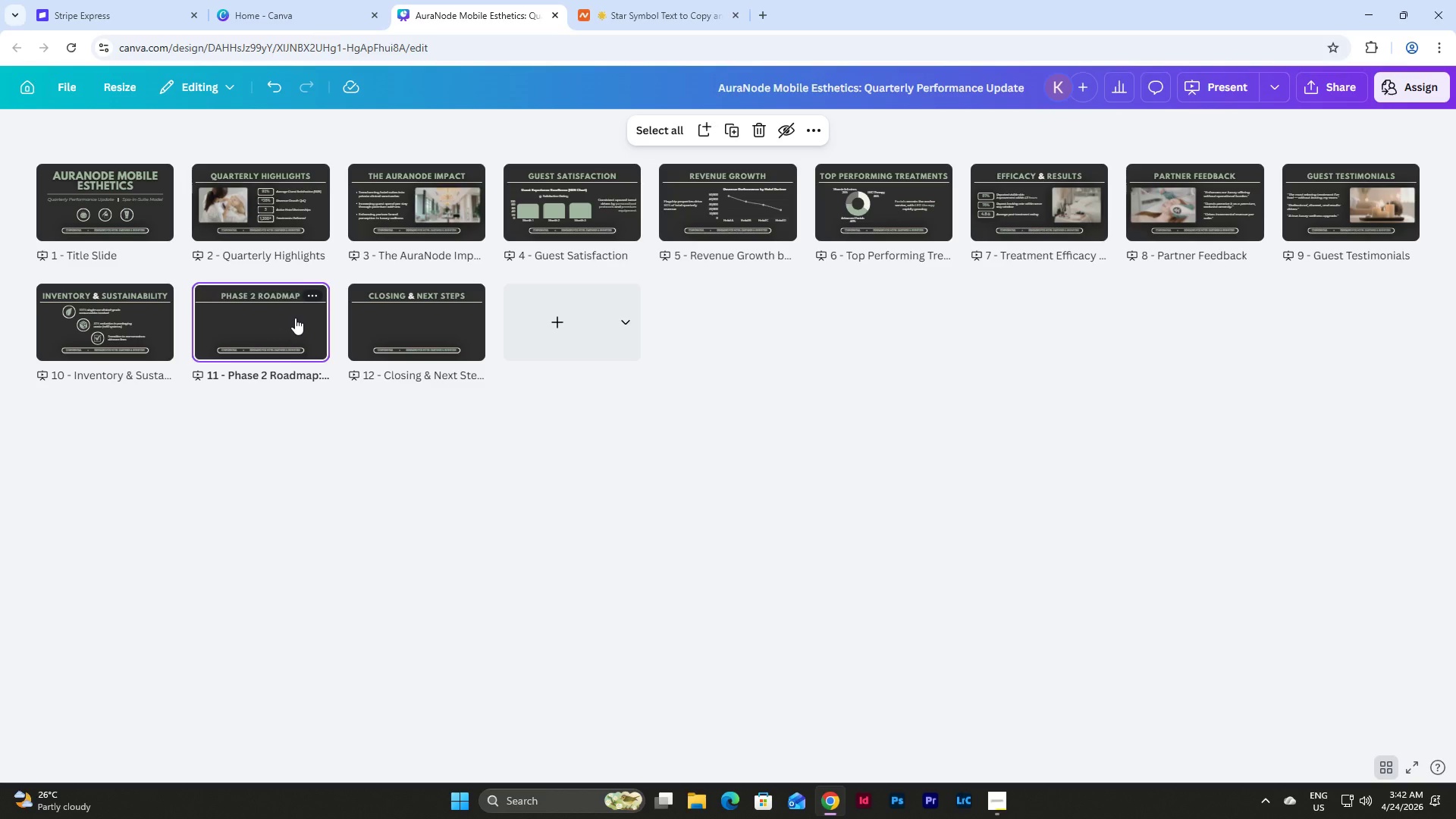 
left_click([295, 318])
 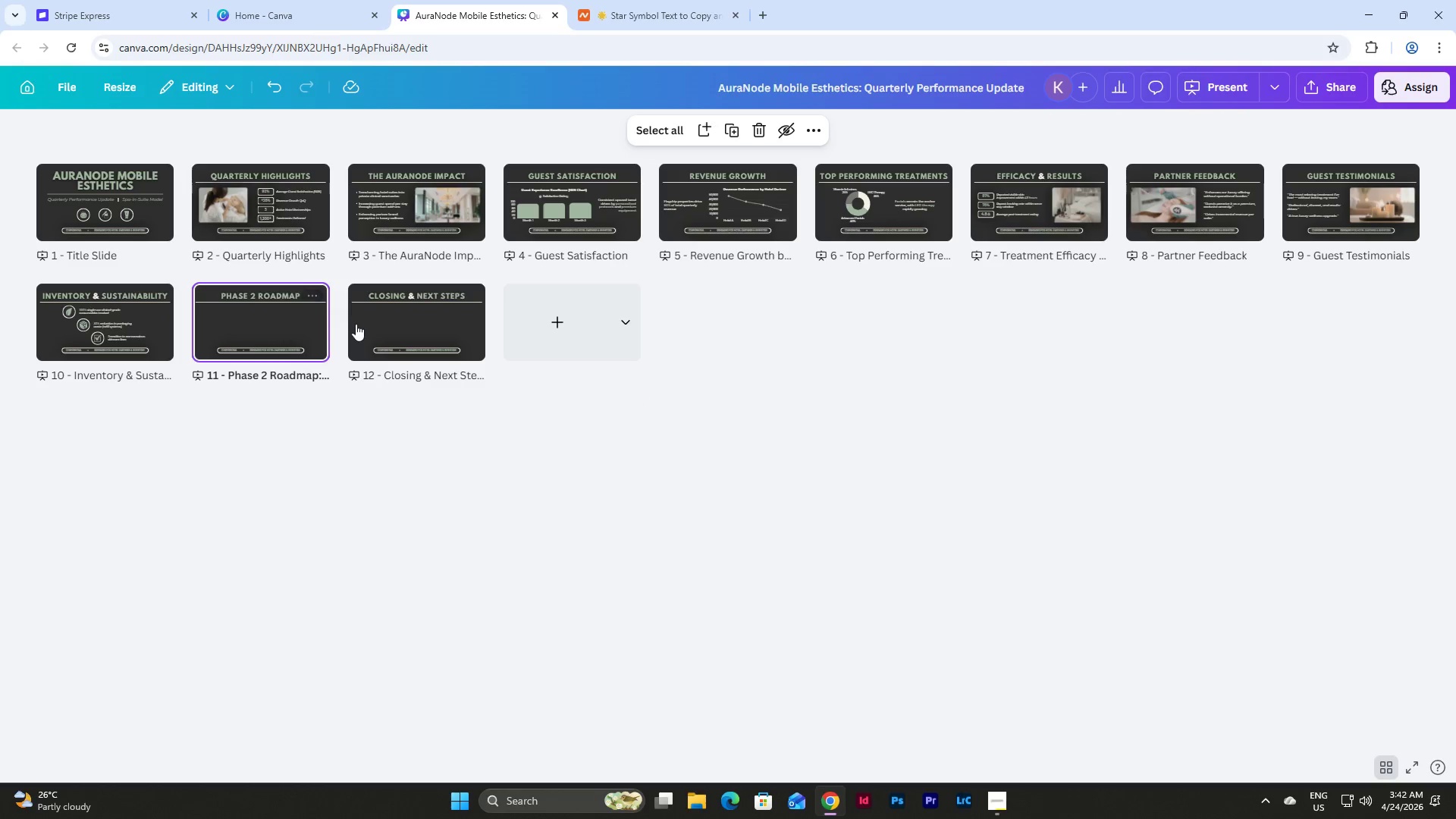 
double_click([306, 324])
 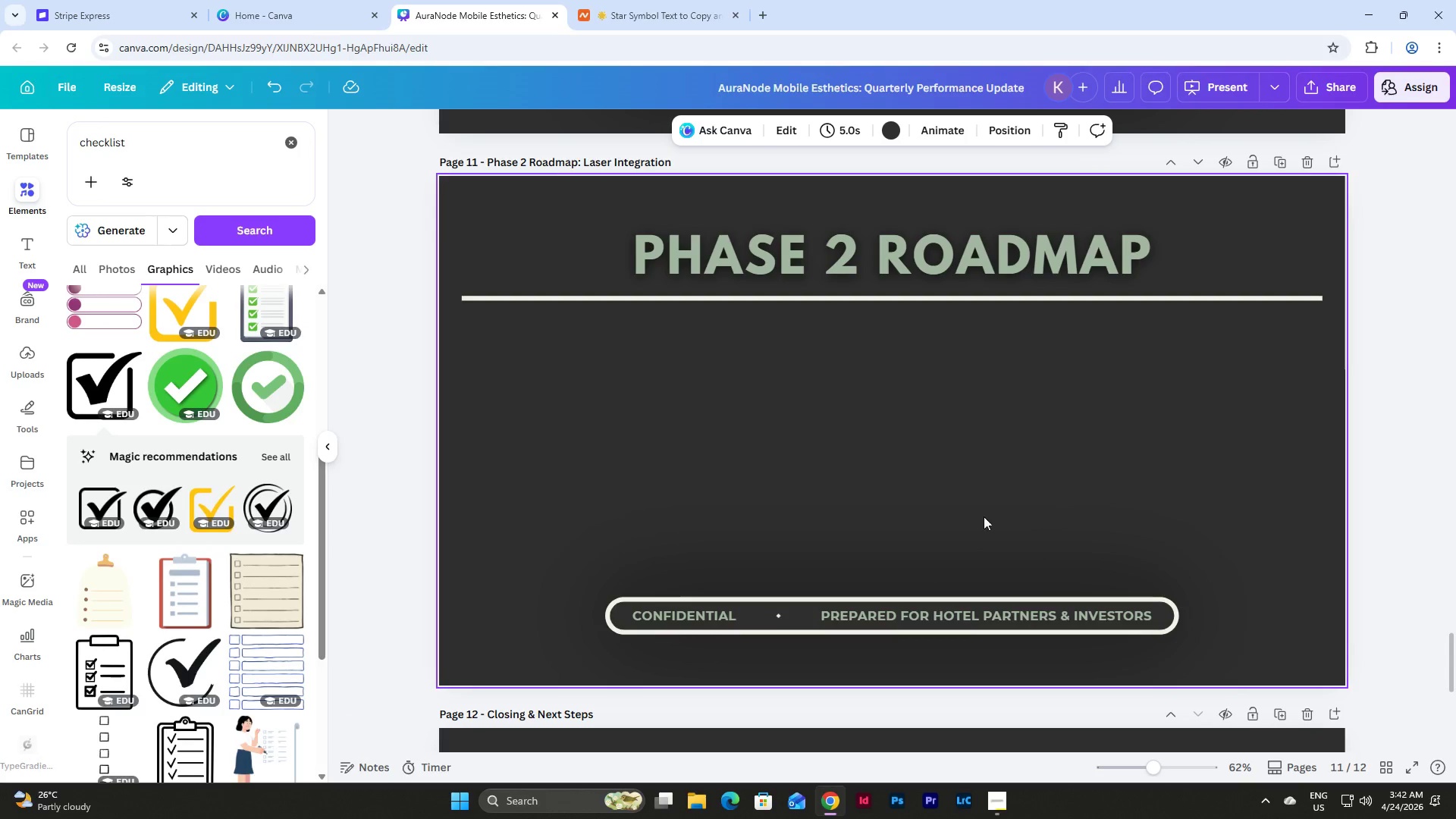 
scroll: coordinate [1389, 579], scroll_direction: up, amount: 24.0
 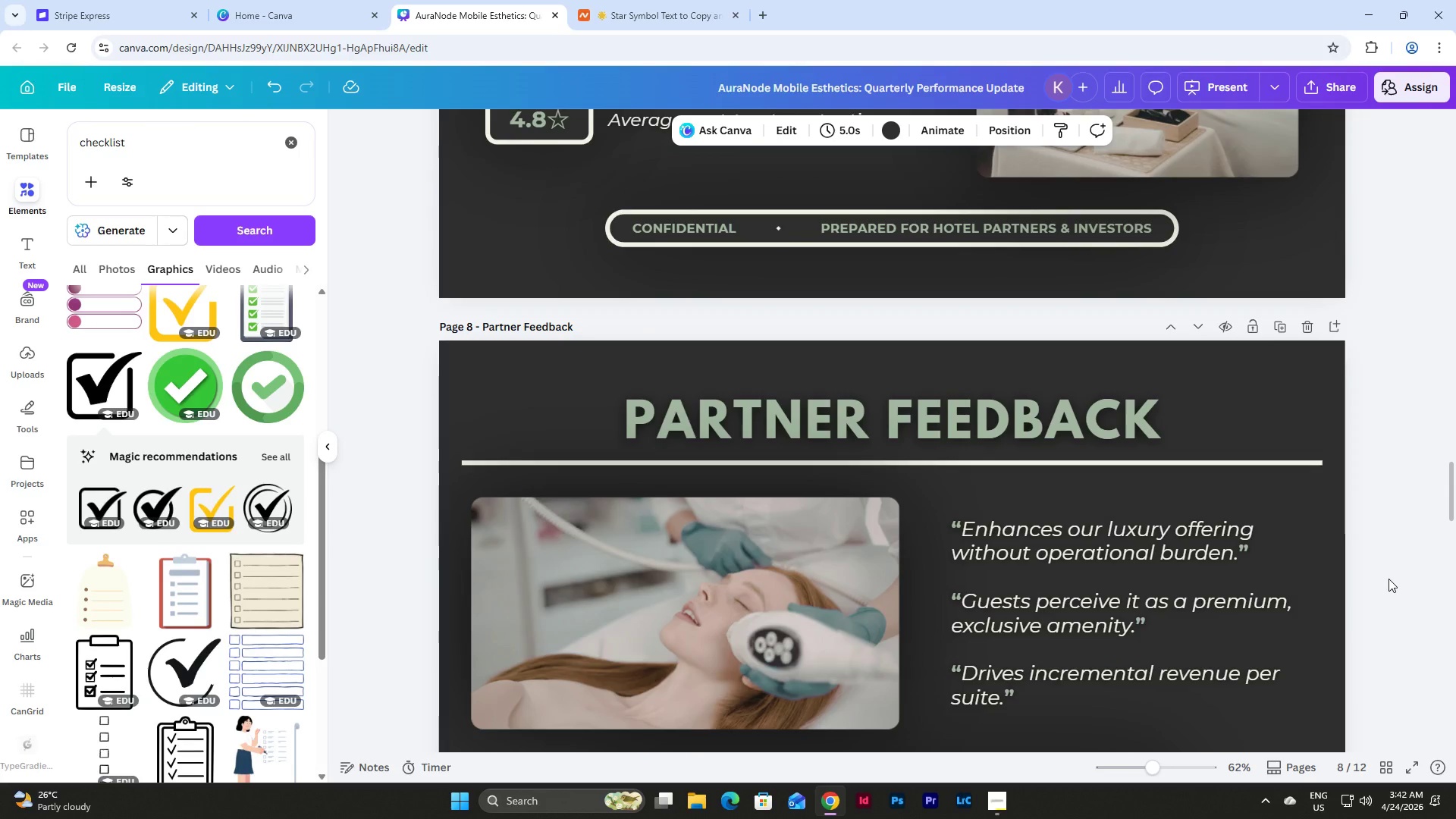 
scroll: coordinate [1389, 579], scroll_direction: down, amount: 23.0
 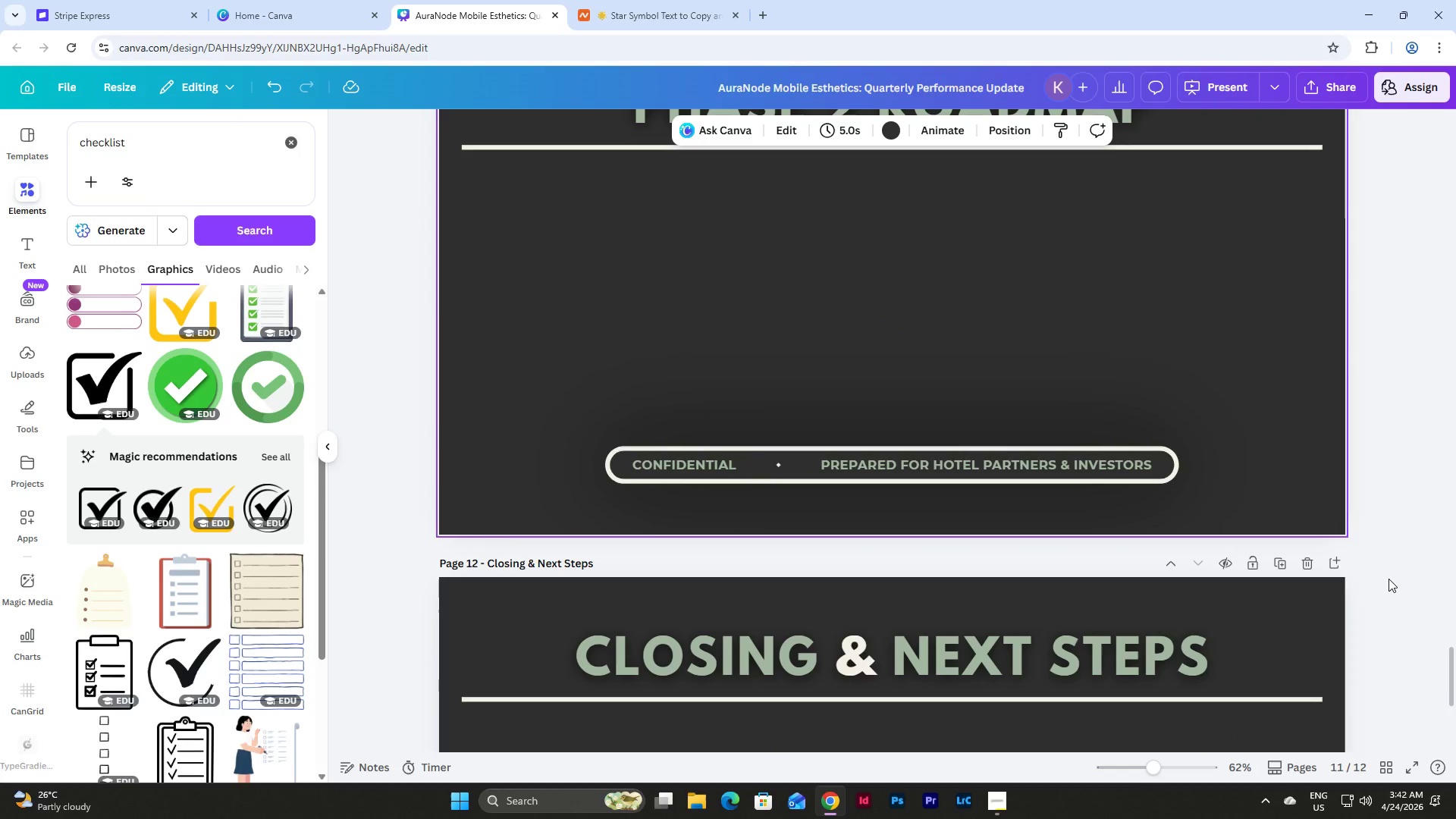 
wait(8.14)
 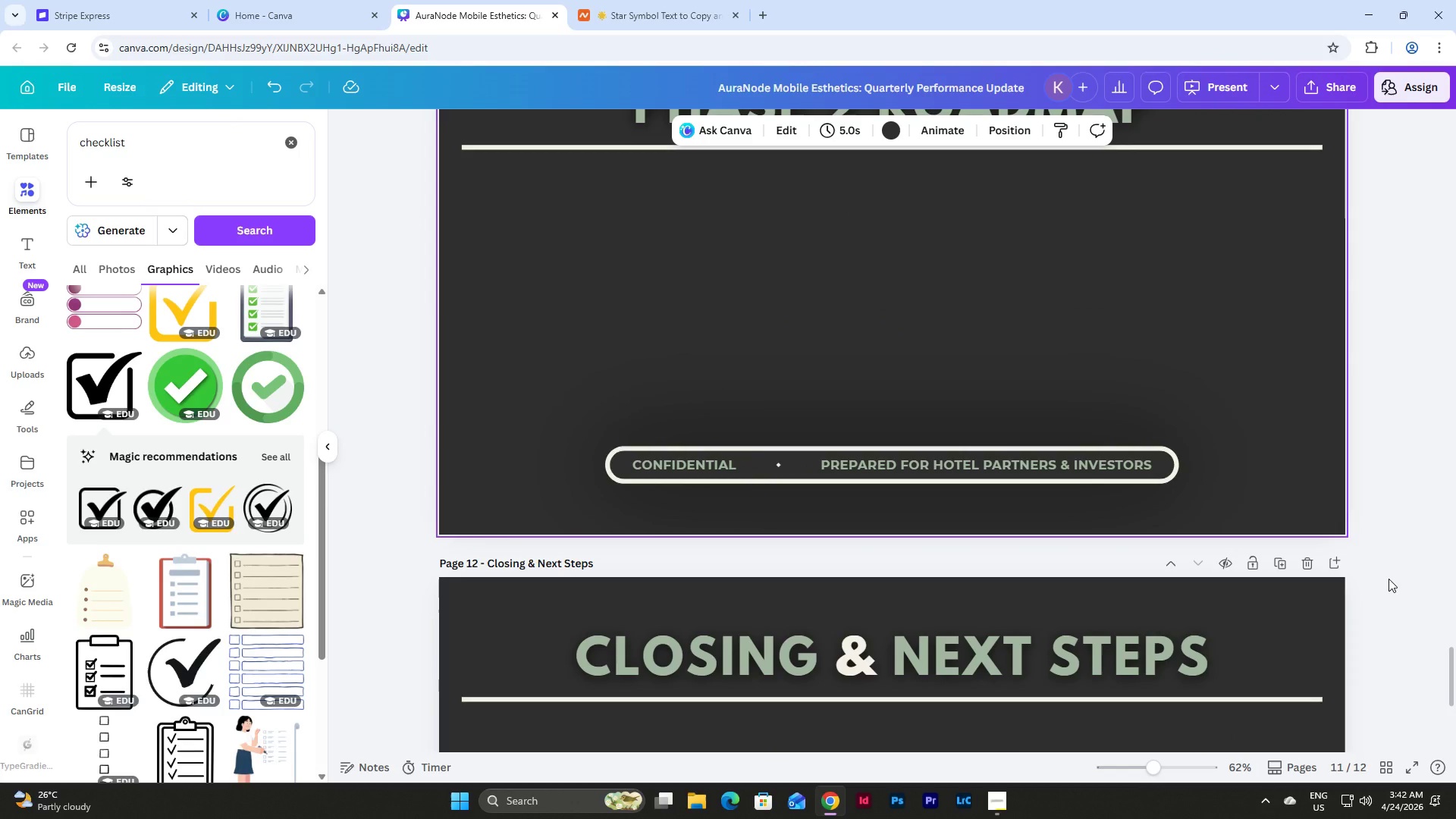 
scroll: coordinate [1376, 569], scroll_direction: down, amount: 7.0
 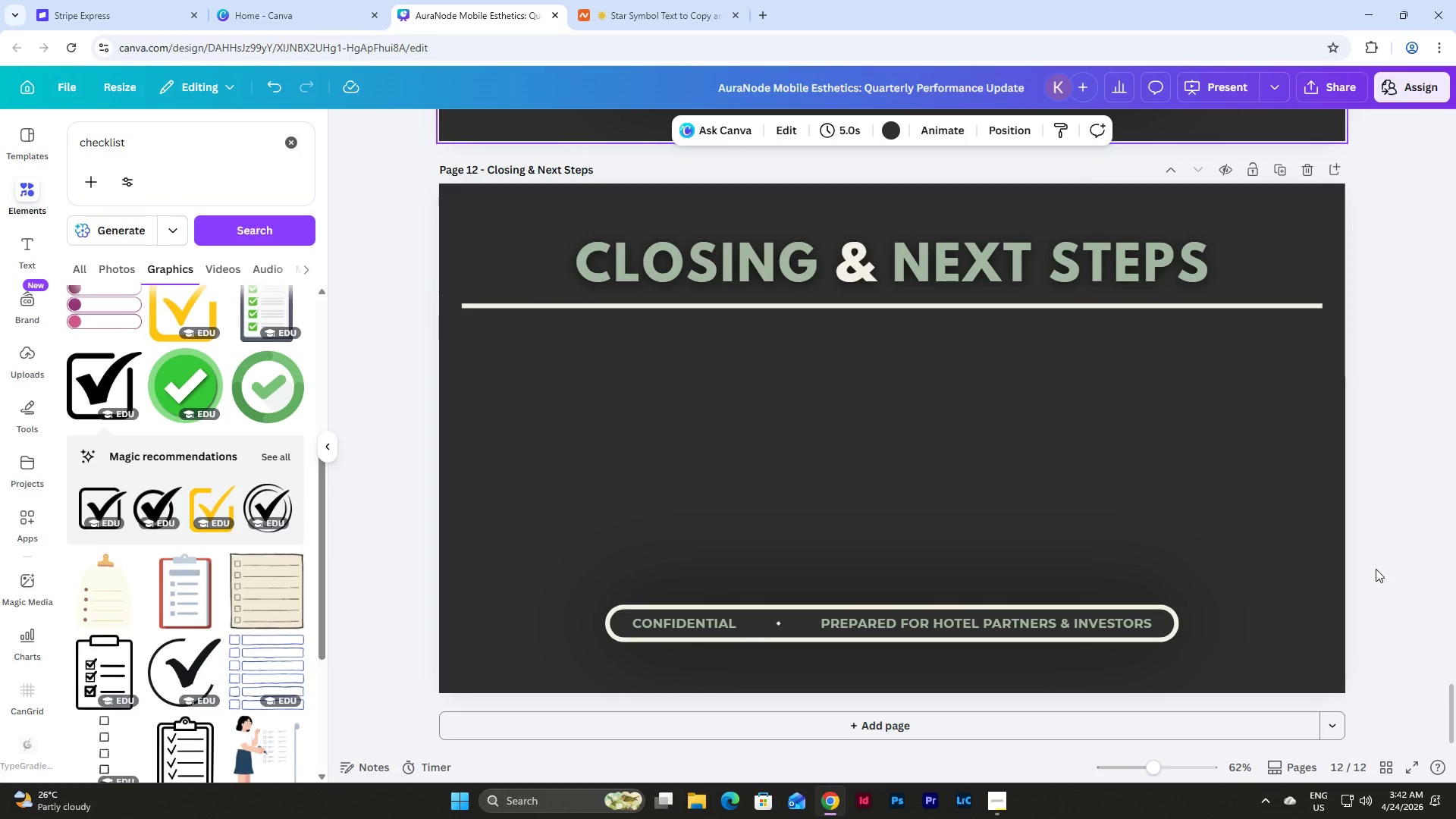 
scroll: coordinate [1376, 569], scroll_direction: up, amount: 40.0
 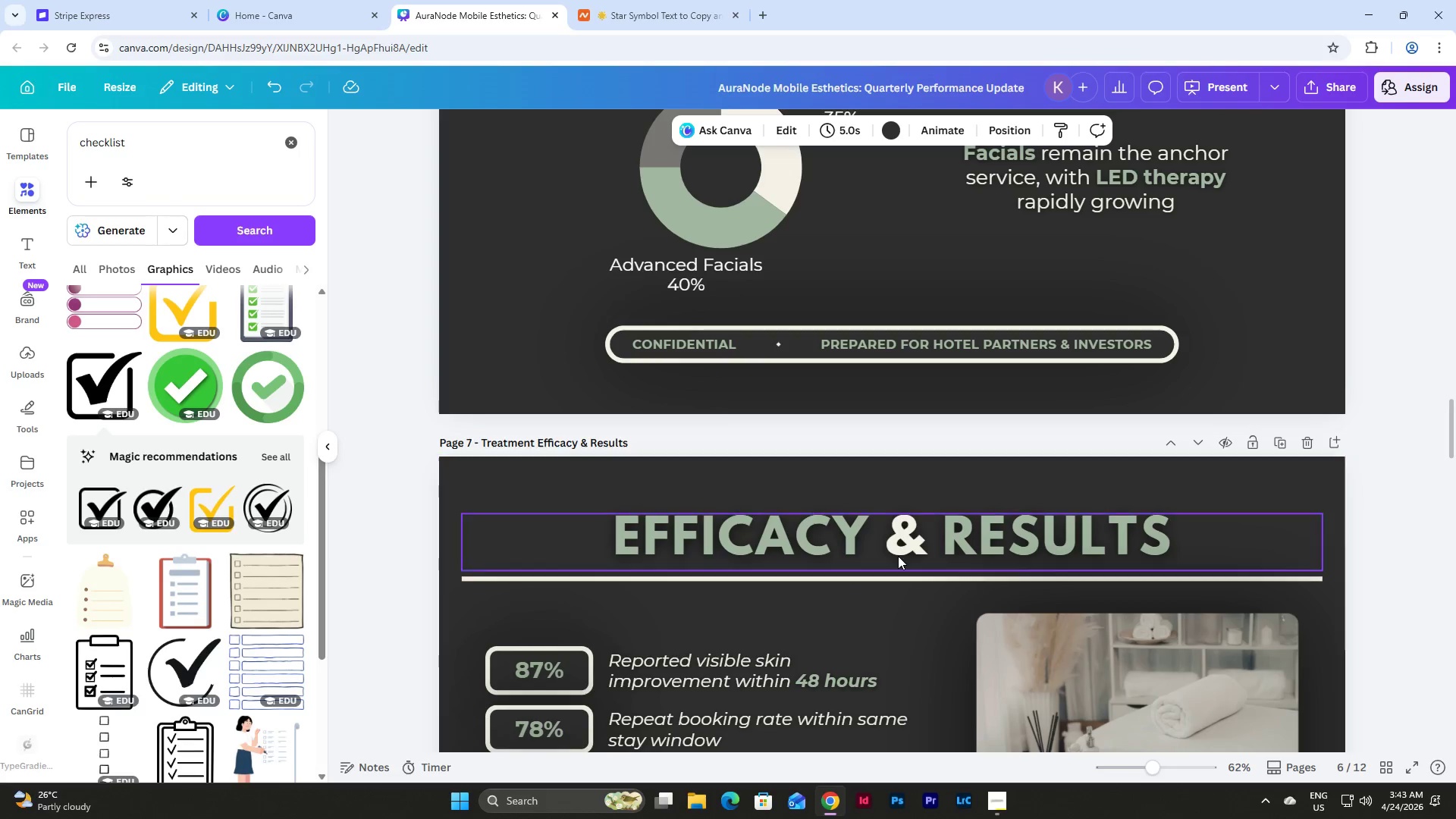 
wait(6.92)
 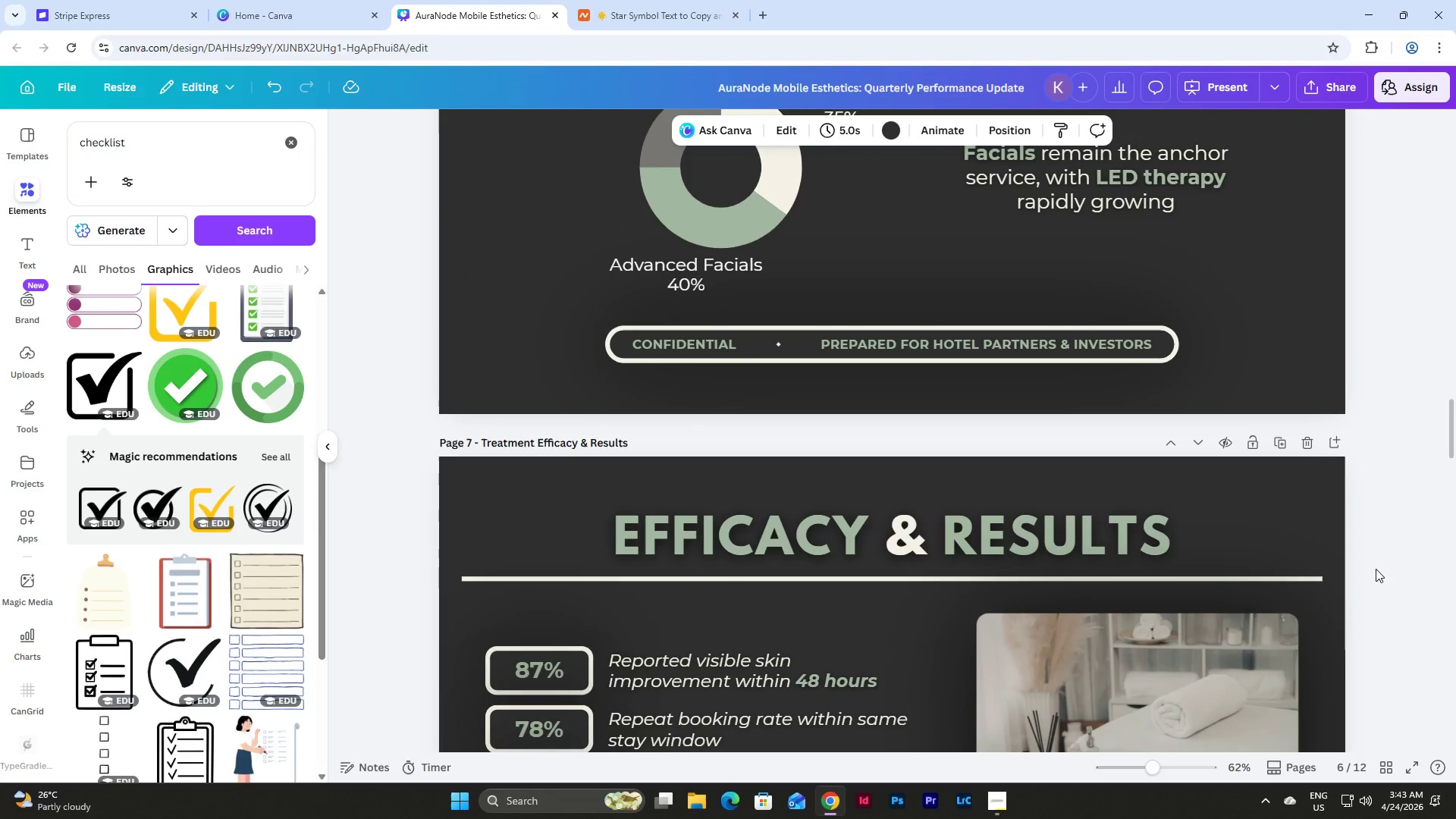 
scroll: coordinate [1011, 551], scroll_direction: down, amount: 6.0
 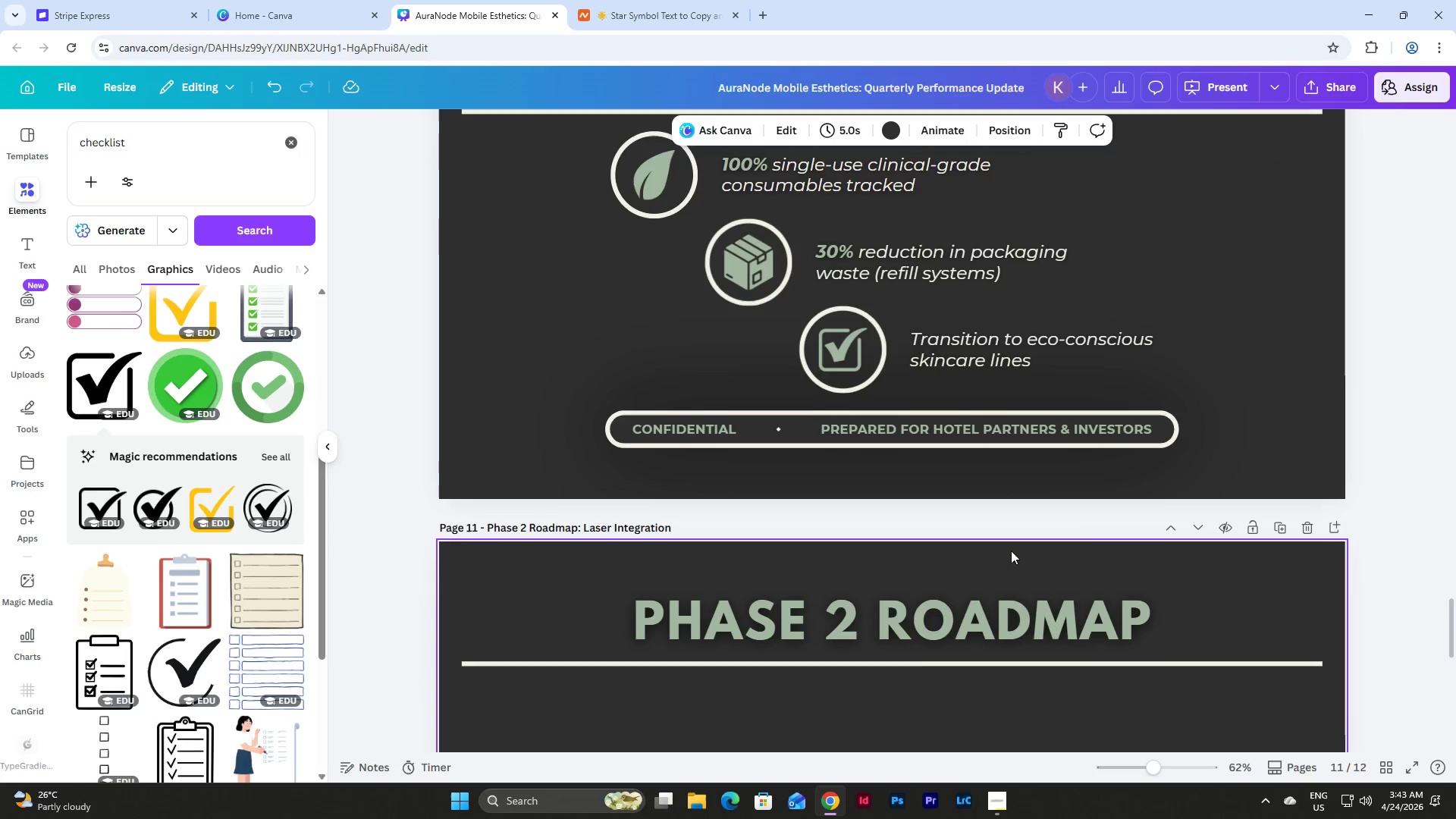 
scroll: coordinate [1225, 562], scroll_direction: up, amount: 12.0
 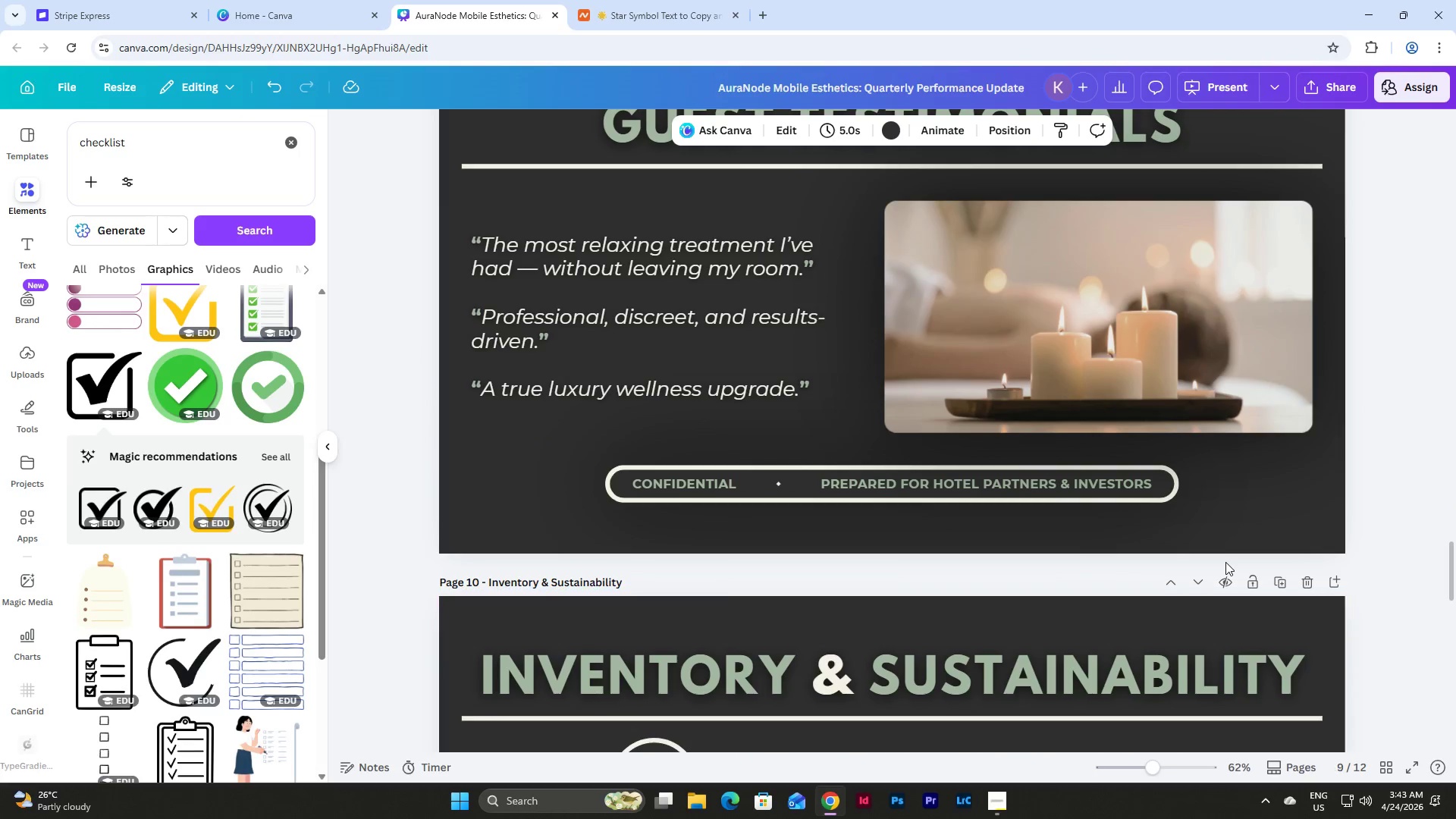 
scroll: coordinate [1225, 560], scroll_direction: down, amount: 11.0
 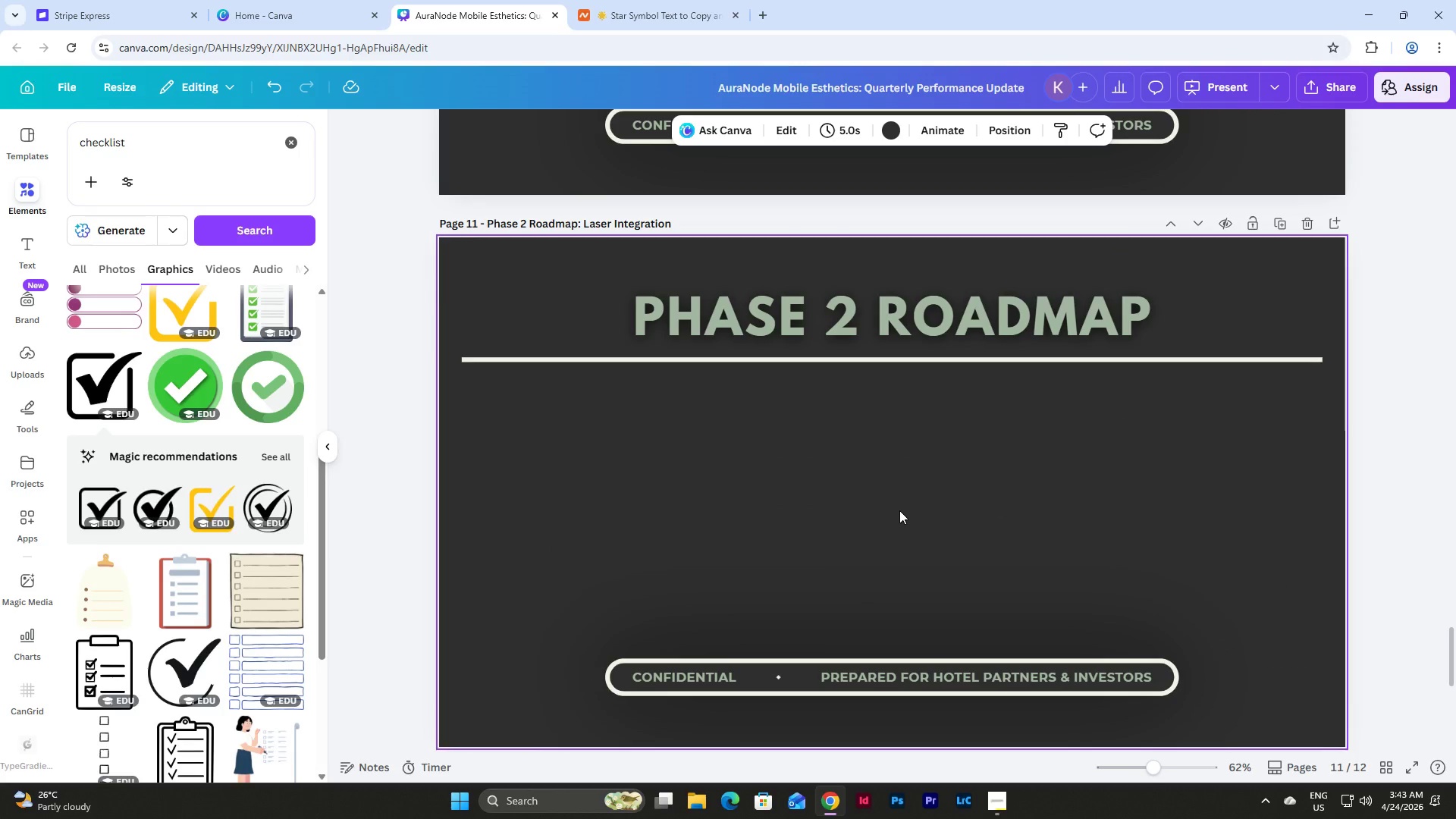 
wait(6.37)
 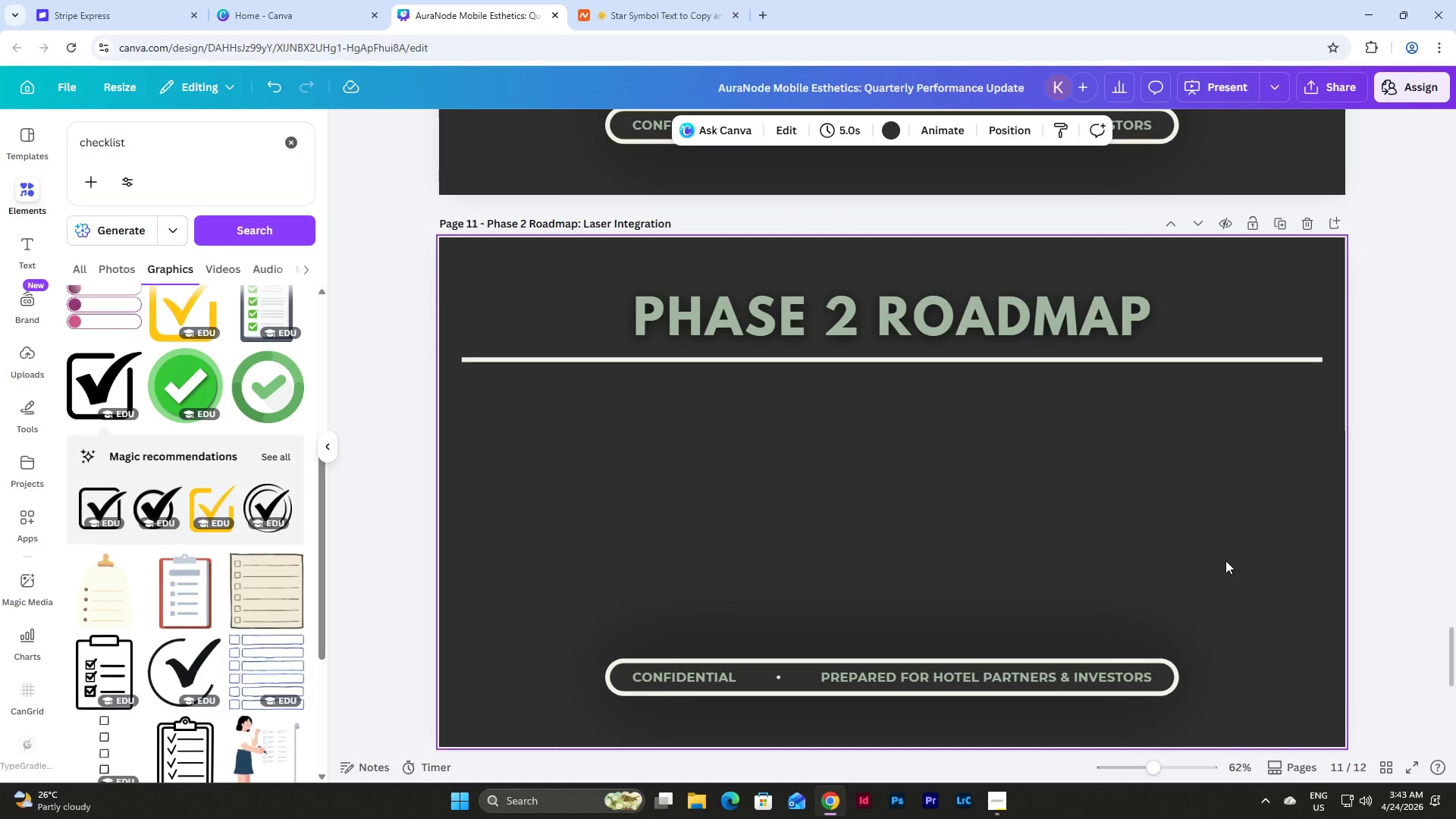 
left_click([789, 320])
 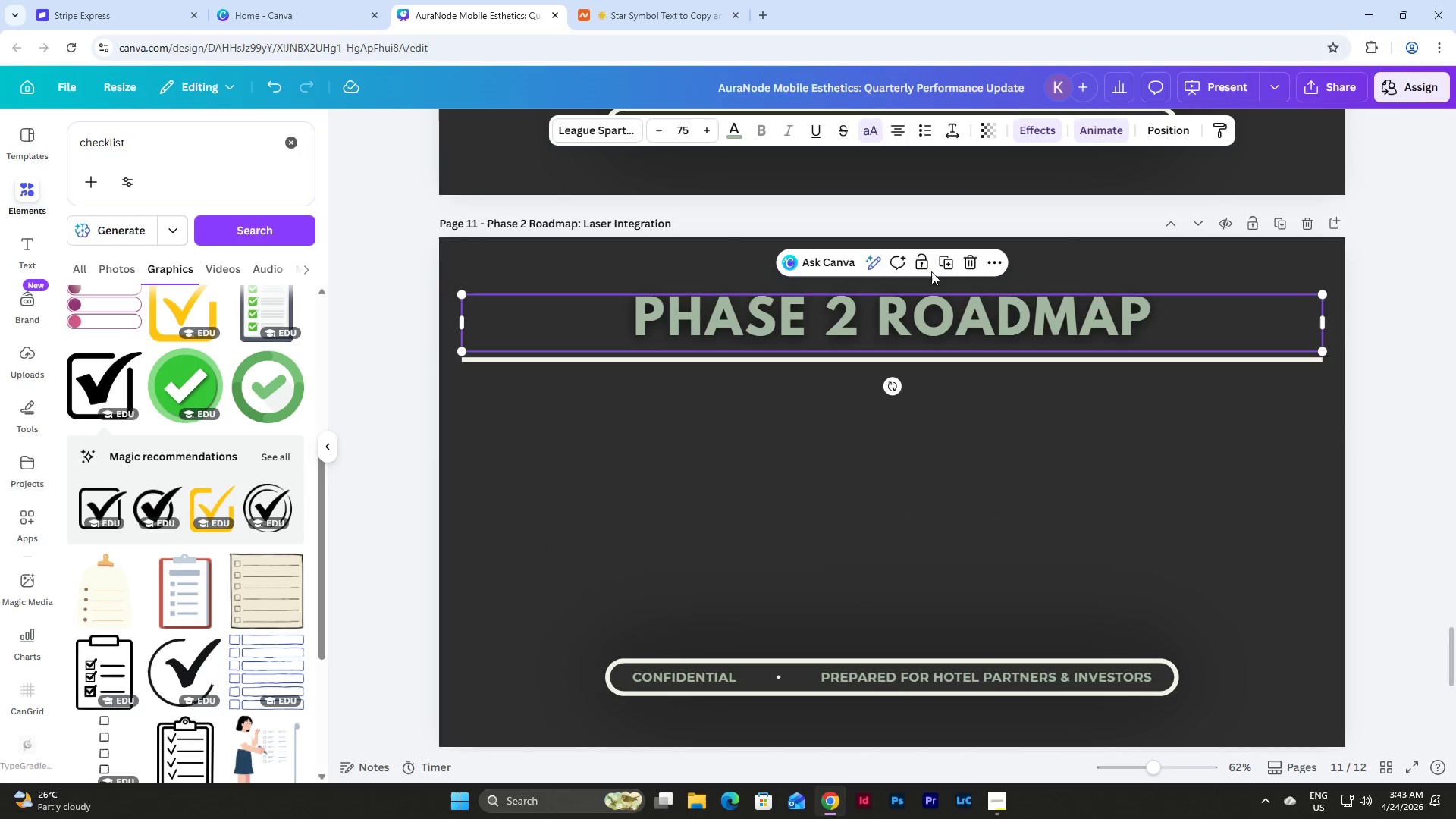 
left_click([941, 265])
 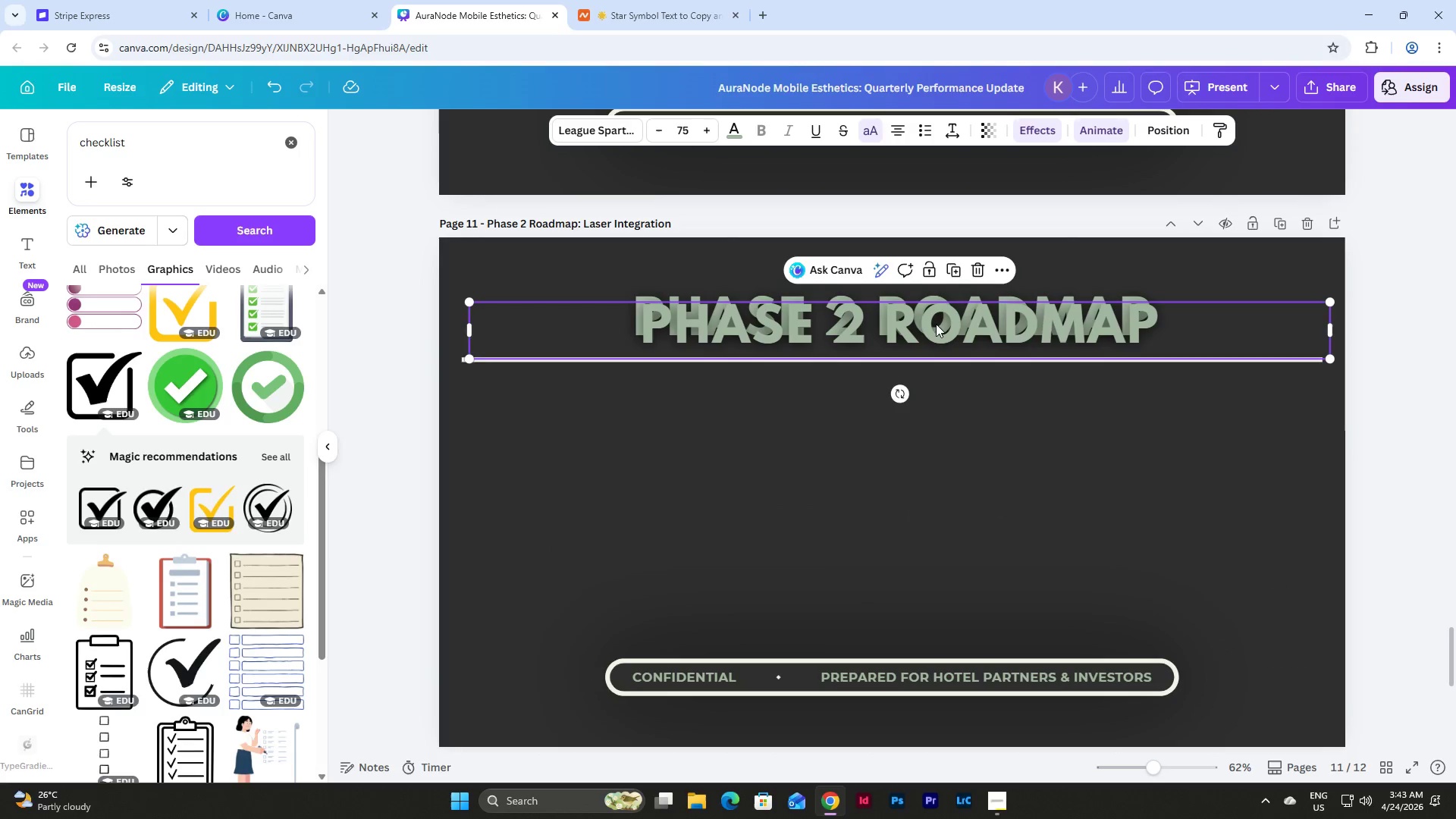 
left_click_drag(start_coordinate=[936, 324], to_coordinate=[912, 467])
 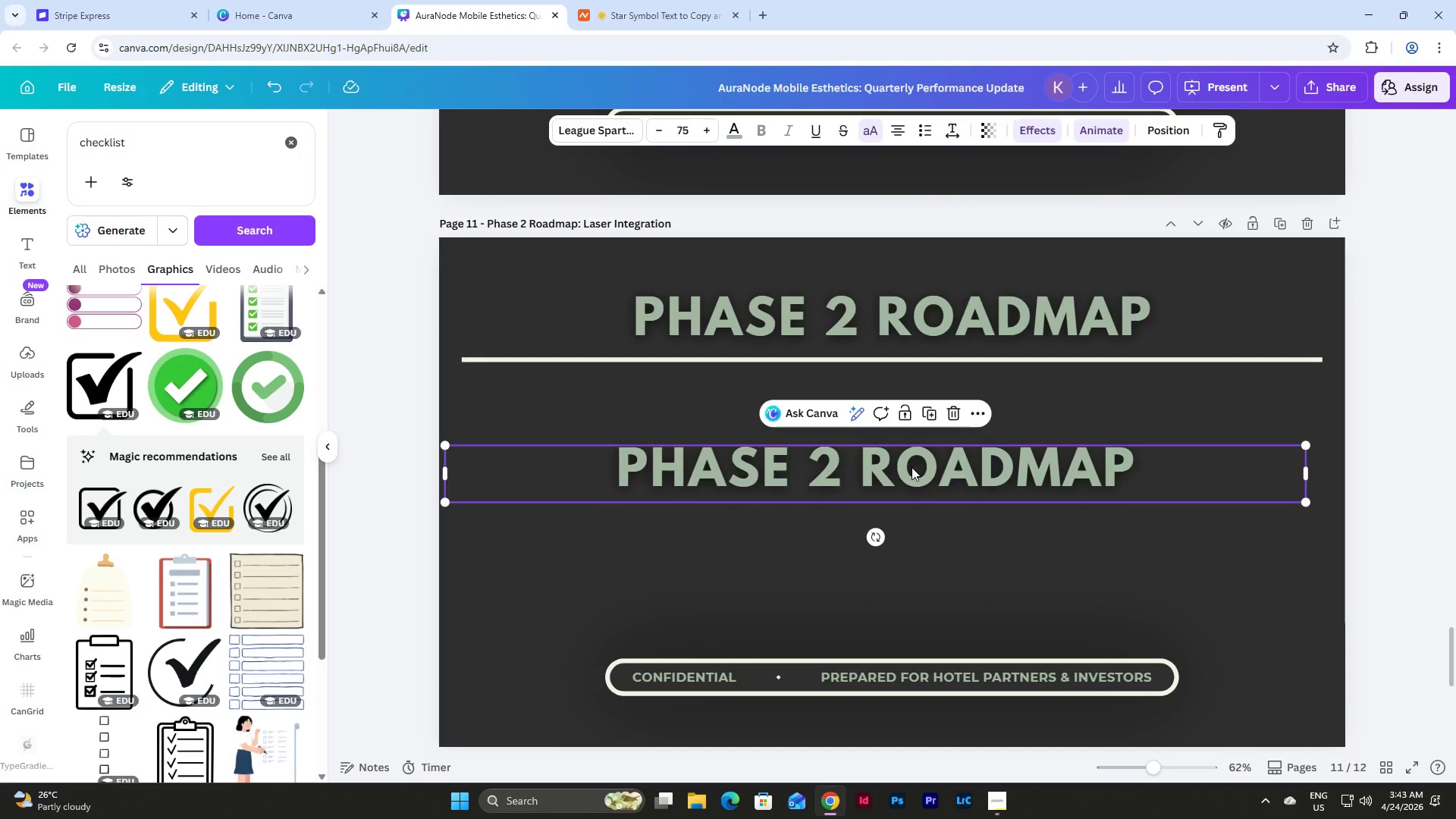 
left_click([912, 467])
 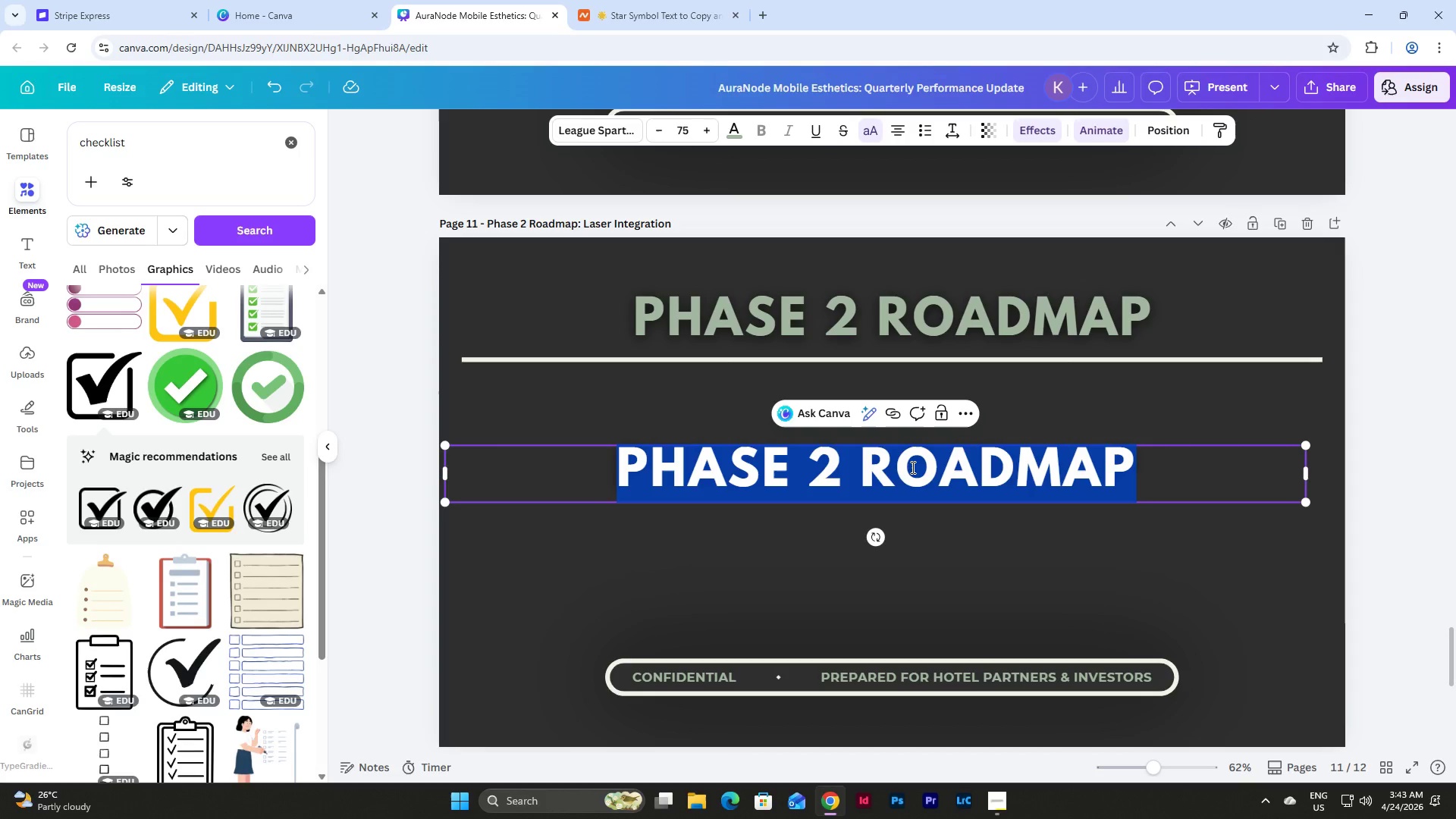 
key(1)
 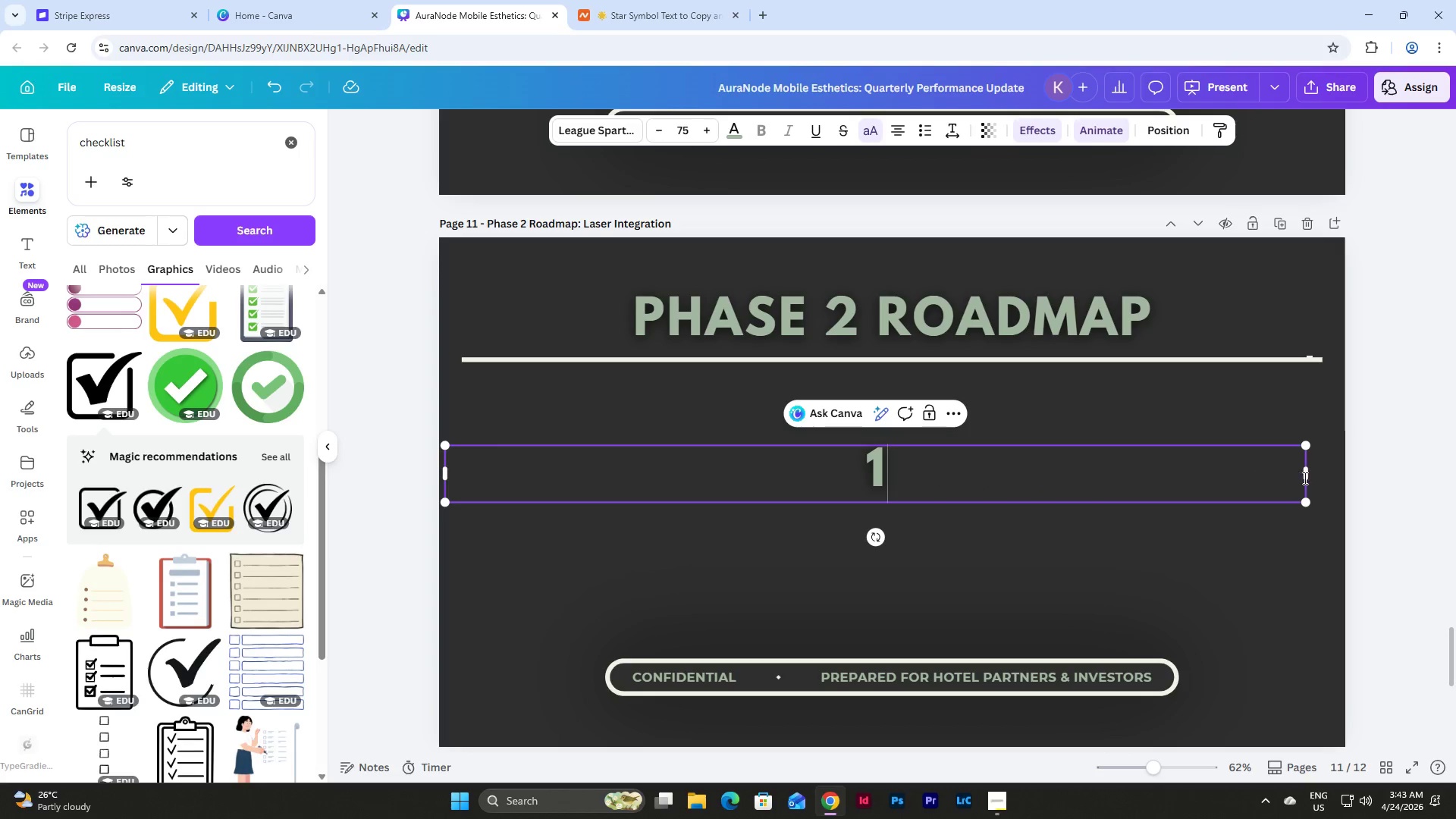 
left_click_drag(start_coordinate=[1310, 475], to_coordinate=[507, 491])
 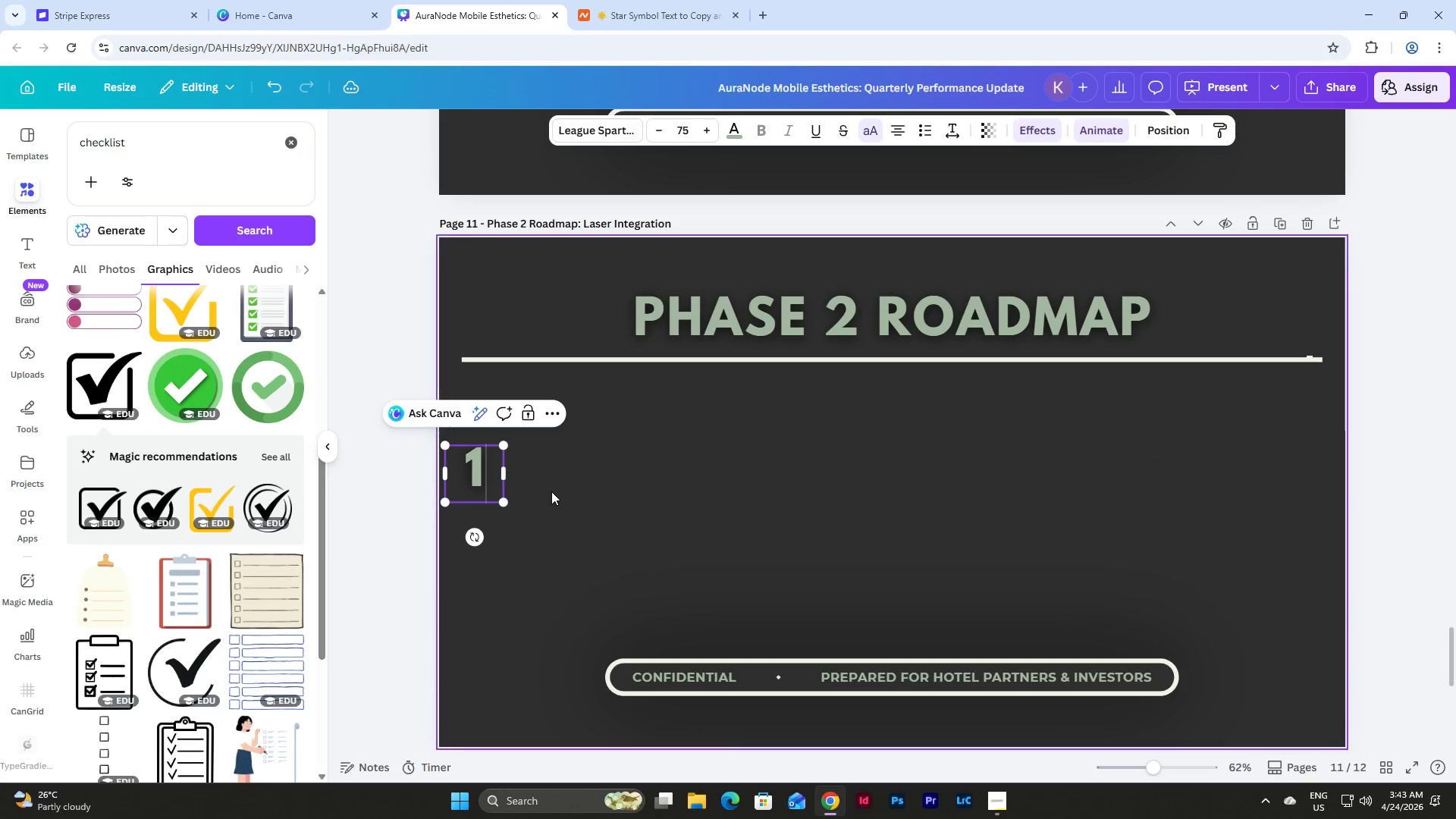 
left_click([551, 491])
 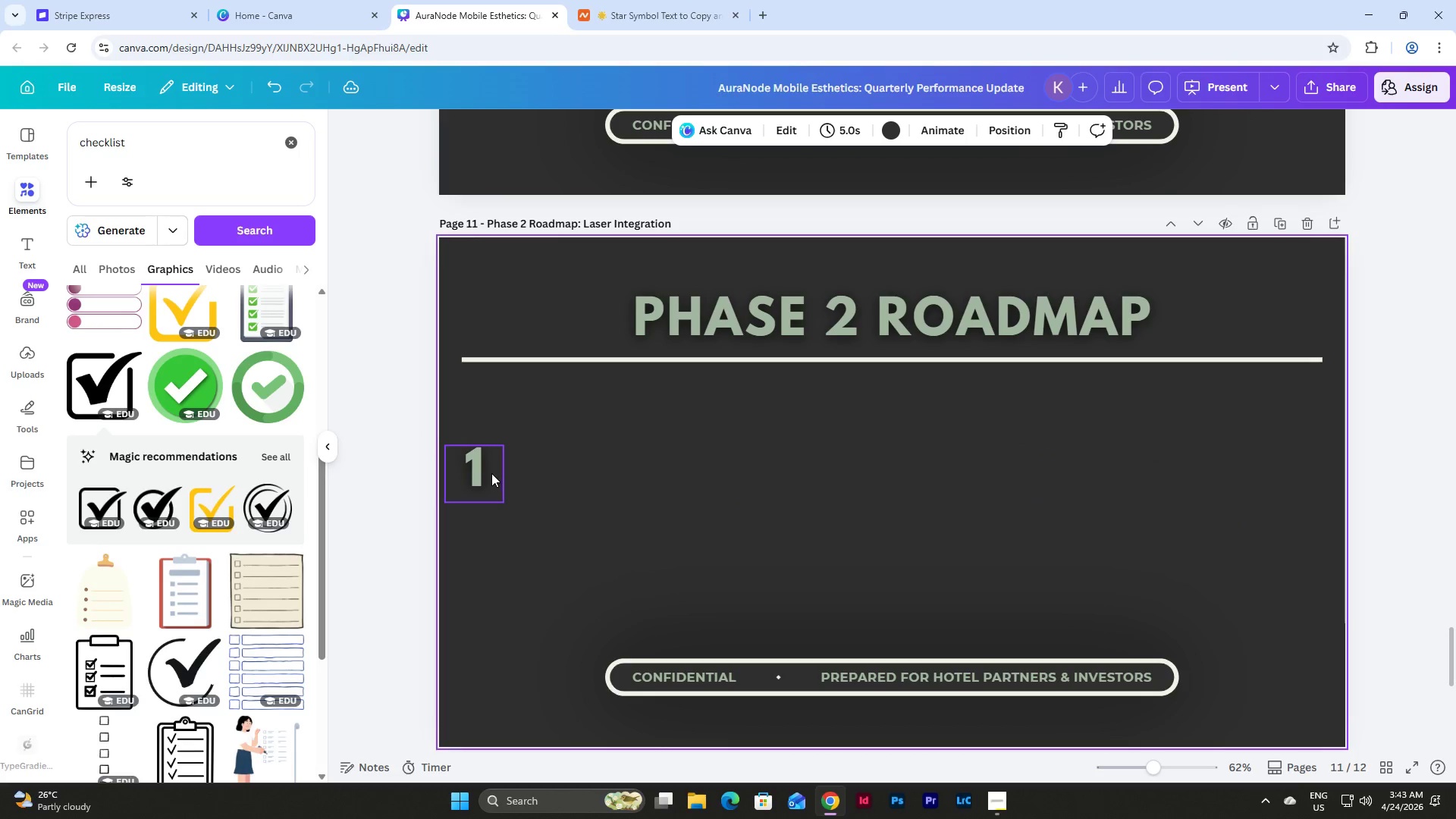 
left_click_drag(start_coordinate=[473, 472], to_coordinate=[487, 428])
 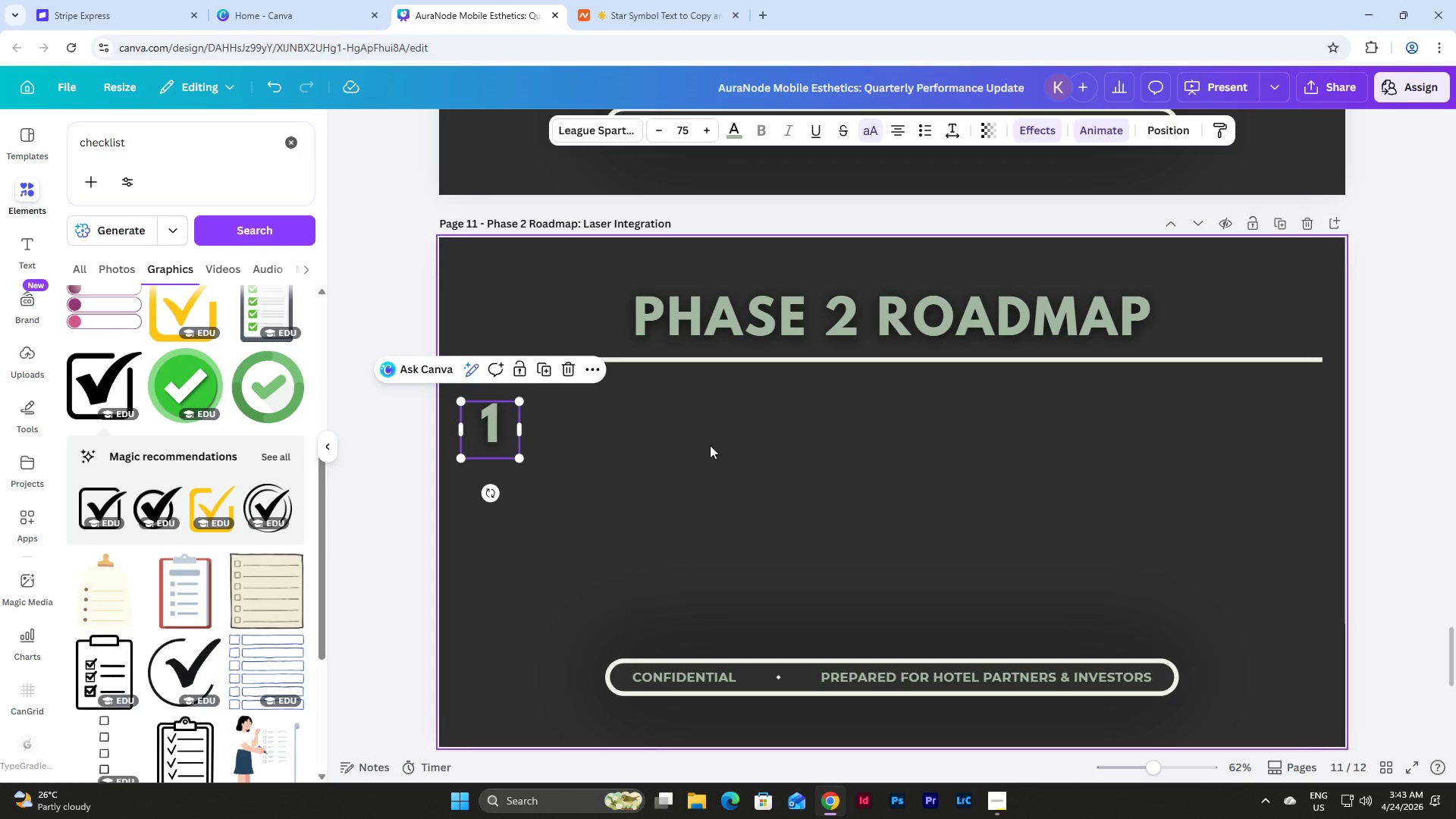 
left_click([710, 445])
 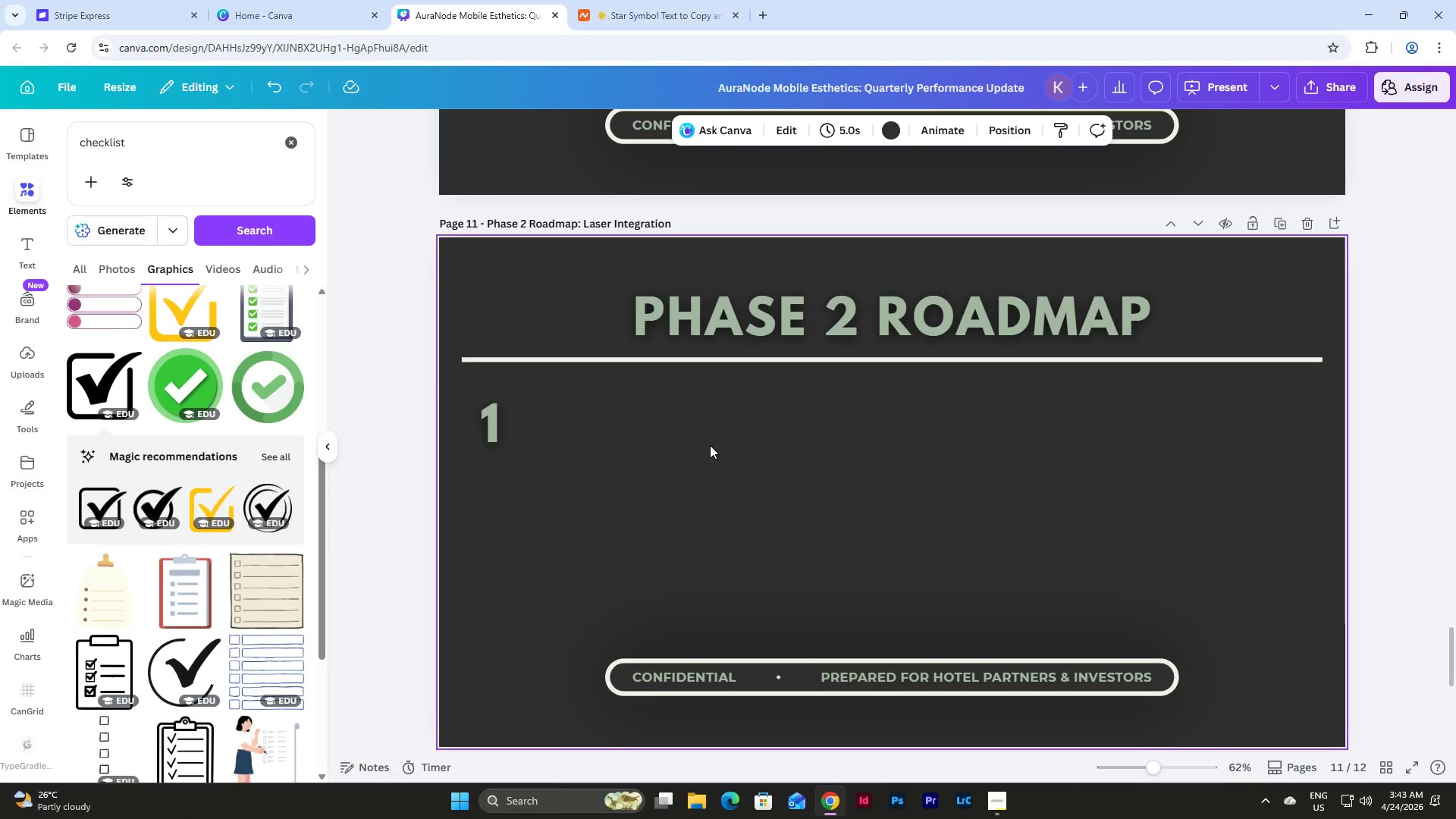 
scroll: coordinate [1060, 519], scroll_direction: up, amount: 7.0
 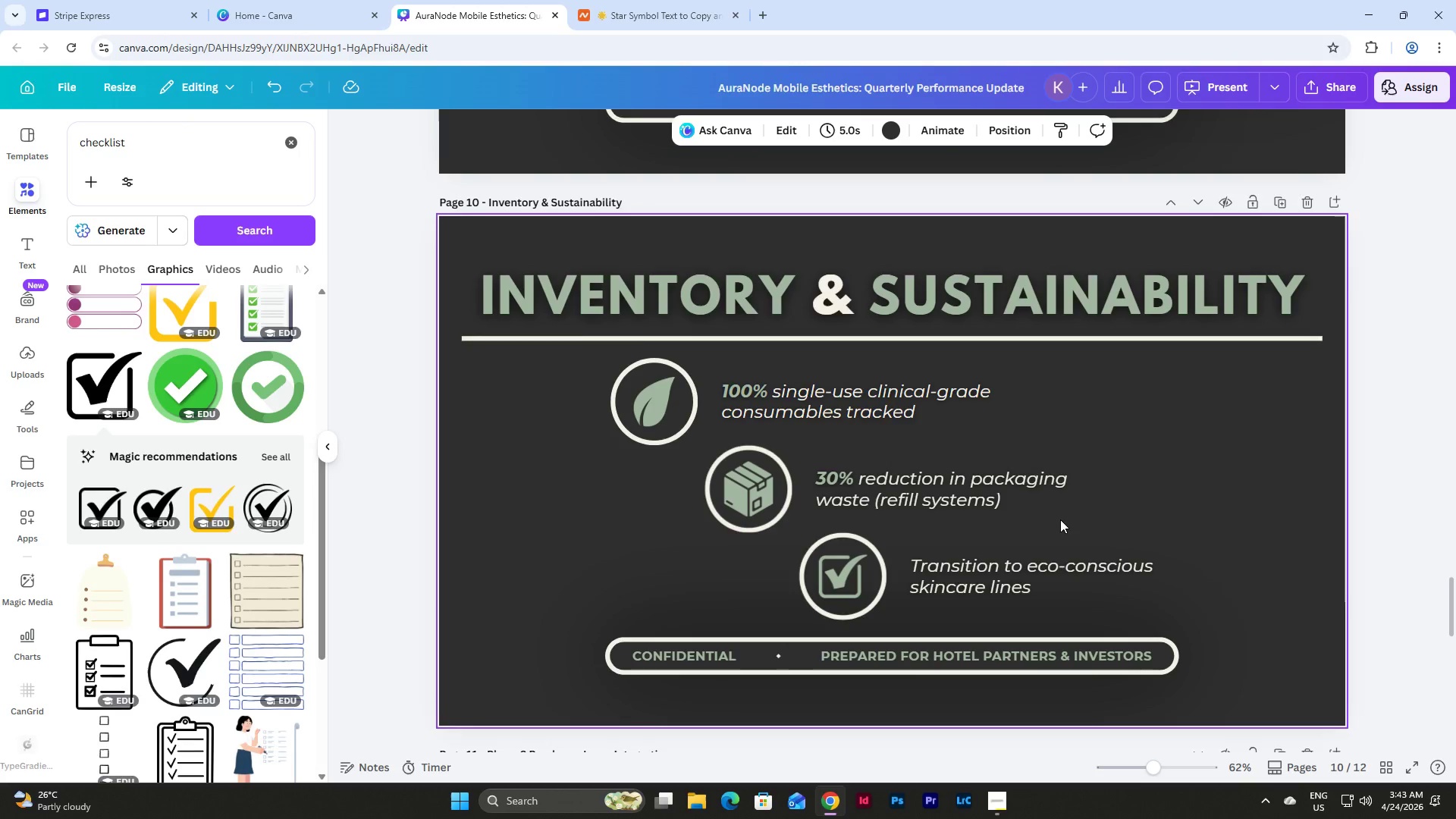 
scroll: coordinate [1259, 555], scroll_direction: down, amount: 24.0
 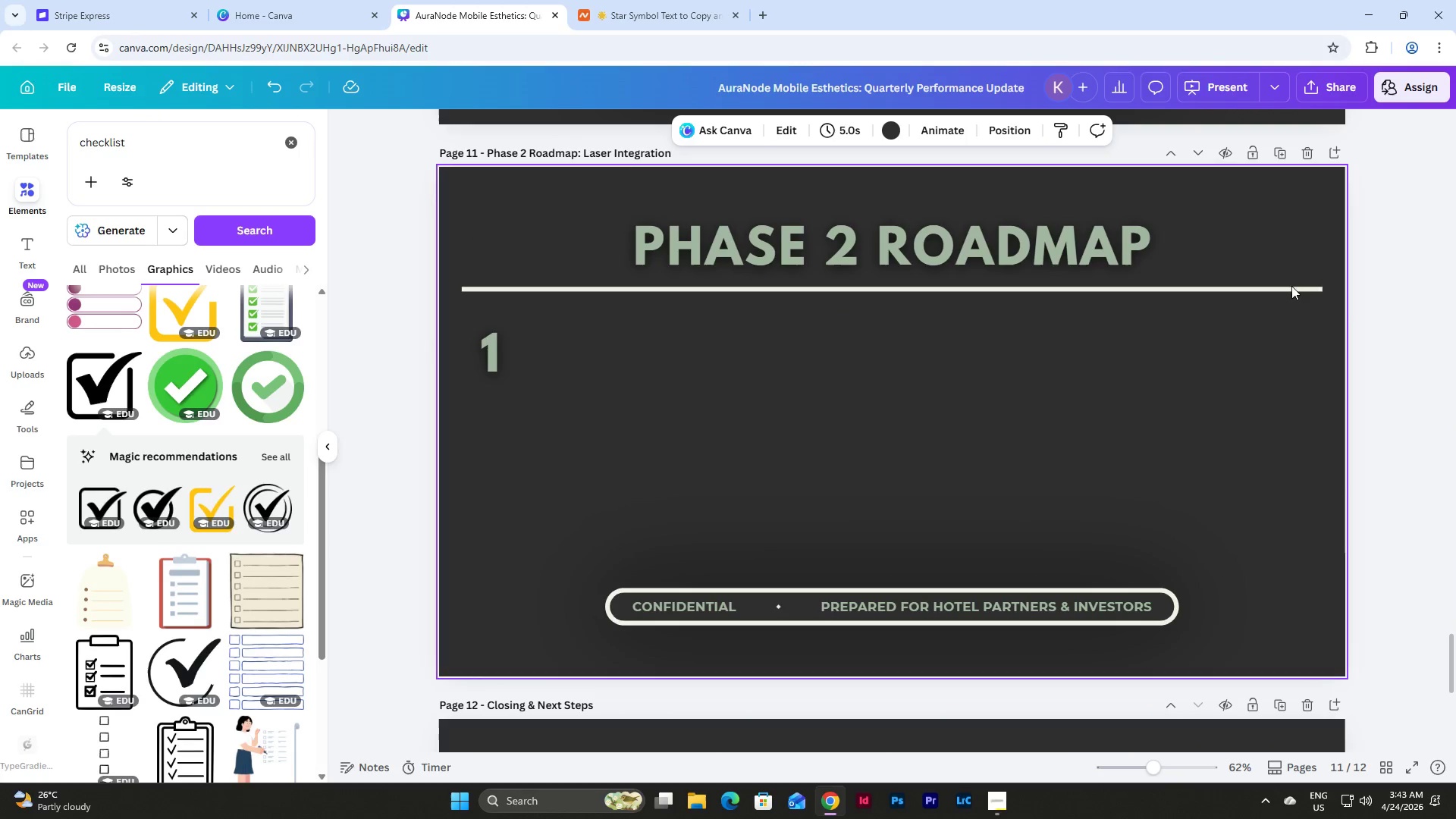 
left_click([1292, 288])
 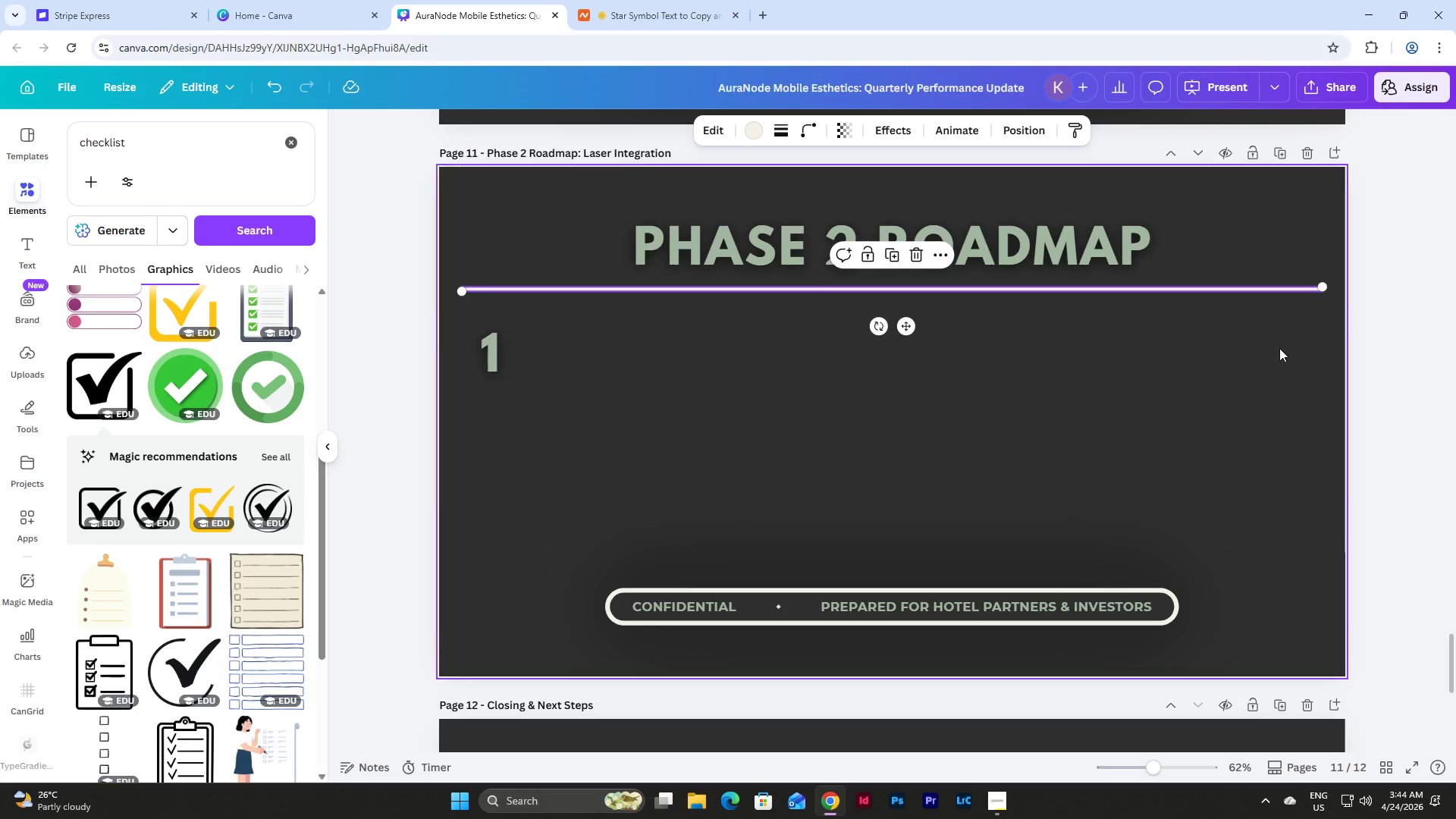 
key(Control+C)
 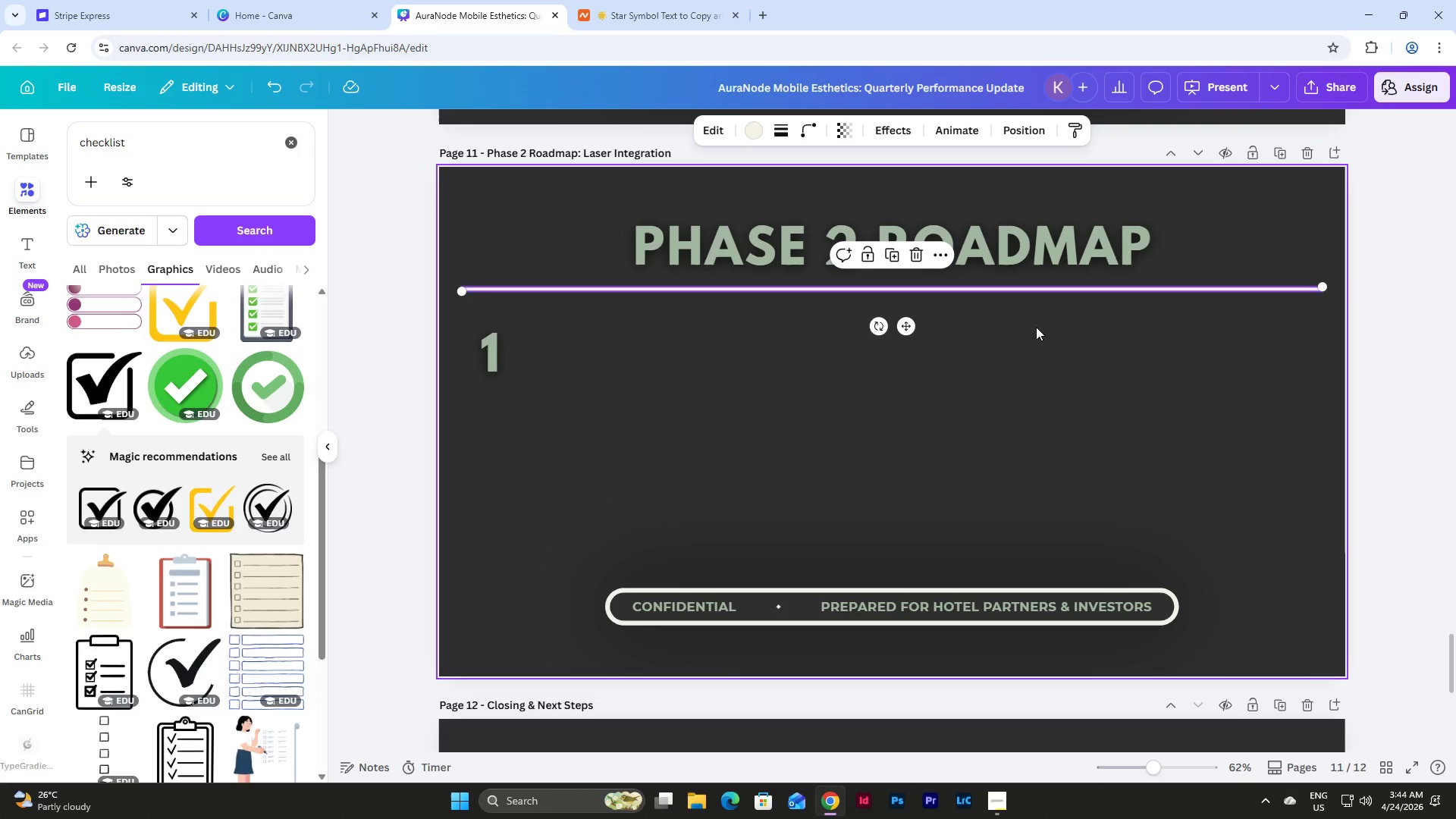 
key(Control+D)
 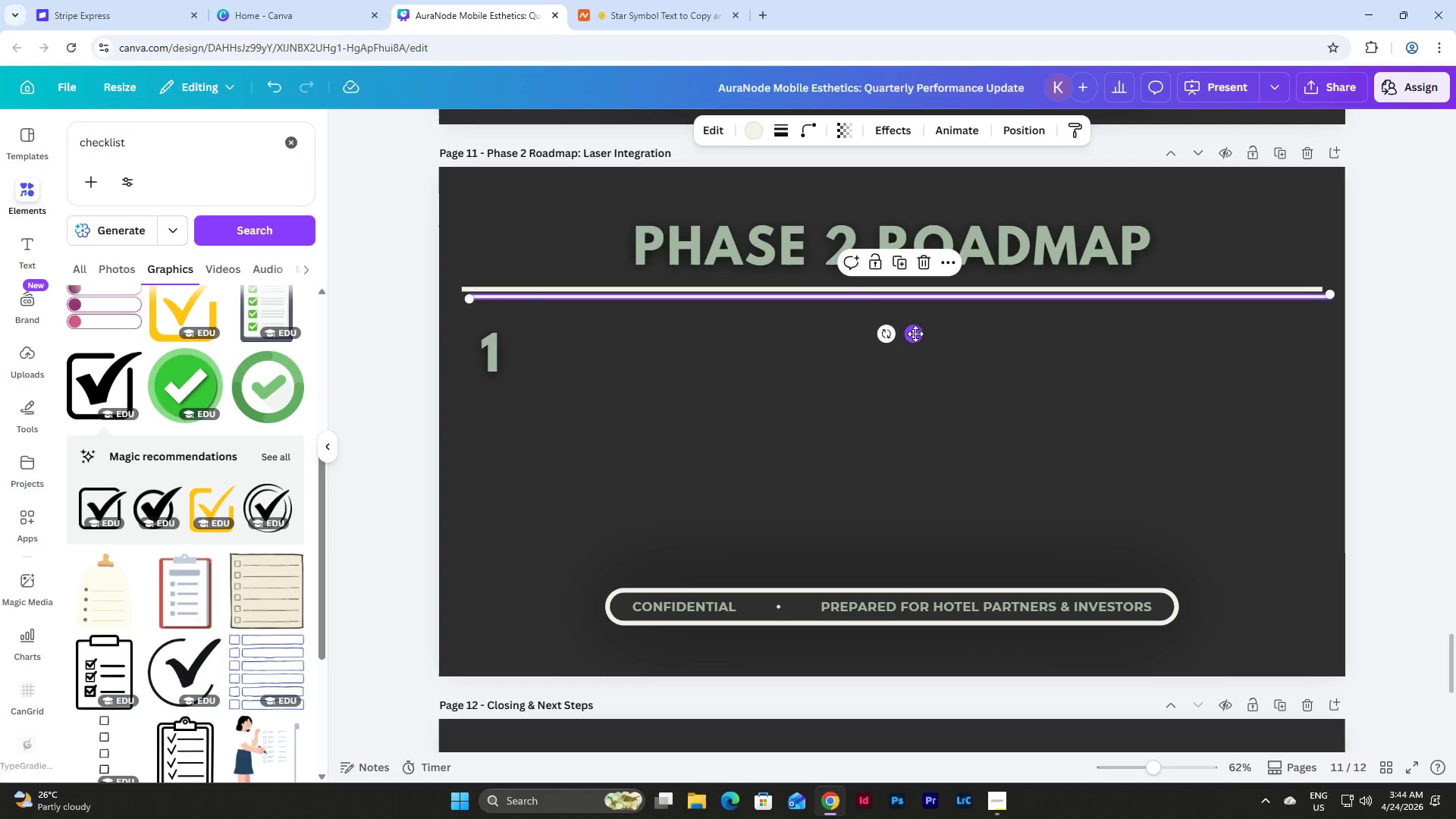 
left_click_drag(start_coordinate=[915, 334], to_coordinate=[912, 419])
 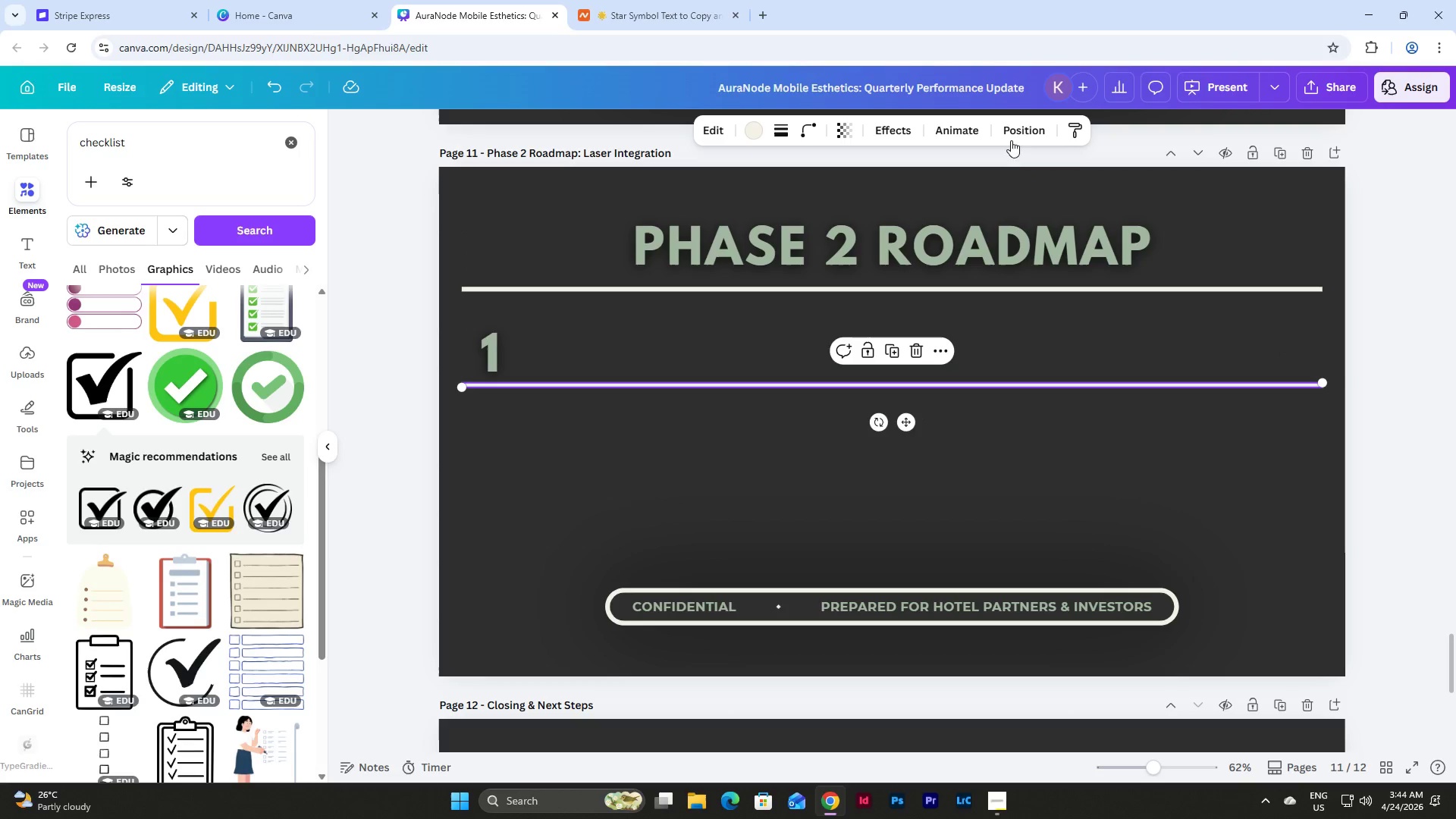 
left_click([1023, 128])
 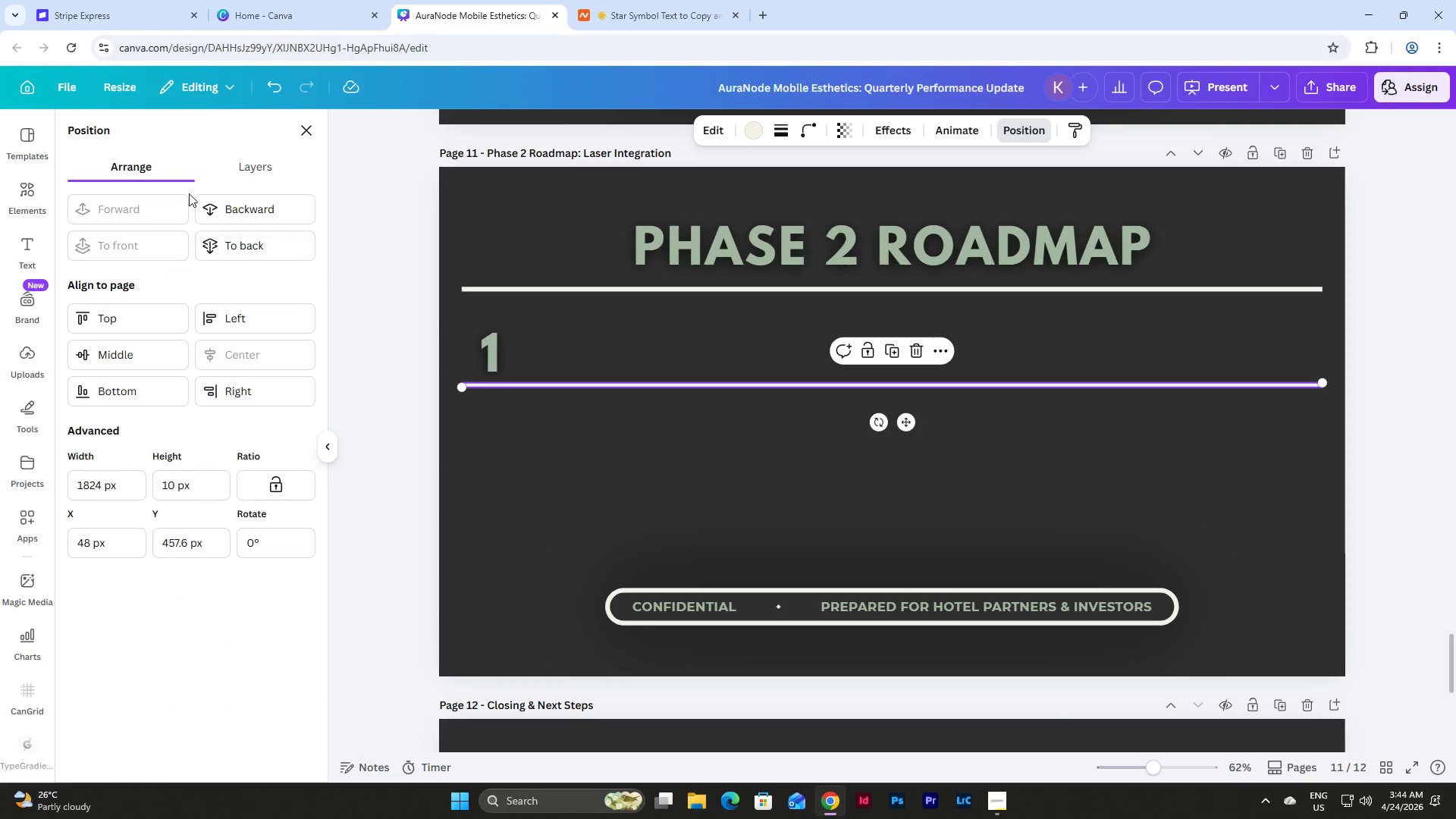 
left_click([249, 162])
 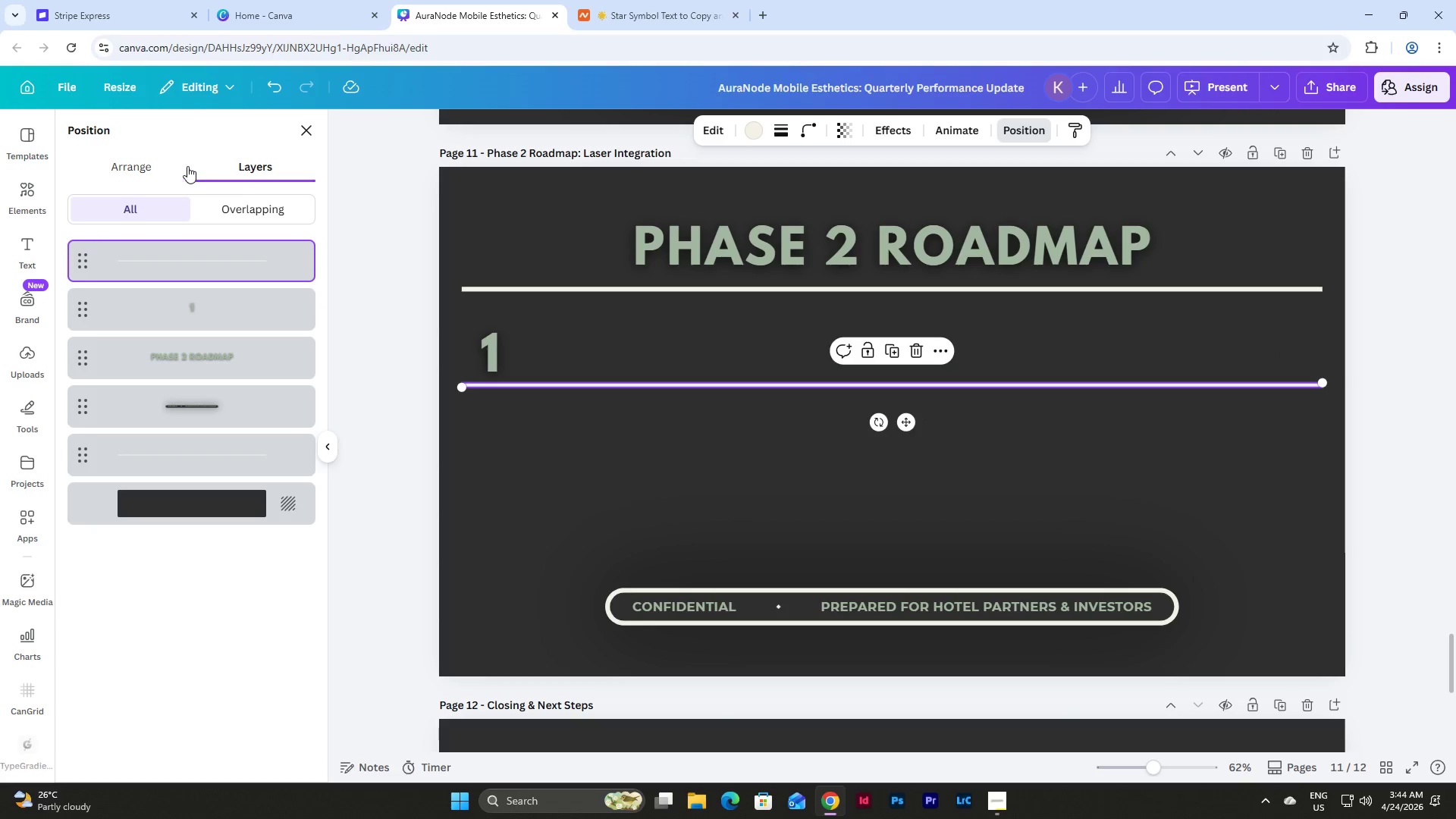 
left_click([152, 165])
 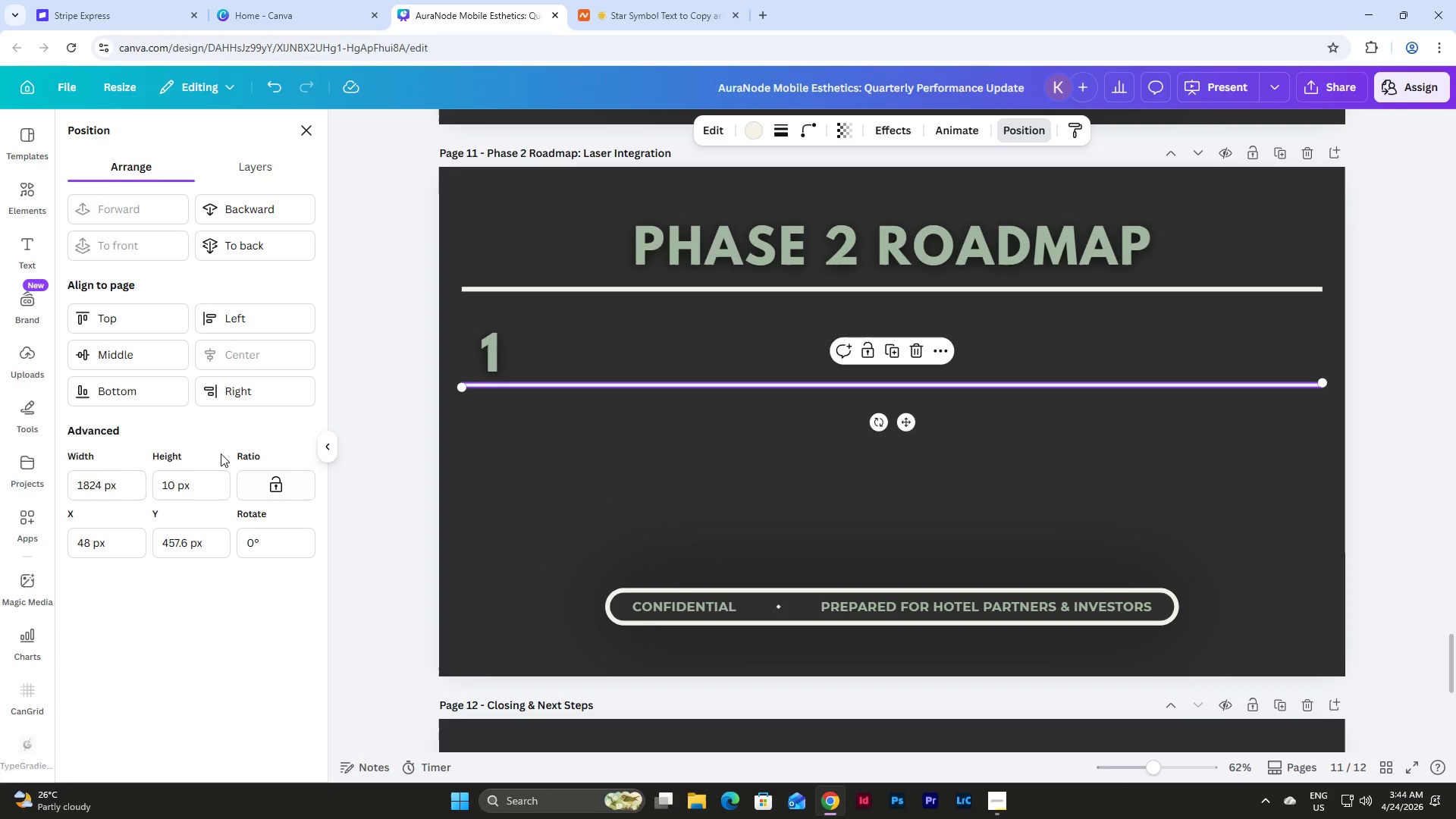 
left_click_drag(start_coordinate=[193, 483], to_coordinate=[138, 482])
 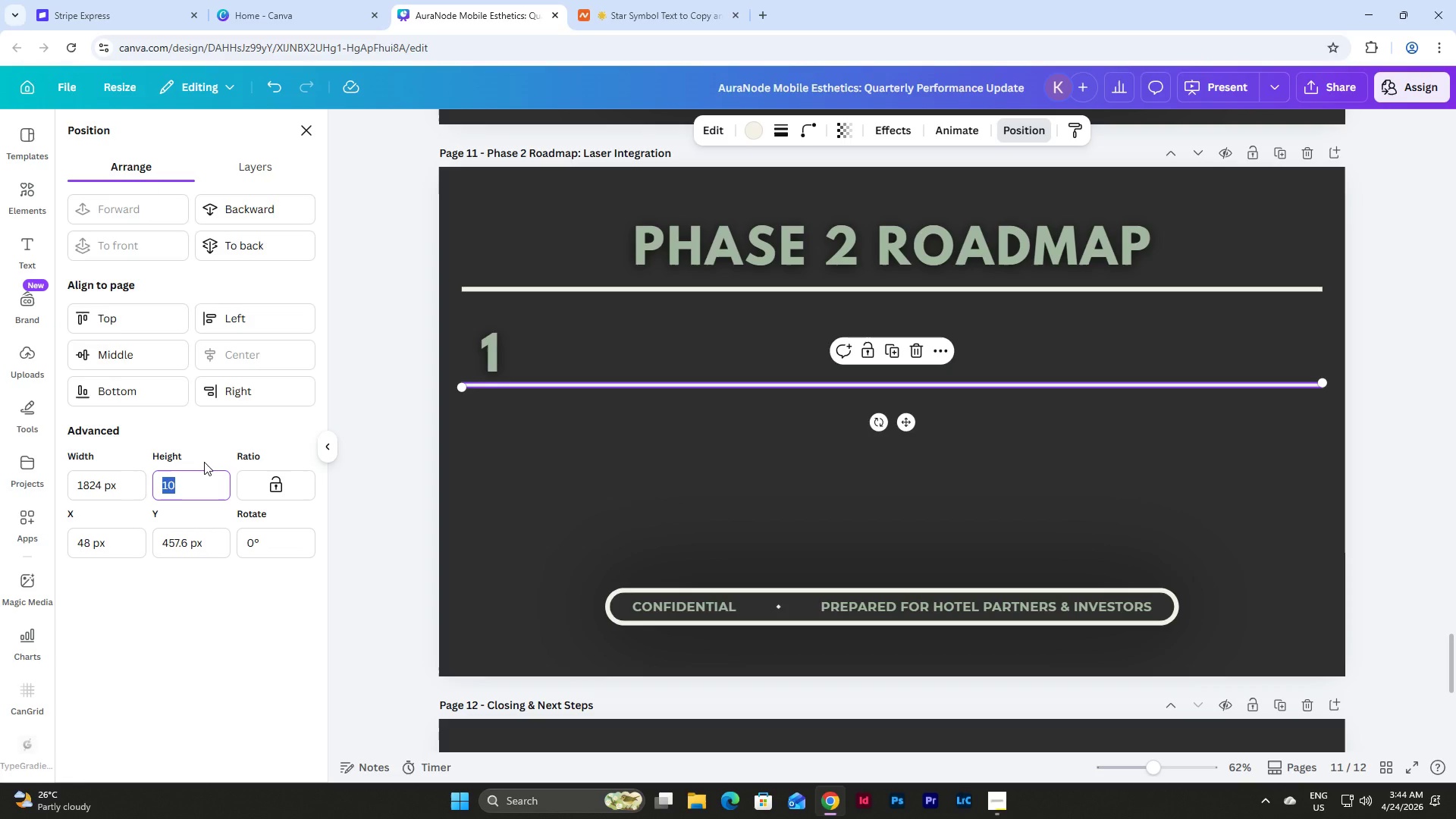 
key(Numpad5)
 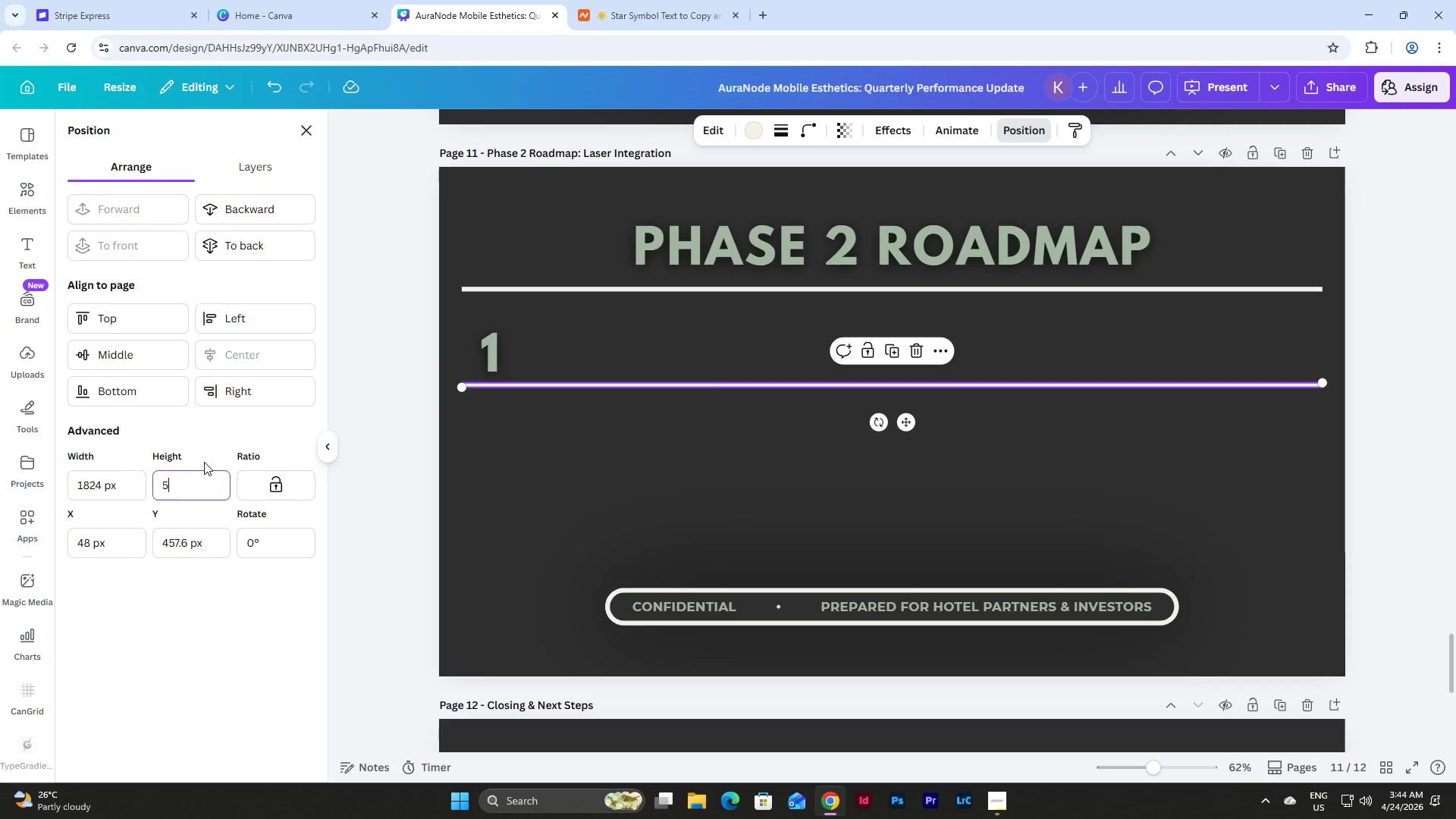 
key(NumpadEnter)
 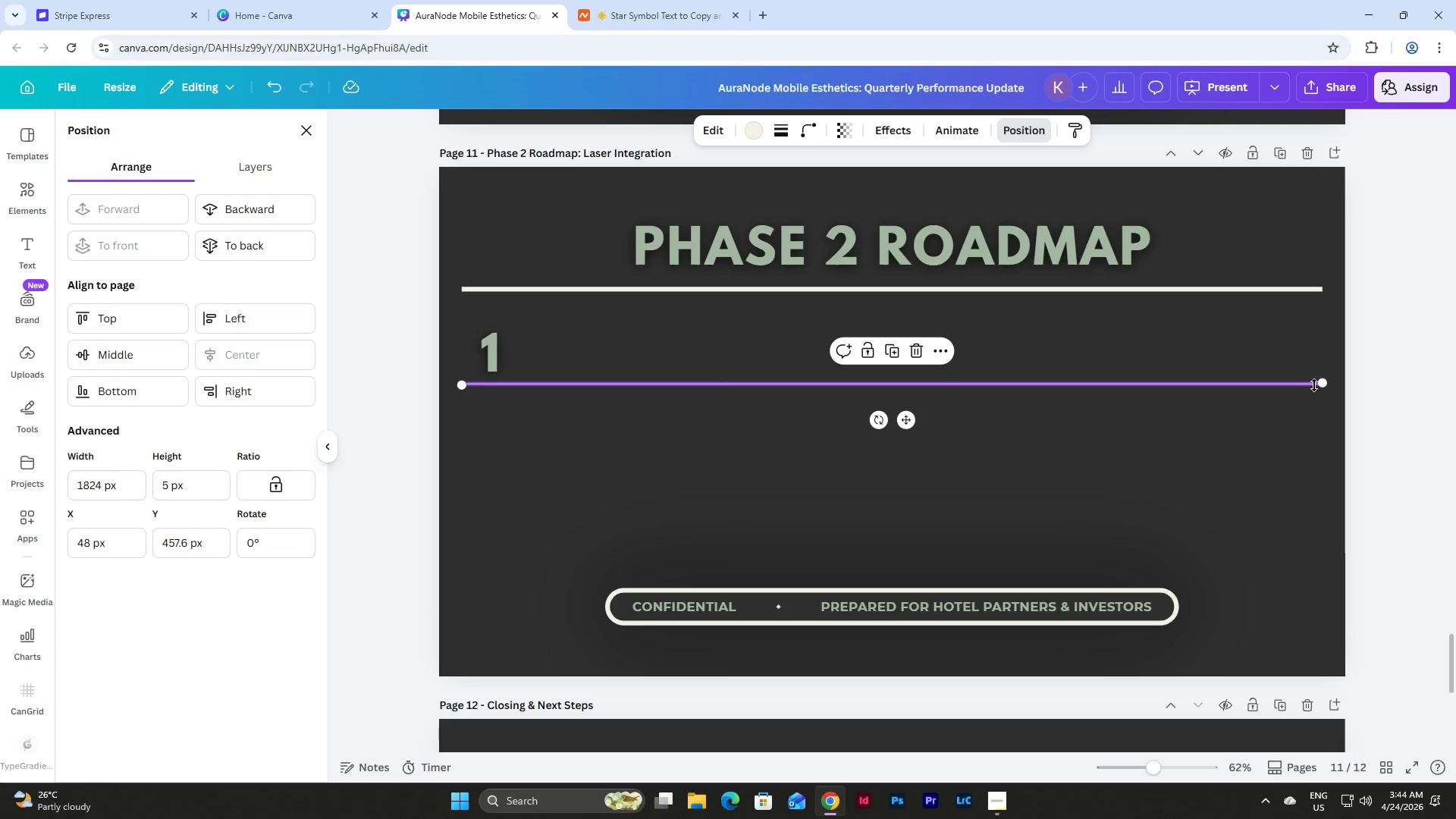 
left_click_drag(start_coordinate=[1325, 381], to_coordinate=[921, 401])
 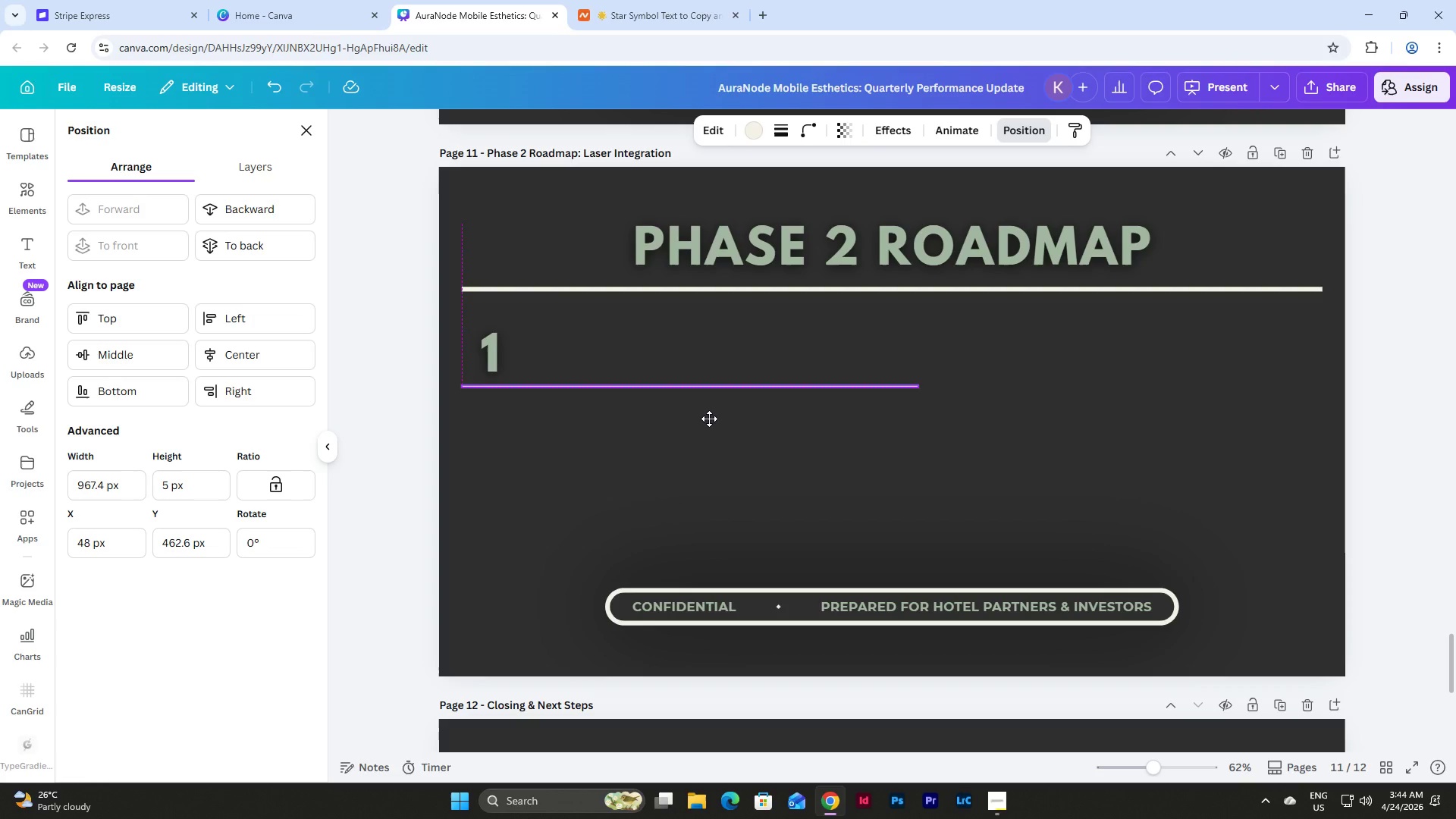 
left_click([980, 425])
 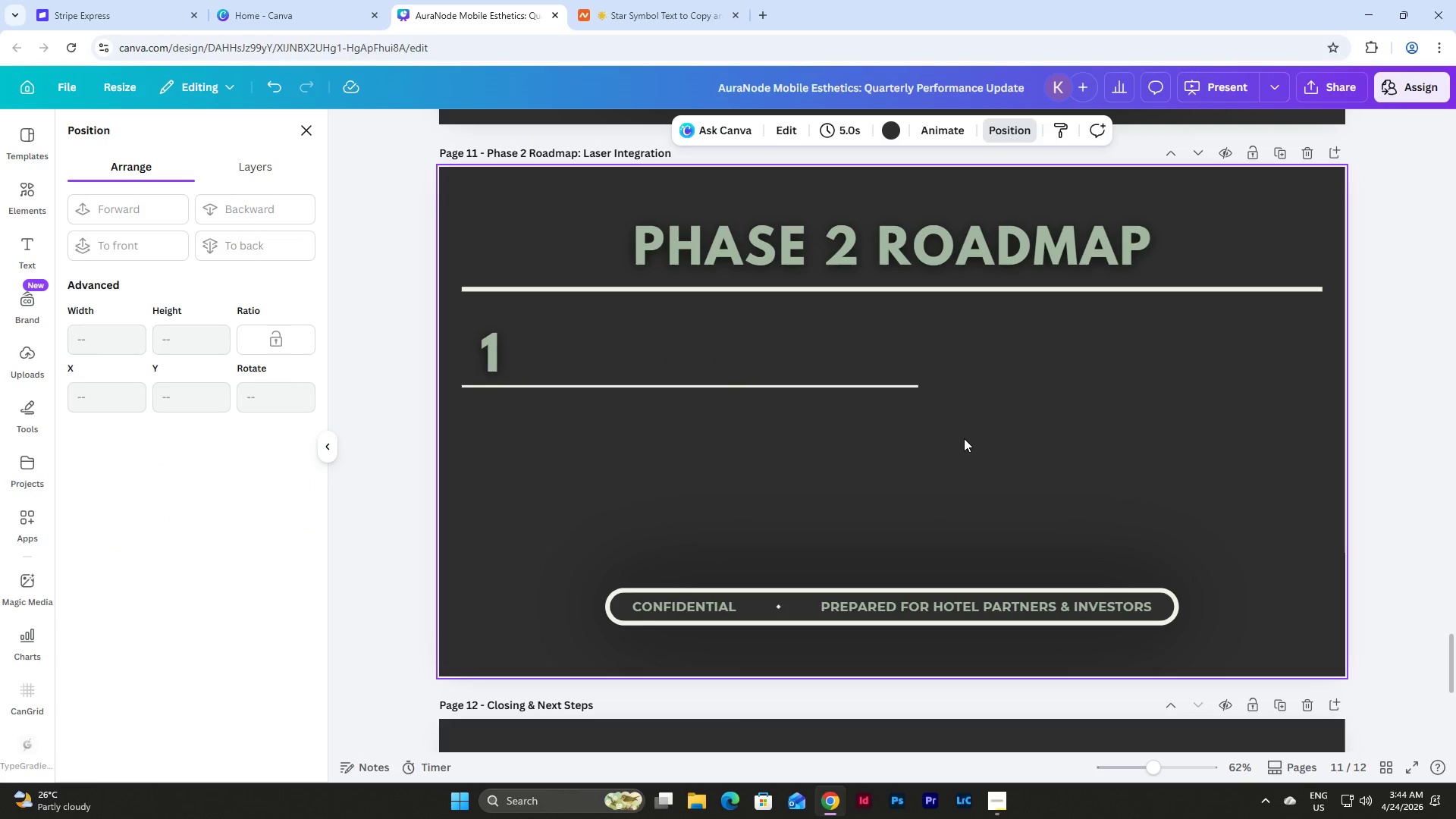 
scroll: coordinate [1220, 498], scroll_direction: up, amount: 2.0
 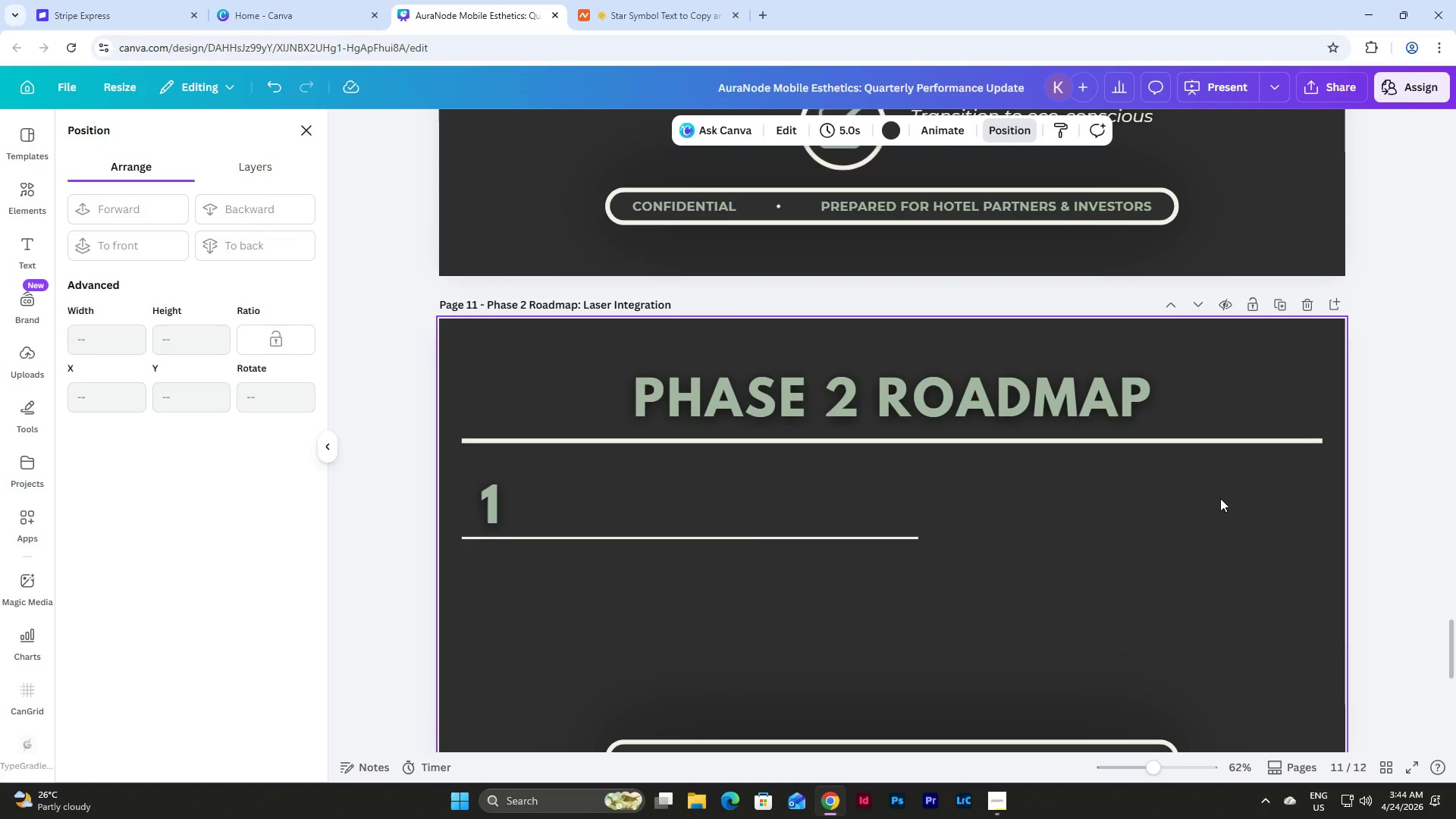 
scroll: coordinate [1220, 498], scroll_direction: none, amount: 0.0
 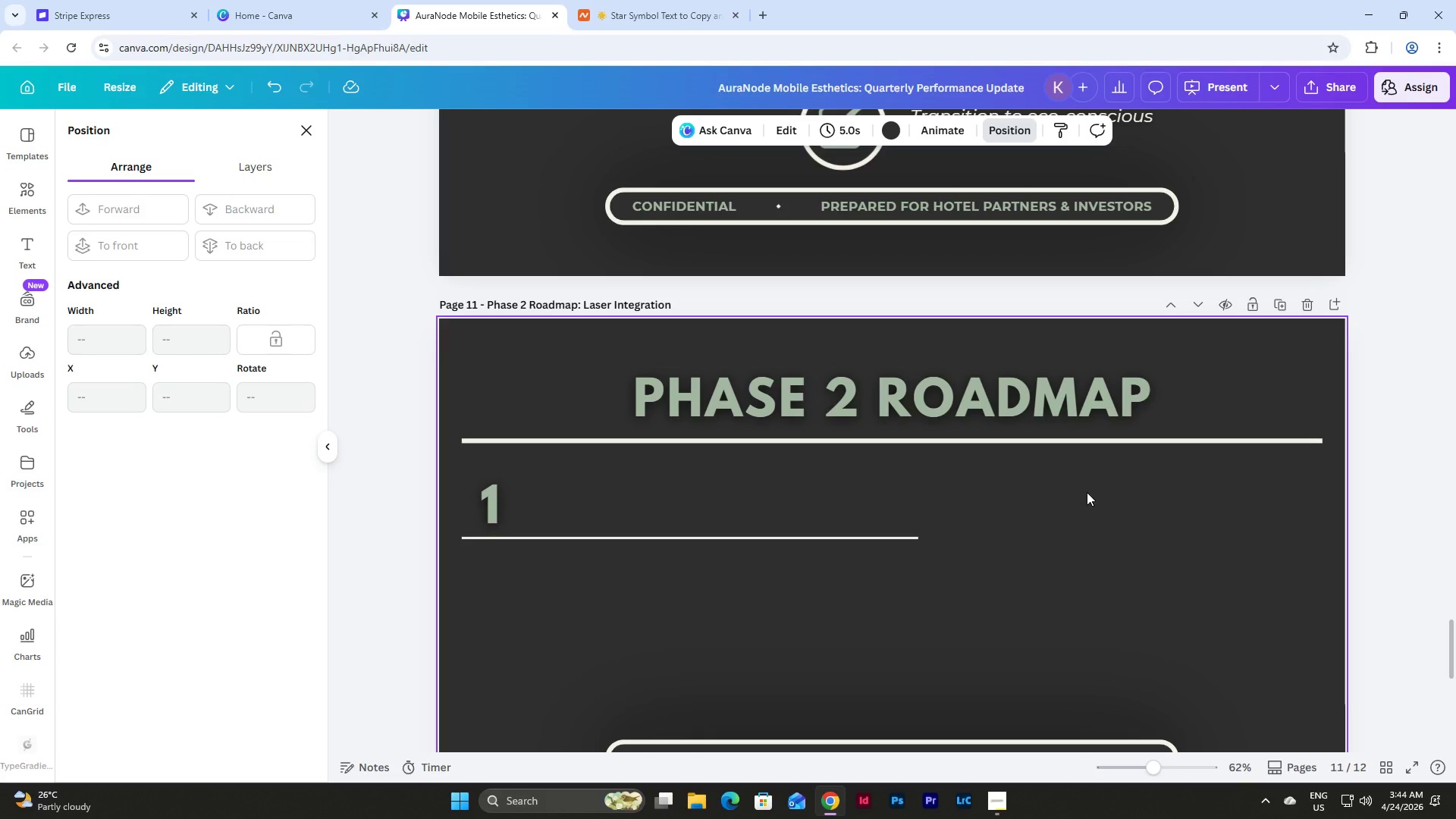 
left_click_drag(start_coordinate=[970, 582], to_coordinate=[897, 522])
 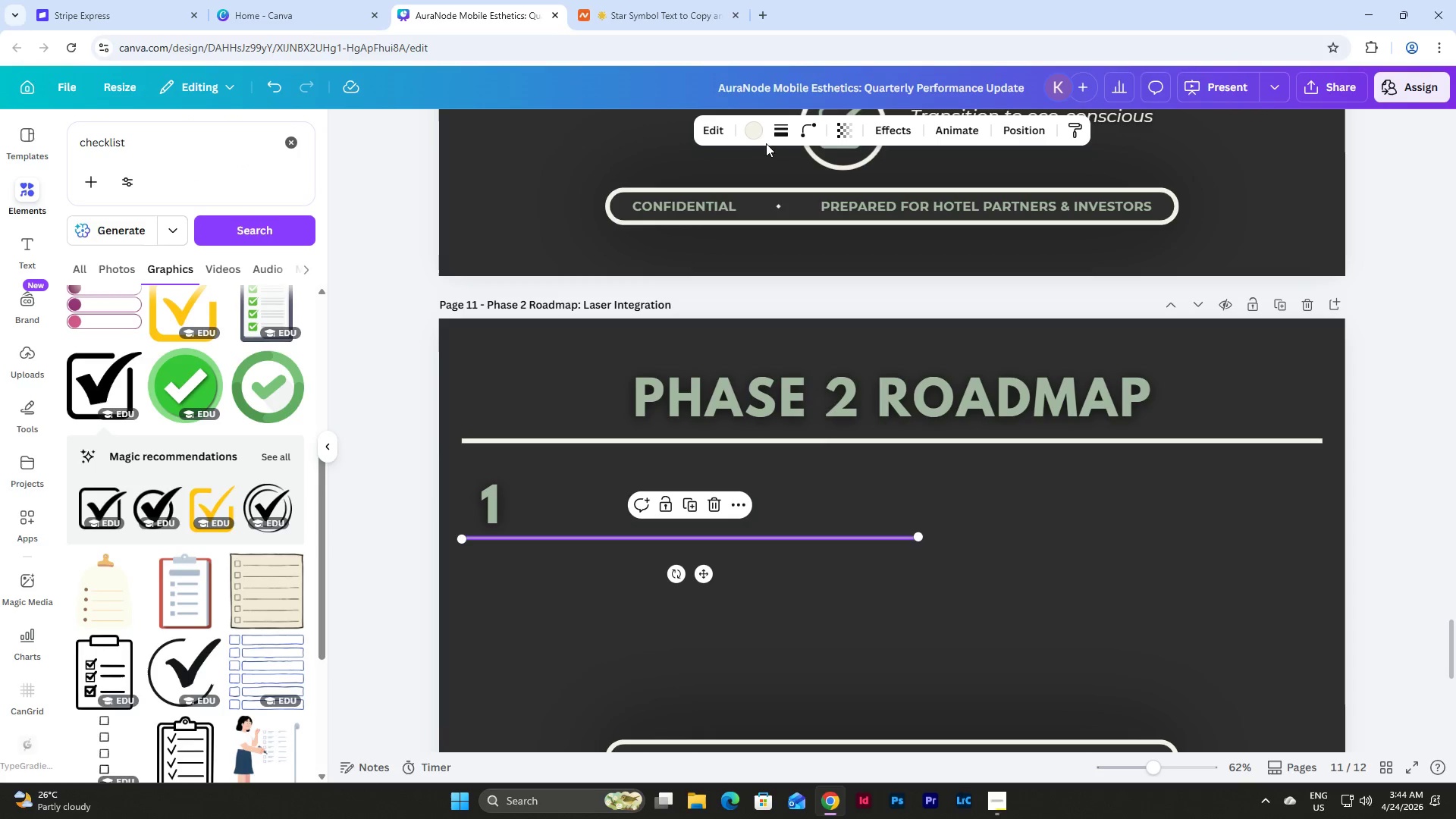 
left_click([760, 140])
 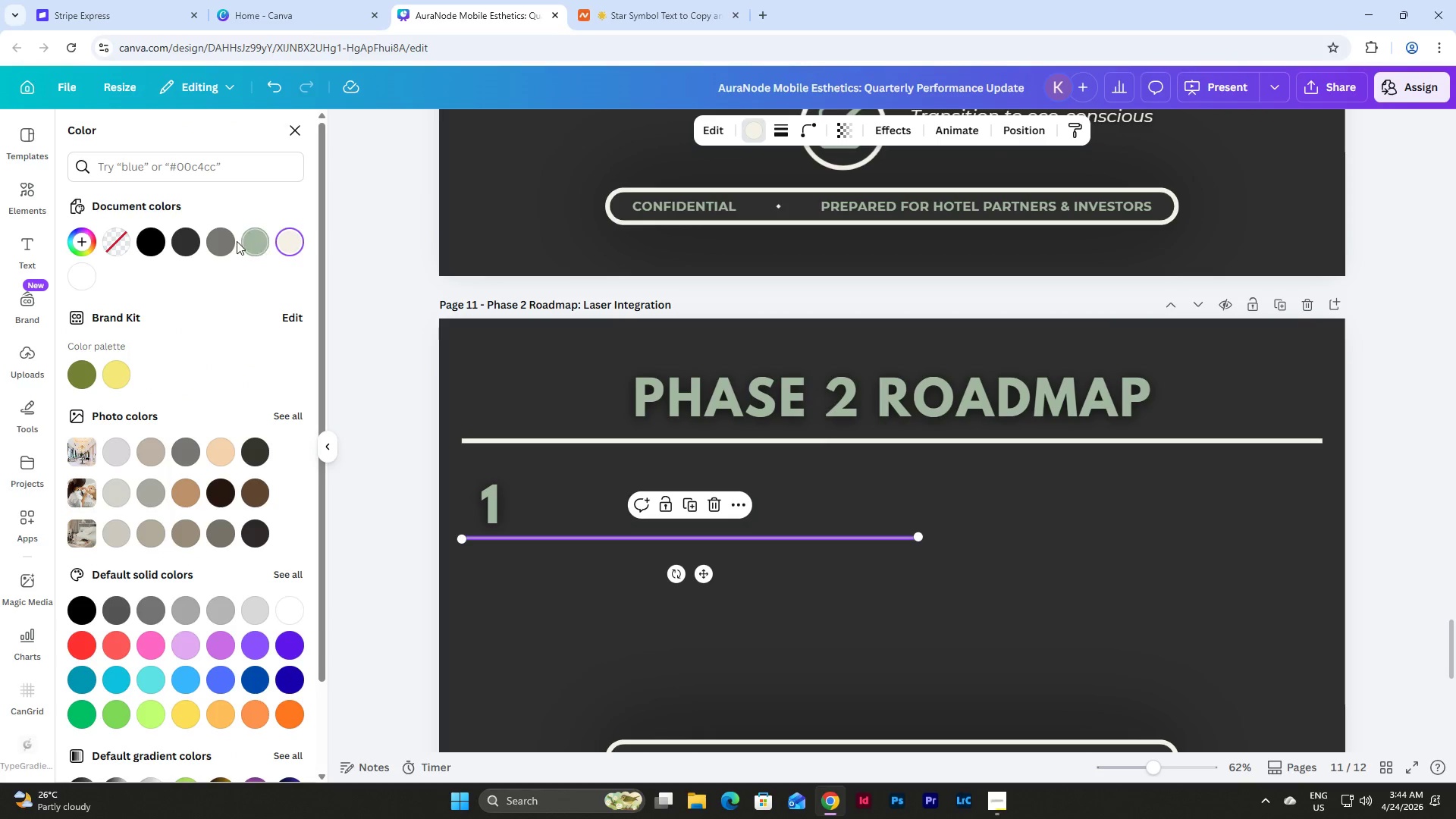 
left_click([227, 240])
 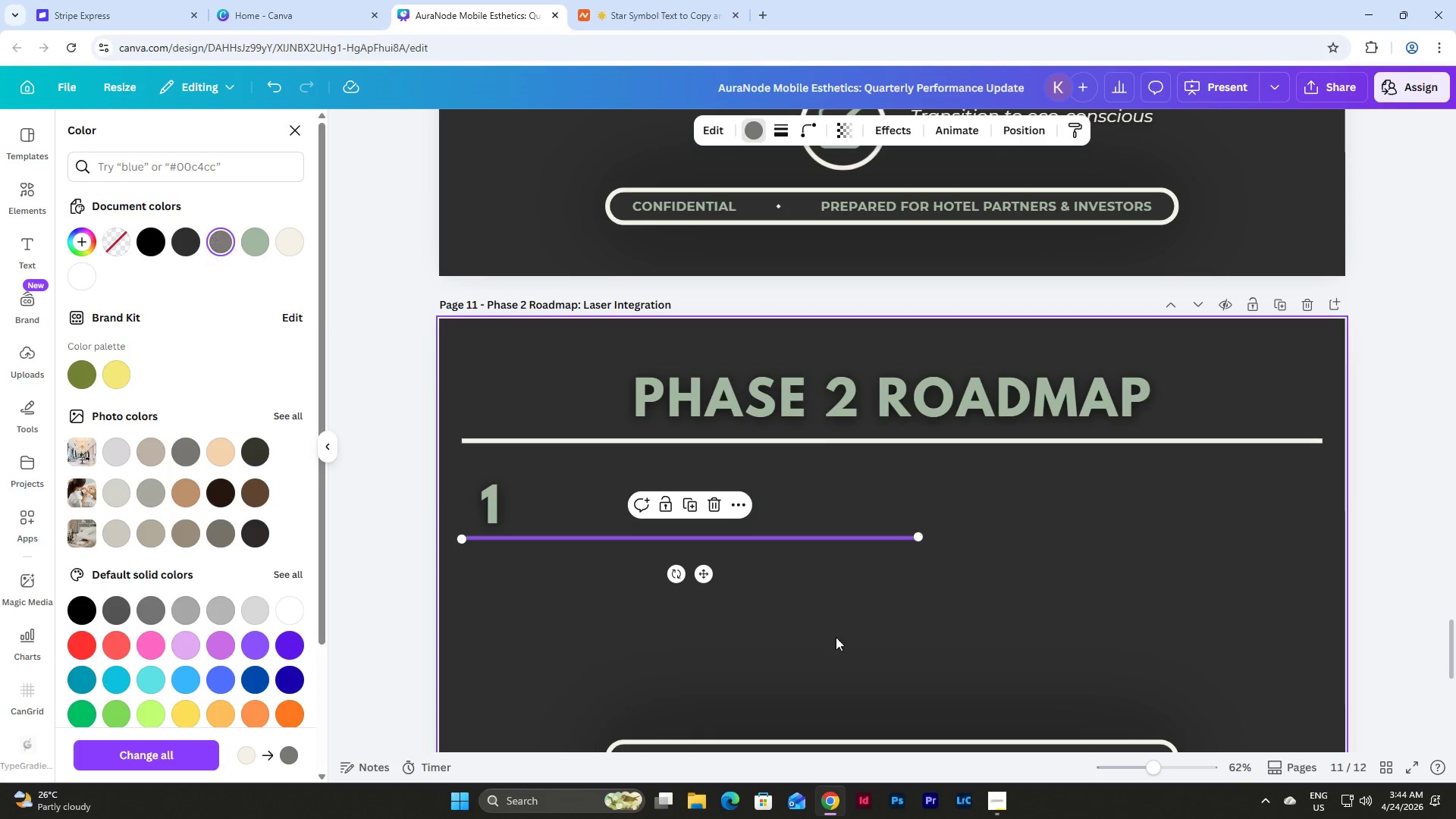 
left_click([945, 642])
 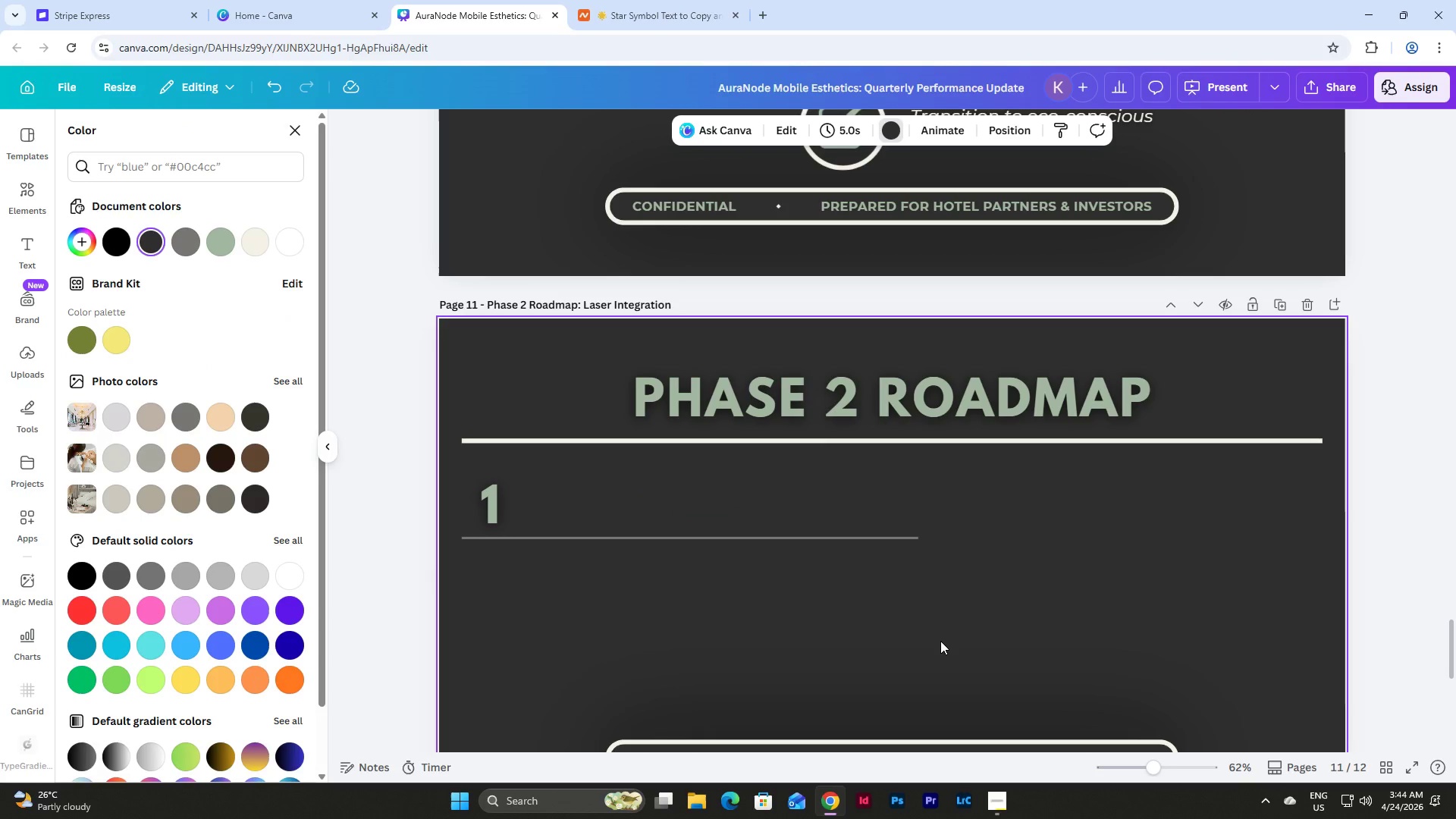 
scroll: coordinate [940, 641], scroll_direction: down, amount: 2.0
 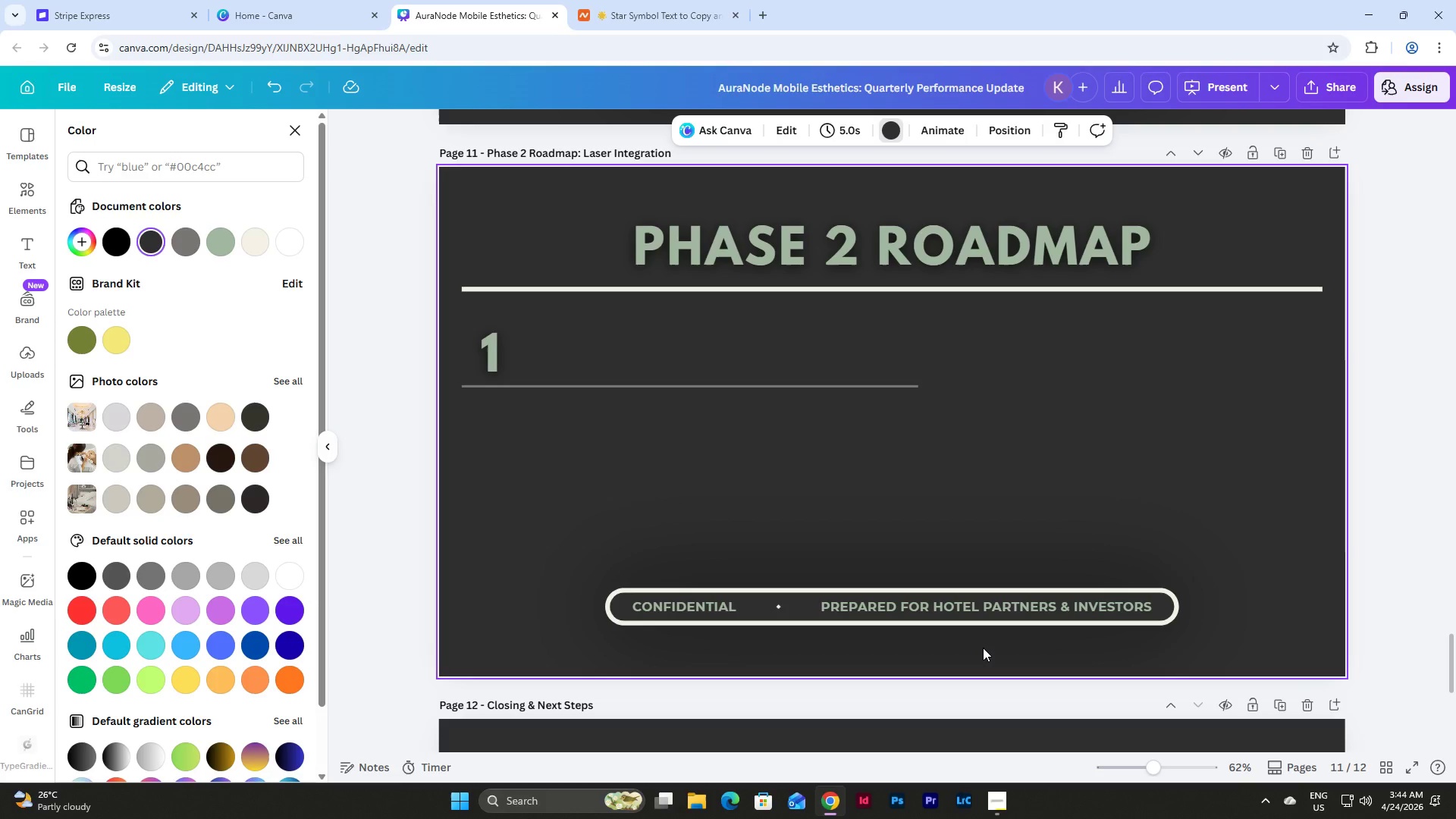 
wait(11.66)
 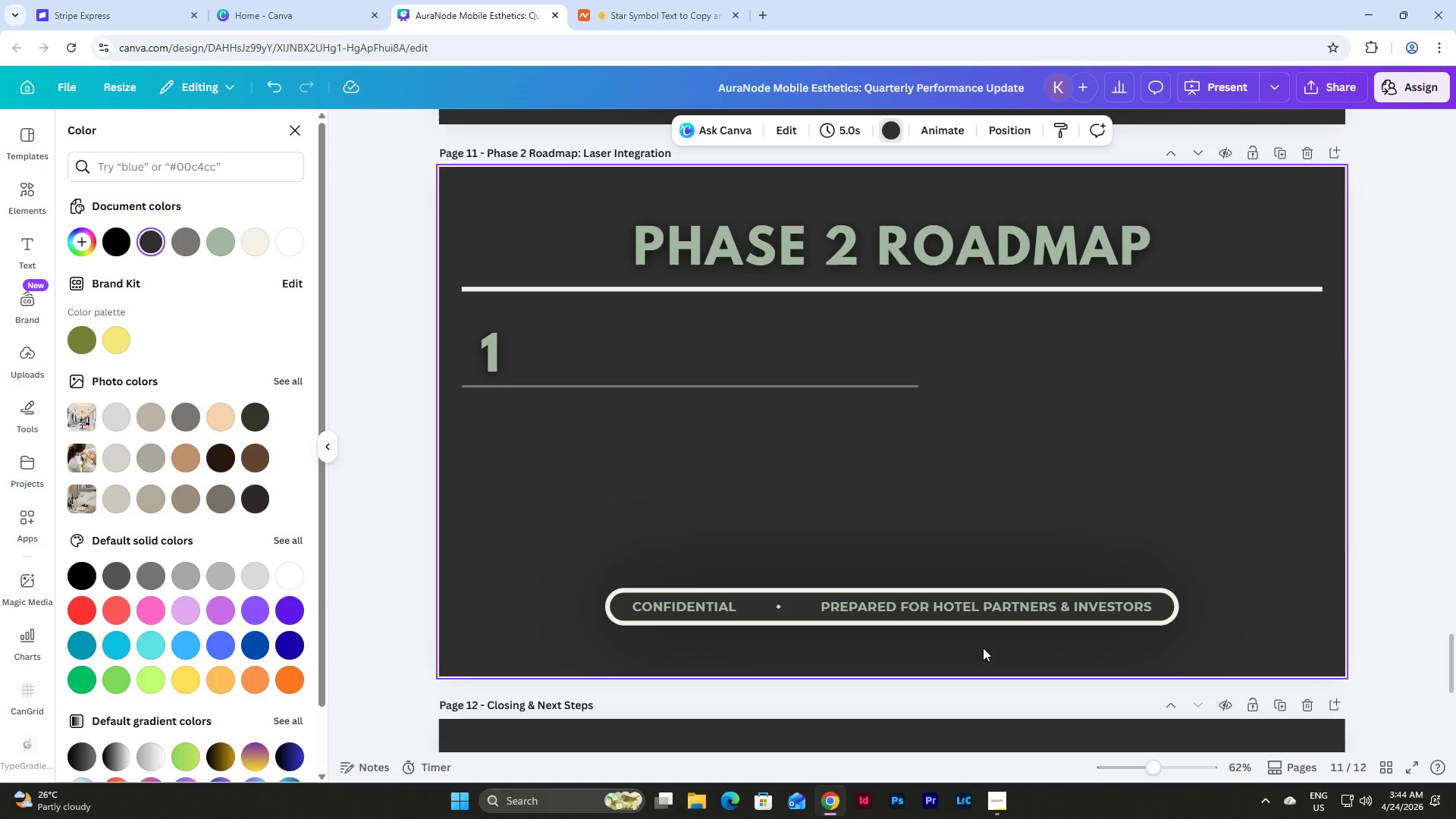 
scroll: coordinate [941, 334], scroll_direction: up, amount: 8.0
 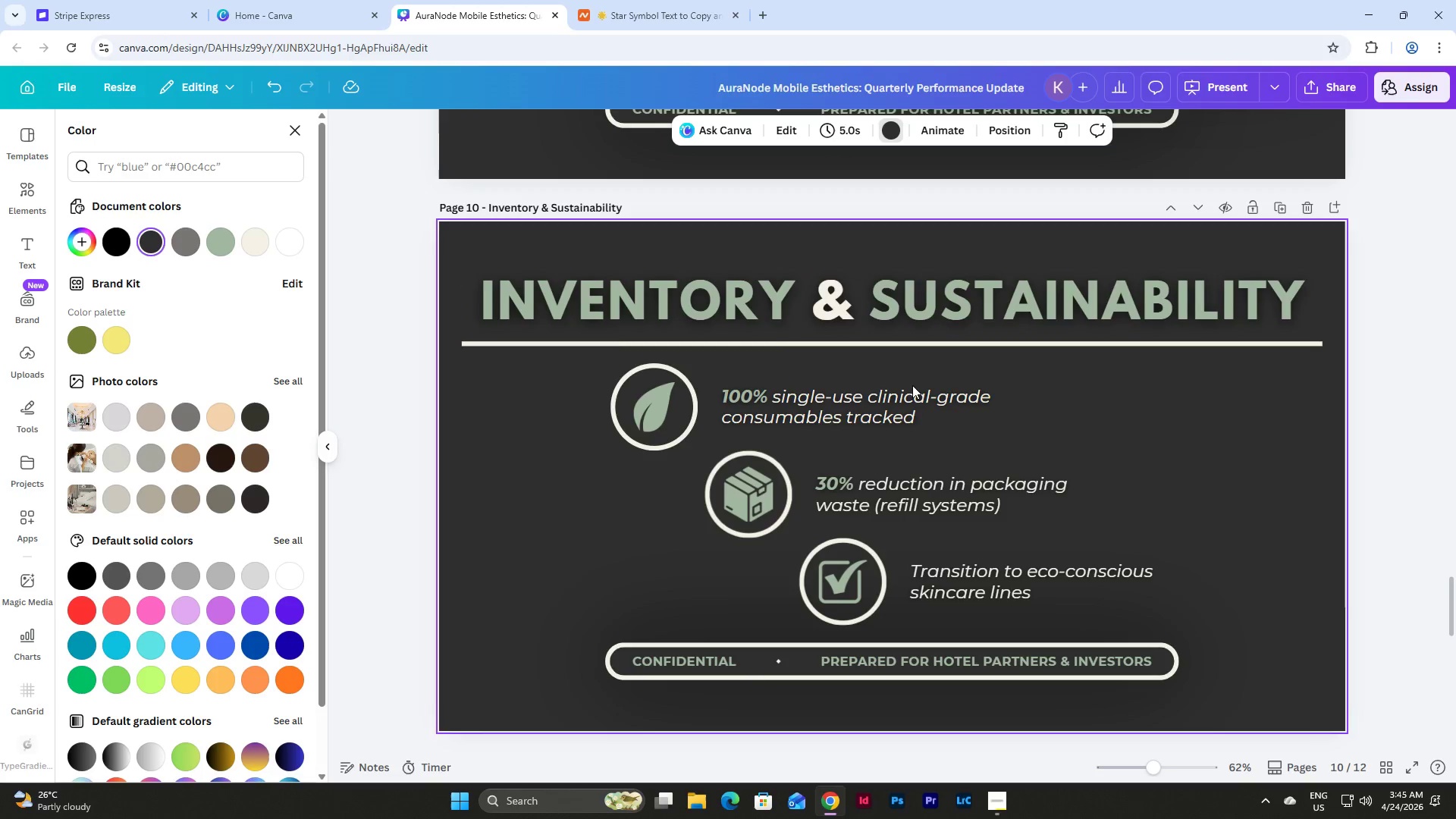 
scroll: coordinate [914, 388], scroll_direction: down, amount: 1.0
 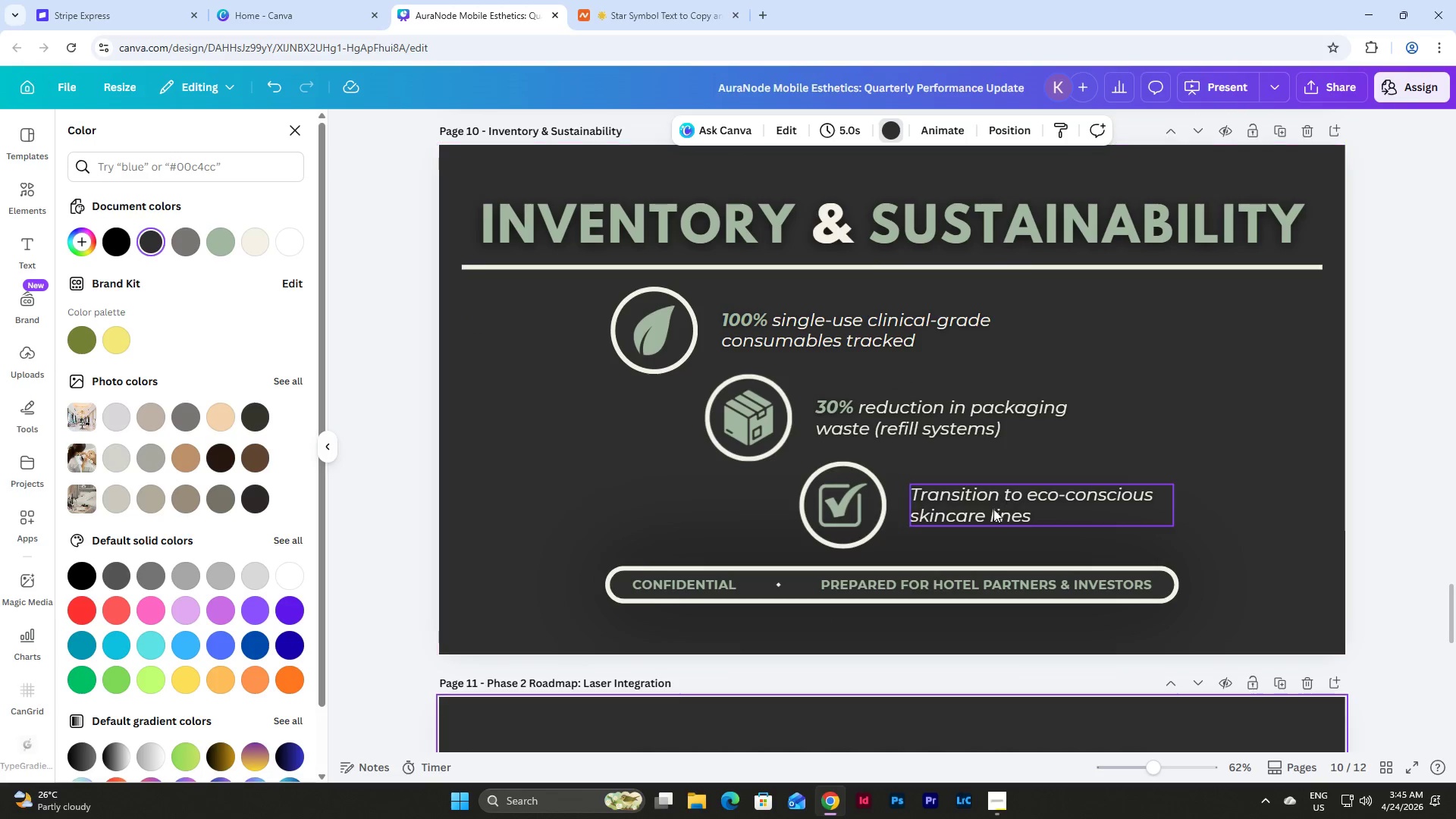 
left_click([992, 510])
 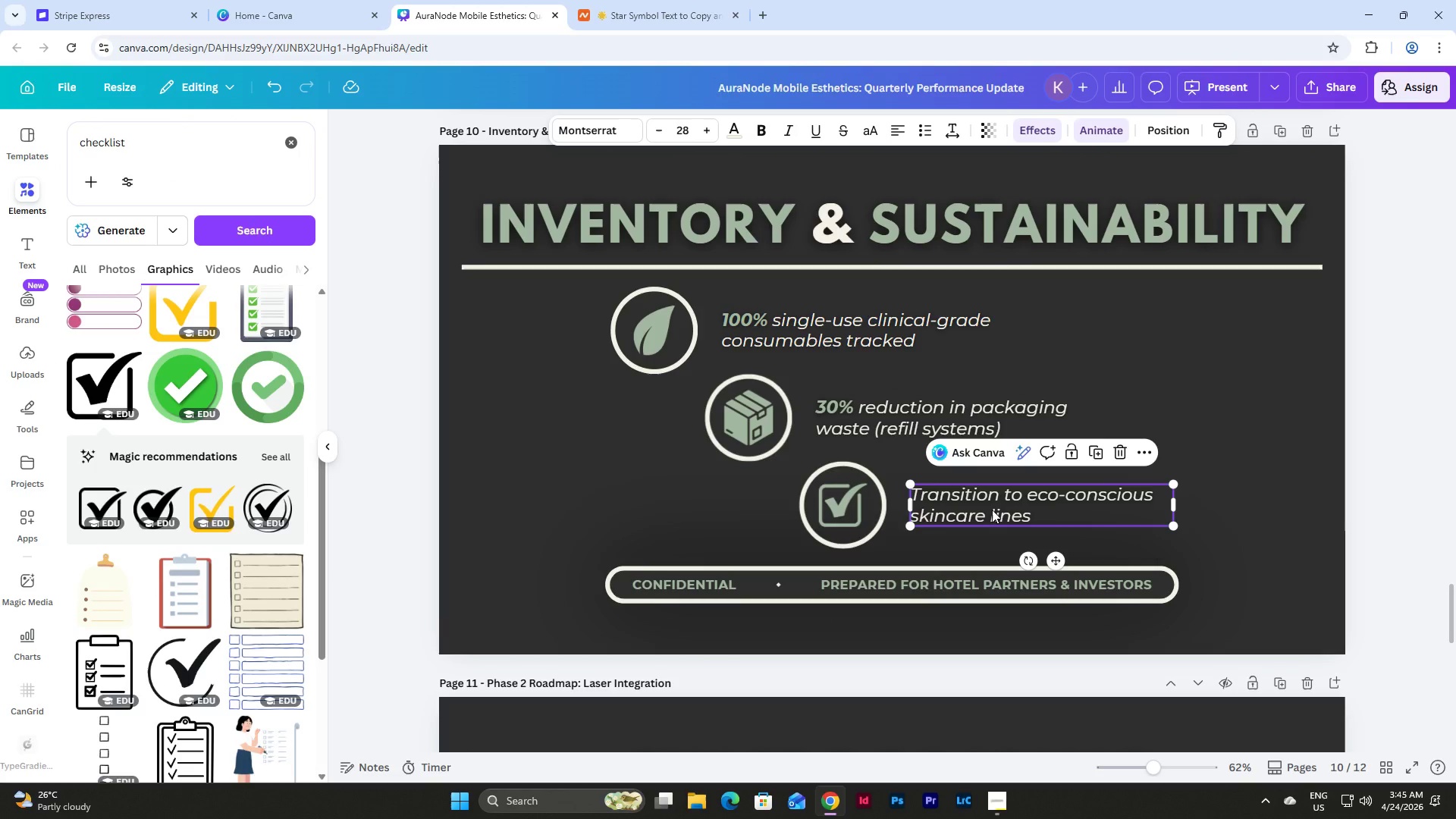 
key(Control+C)
 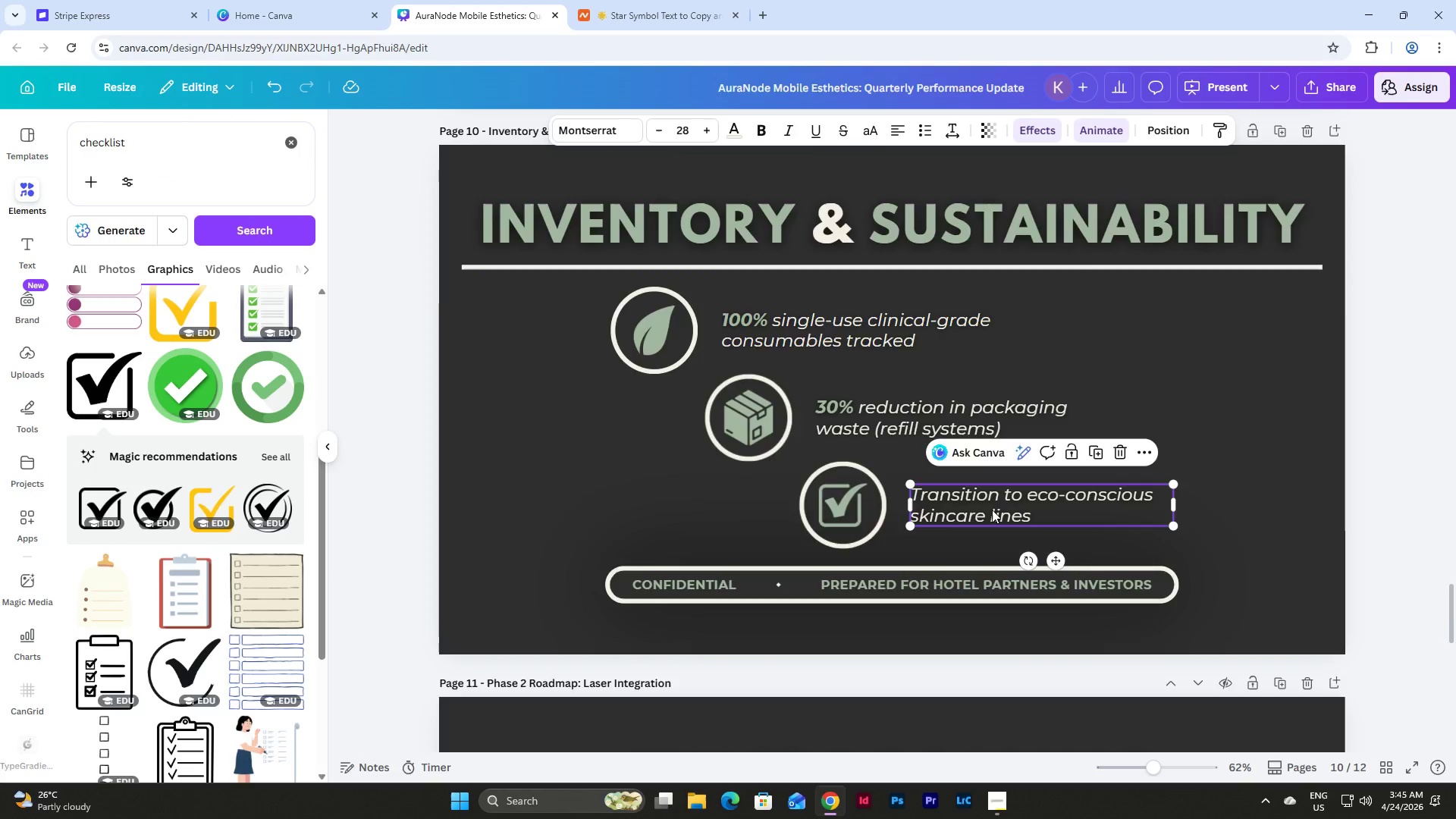 
scroll: coordinate [992, 510], scroll_direction: down, amount: 4.0
 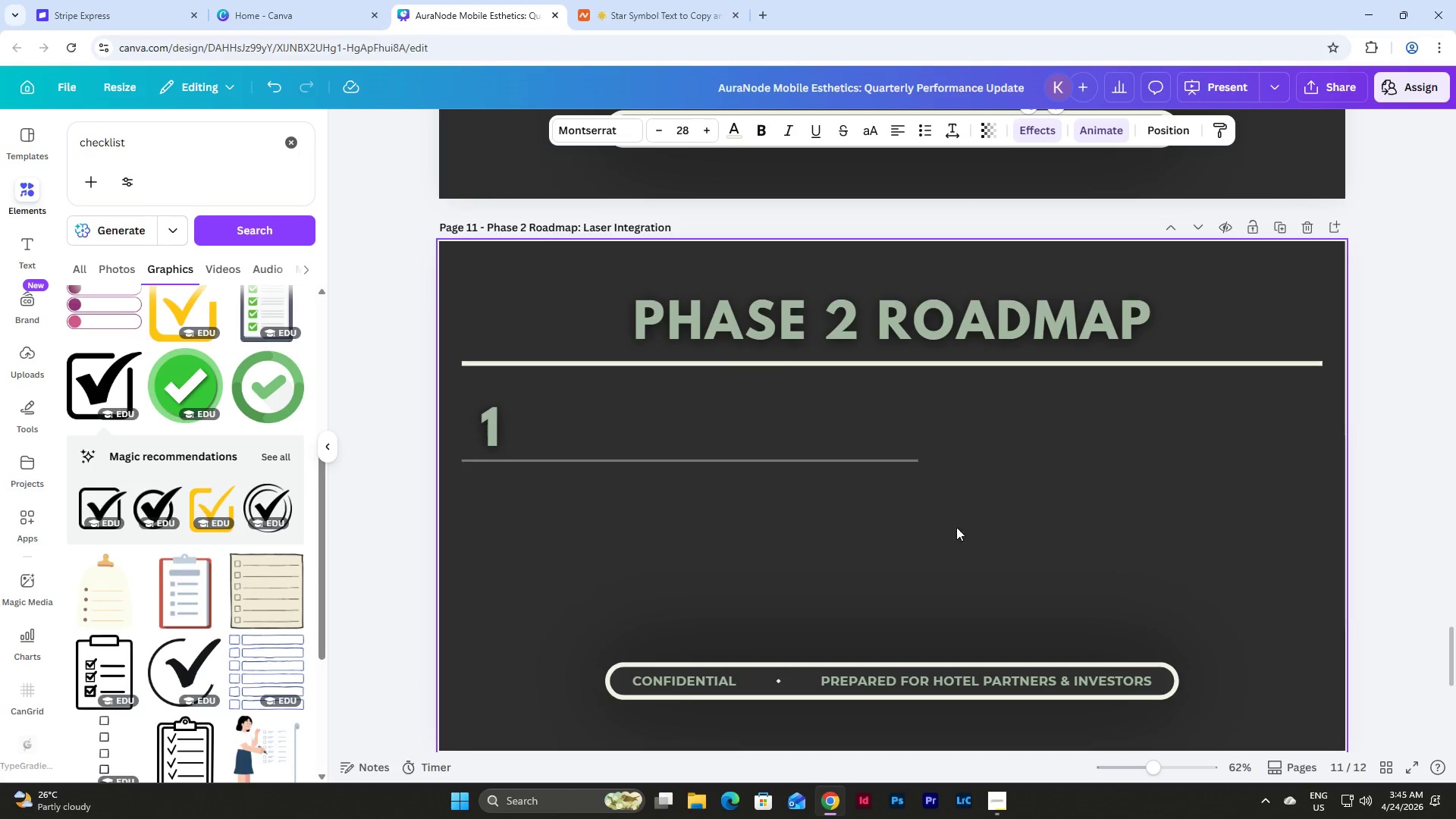 
left_click([922, 539])
 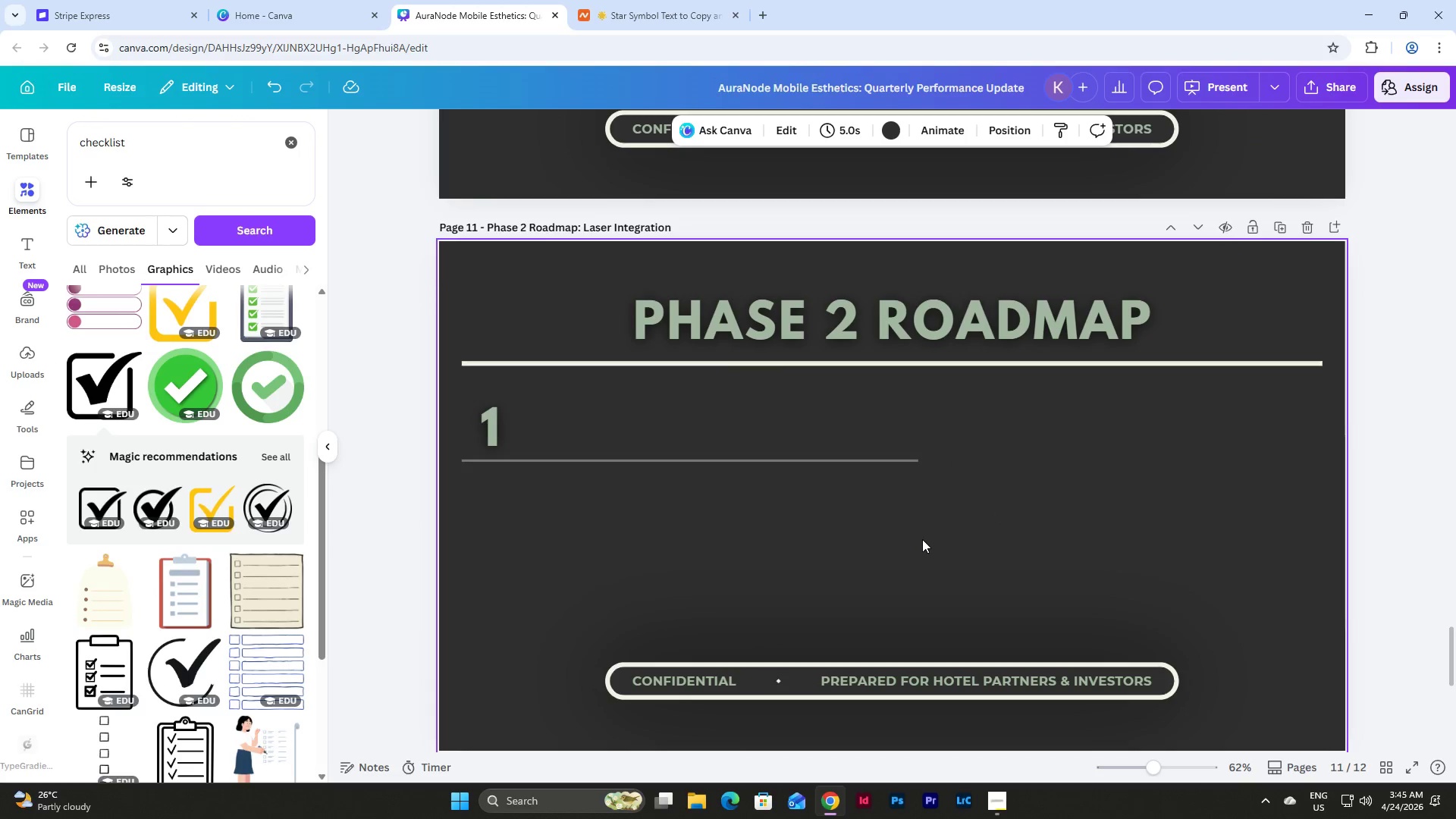 
key(Control+V)
 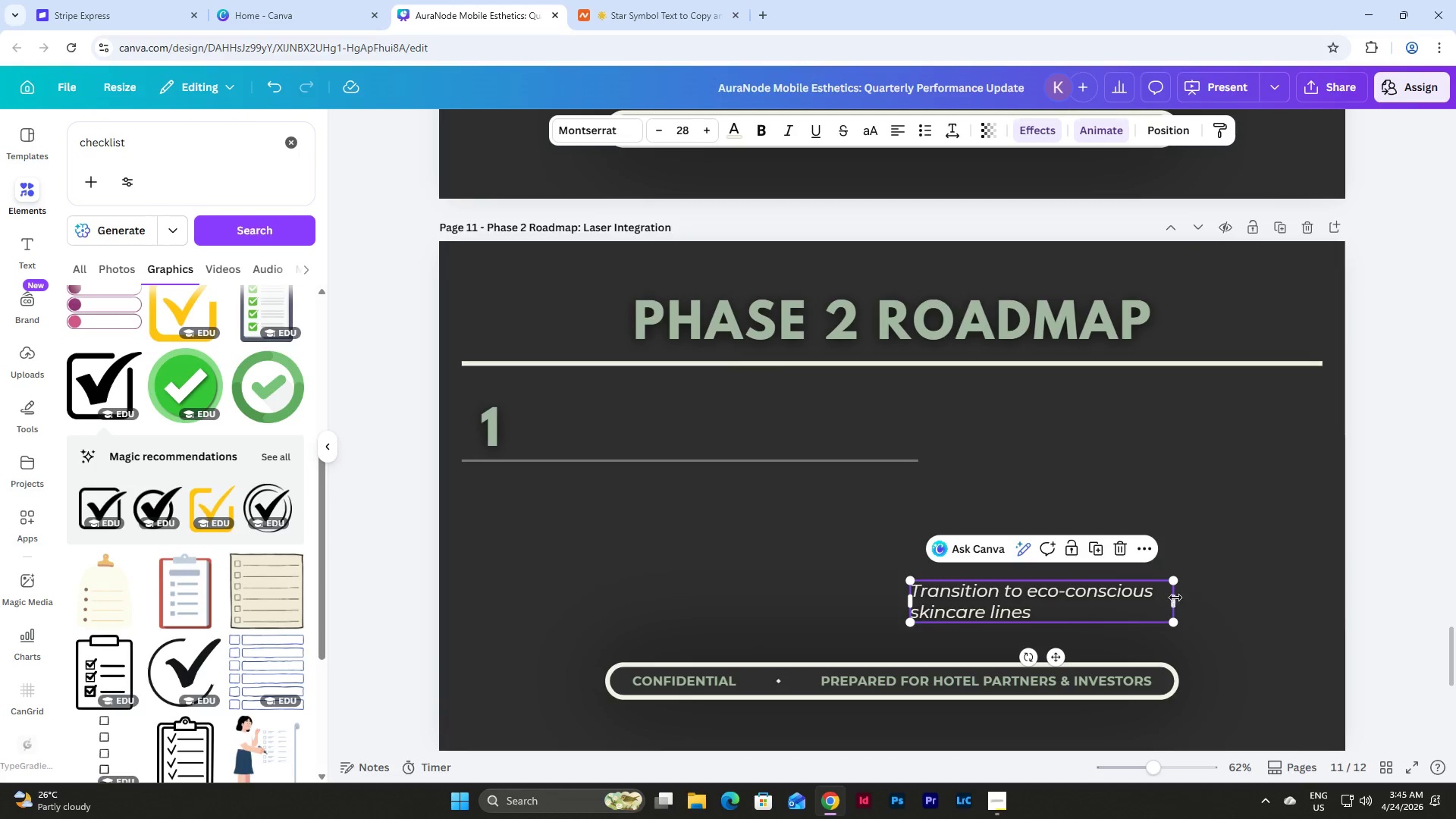 
left_click_drag(start_coordinate=[1178, 598], to_coordinate=[1294, 604])
 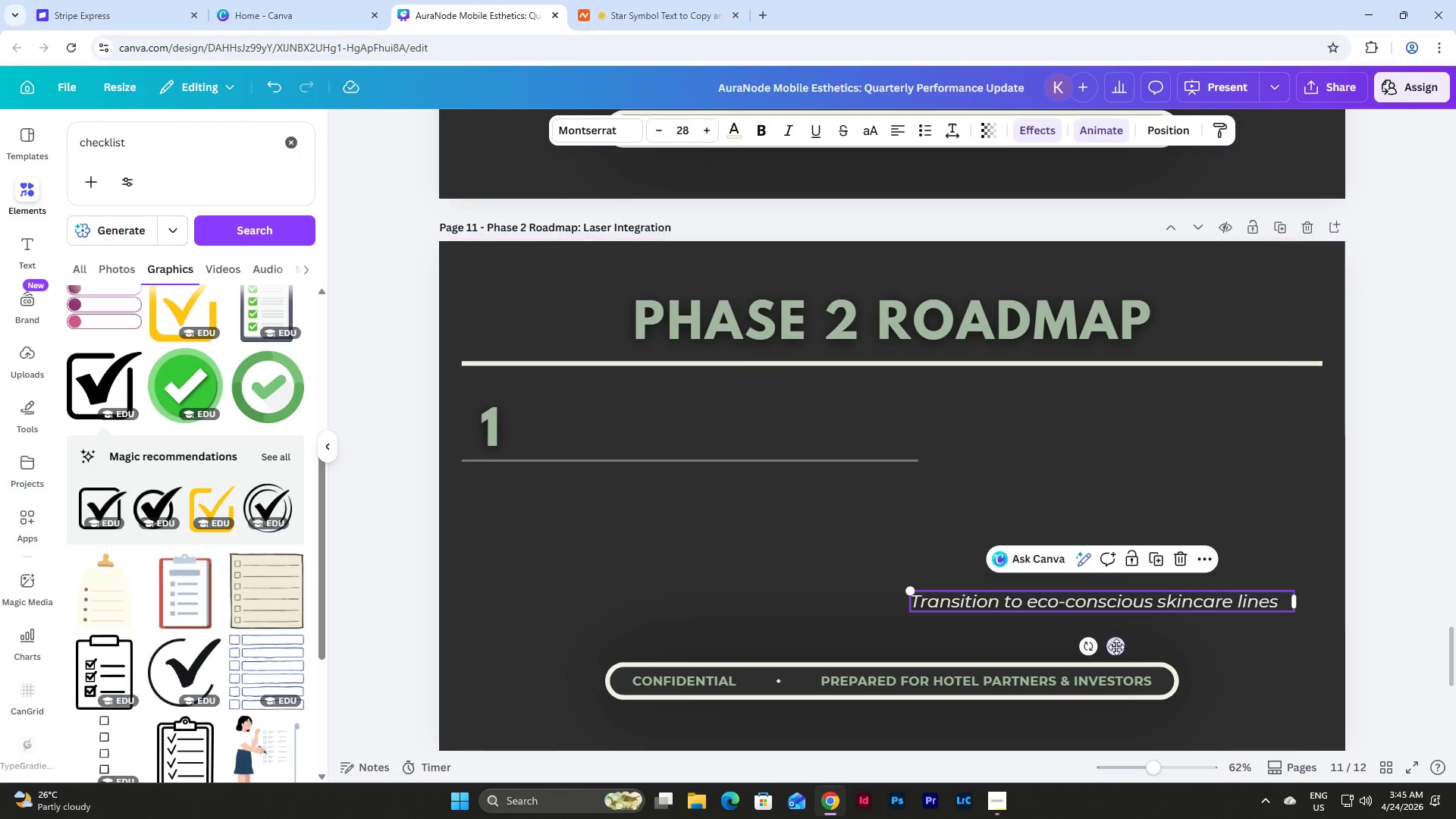 
left_click_drag(start_coordinate=[1116, 647], to_coordinate=[726, 479])
 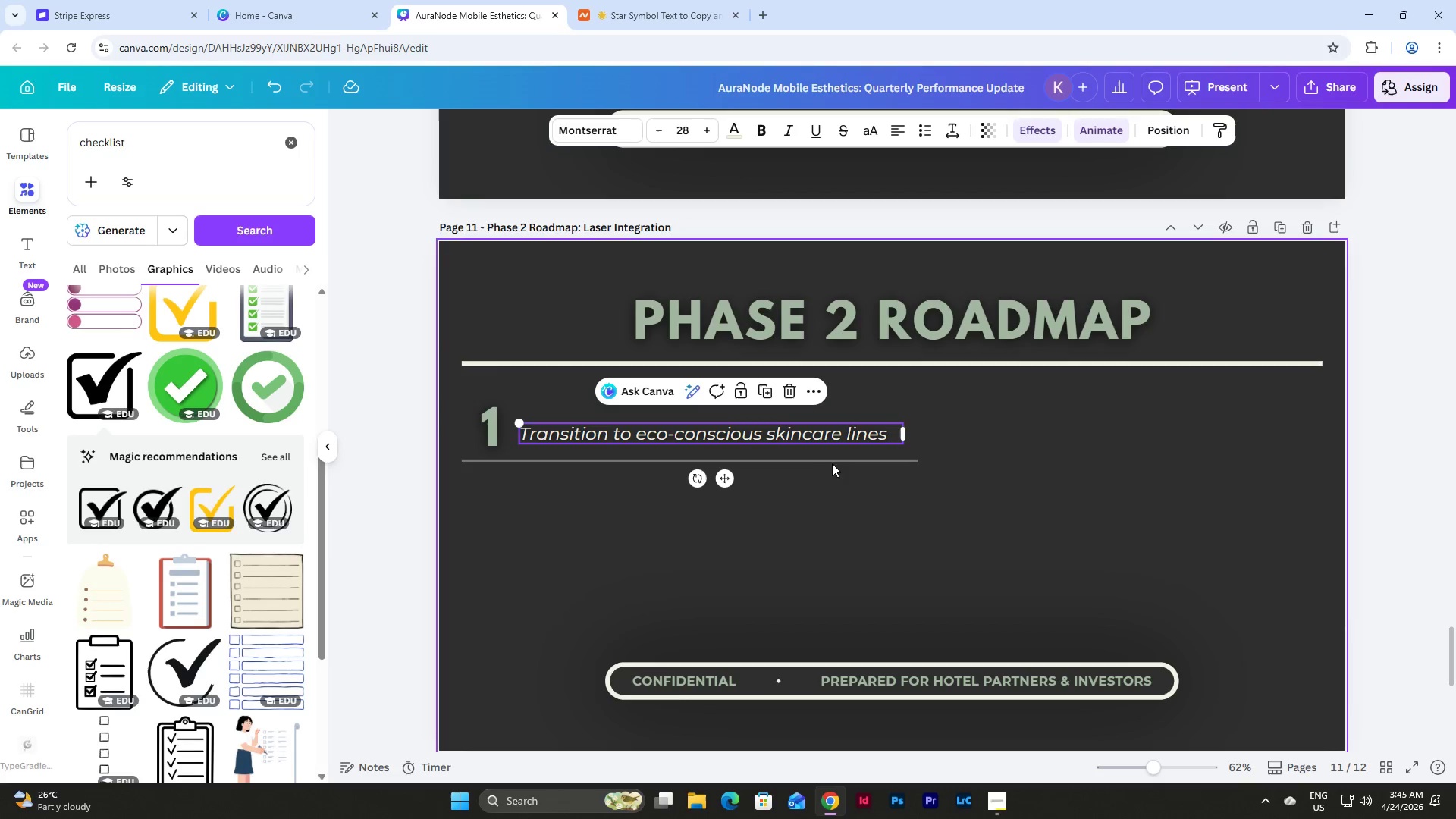 
left_click([824, 463])
 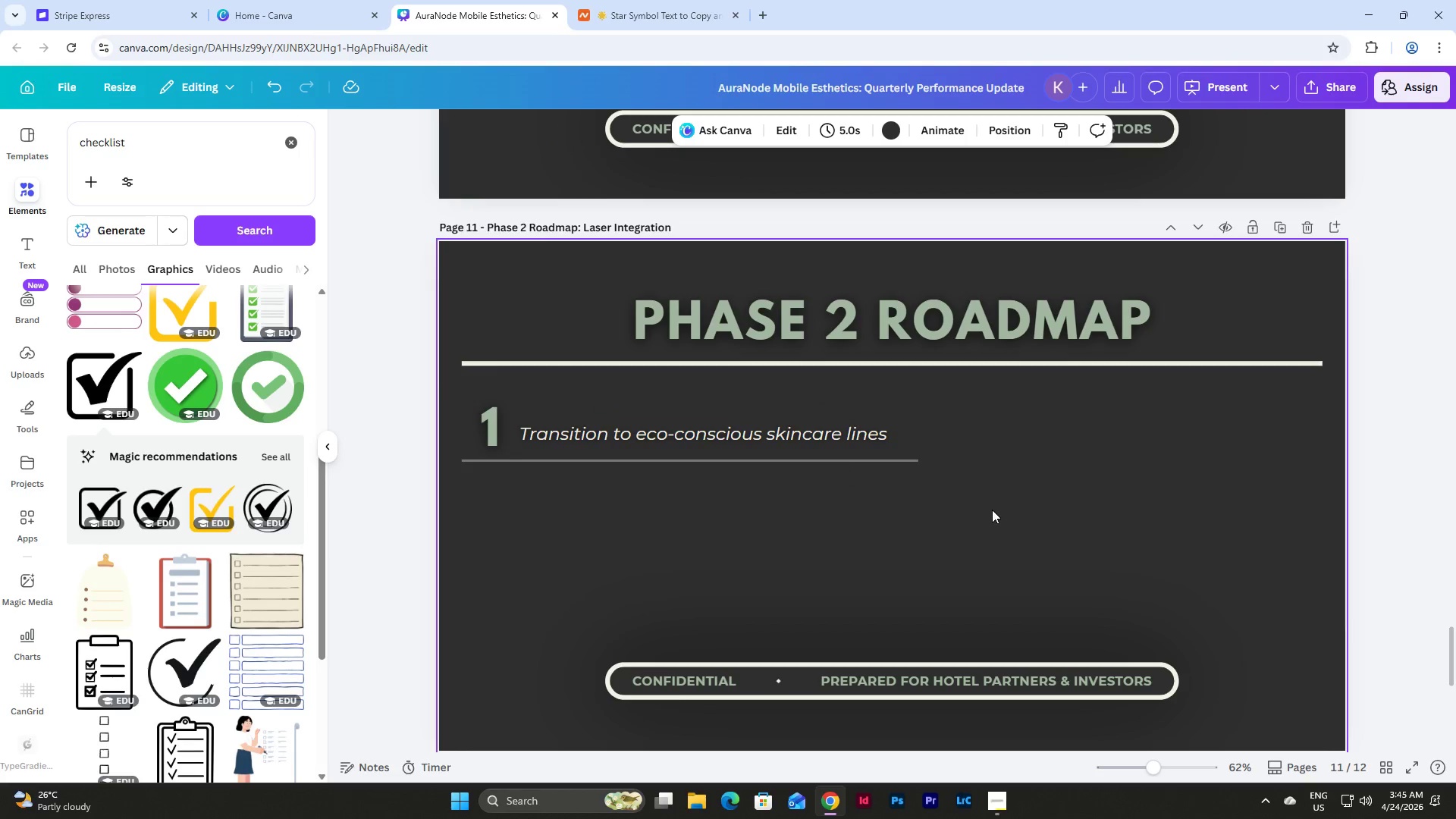 
left_click_drag(start_coordinate=[992, 510], to_coordinate=[883, 455])
 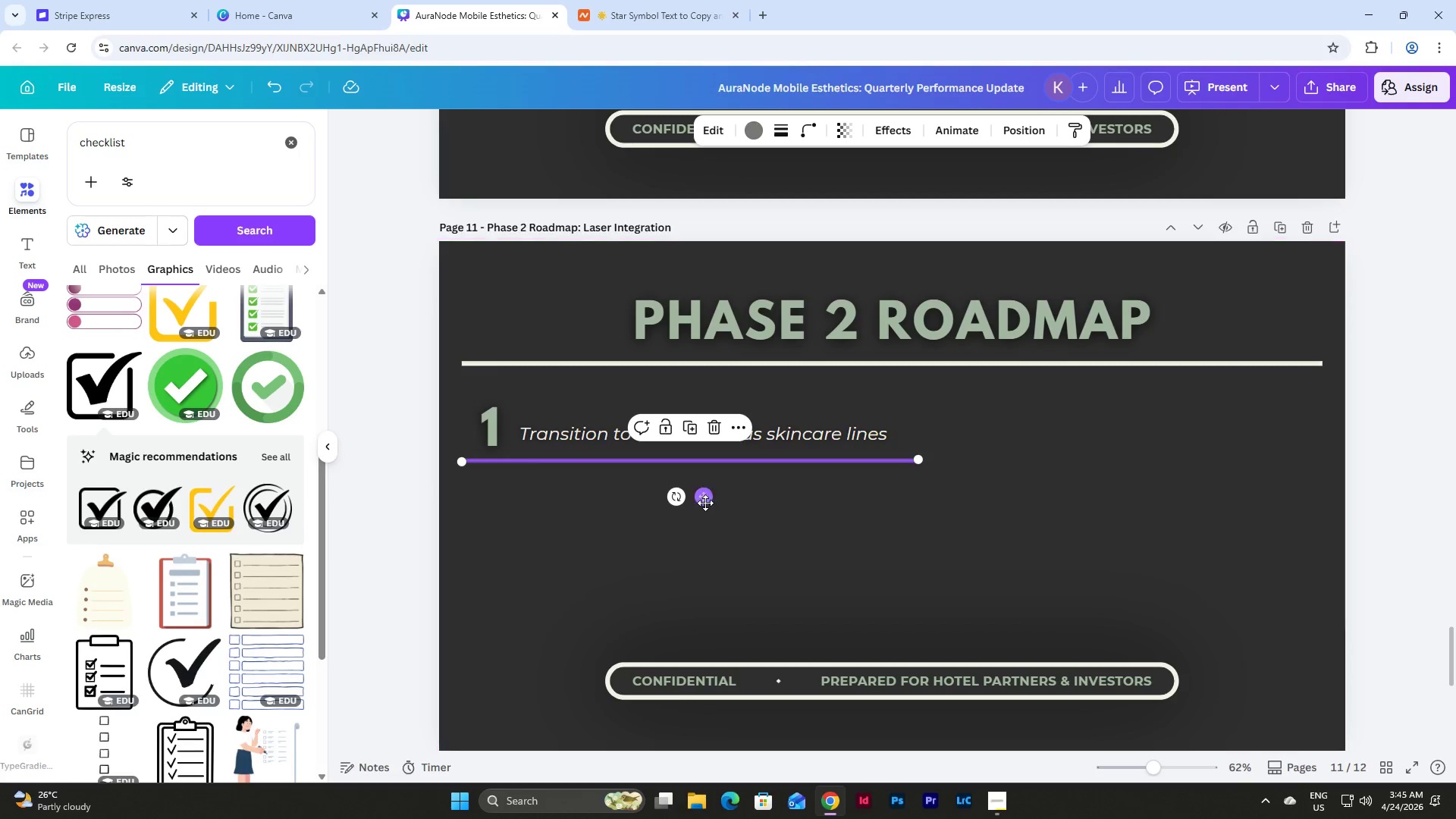 
left_click_drag(start_coordinate=[703, 500], to_coordinate=[698, 500])
 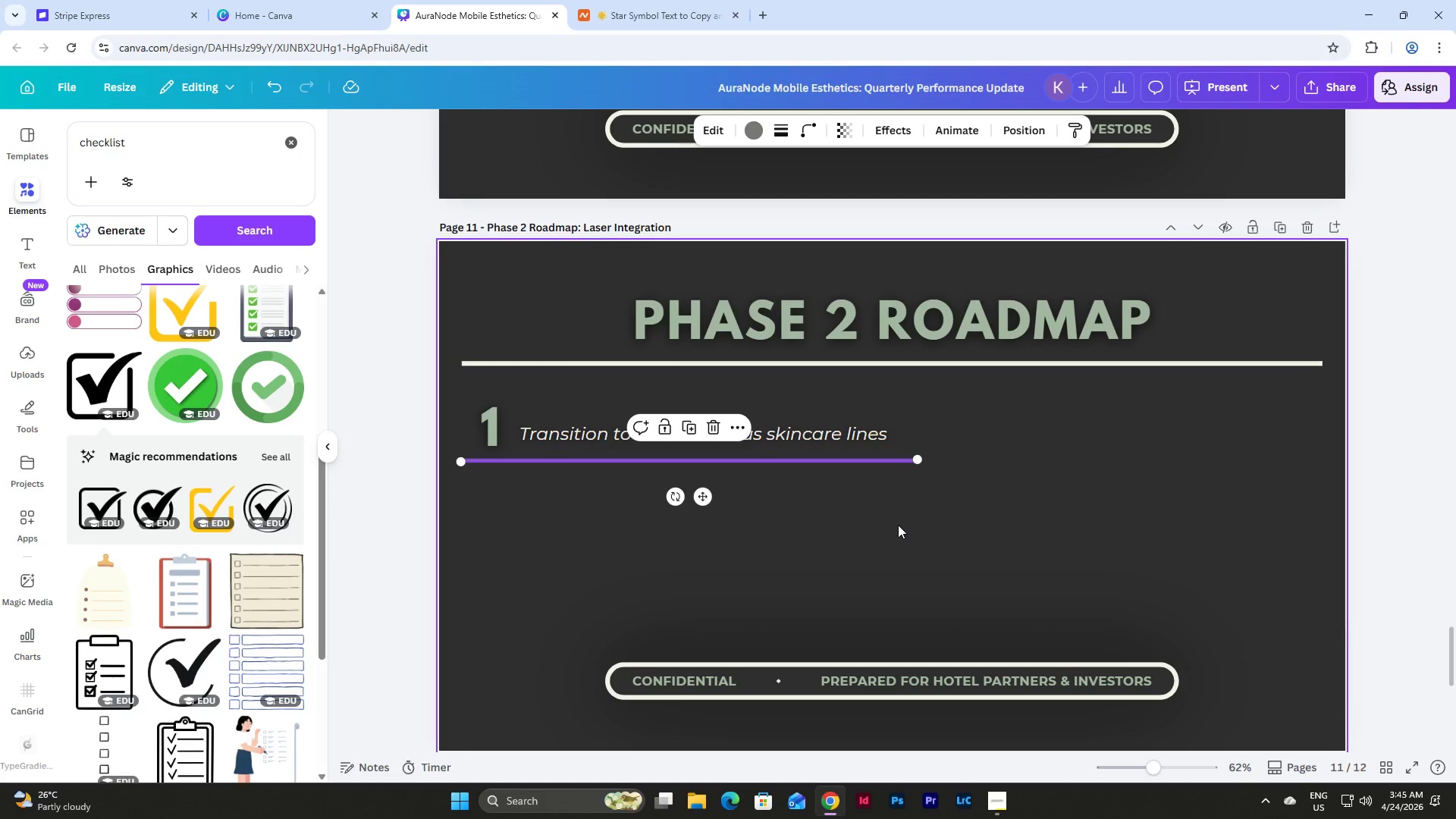 
left_click([898, 525])
 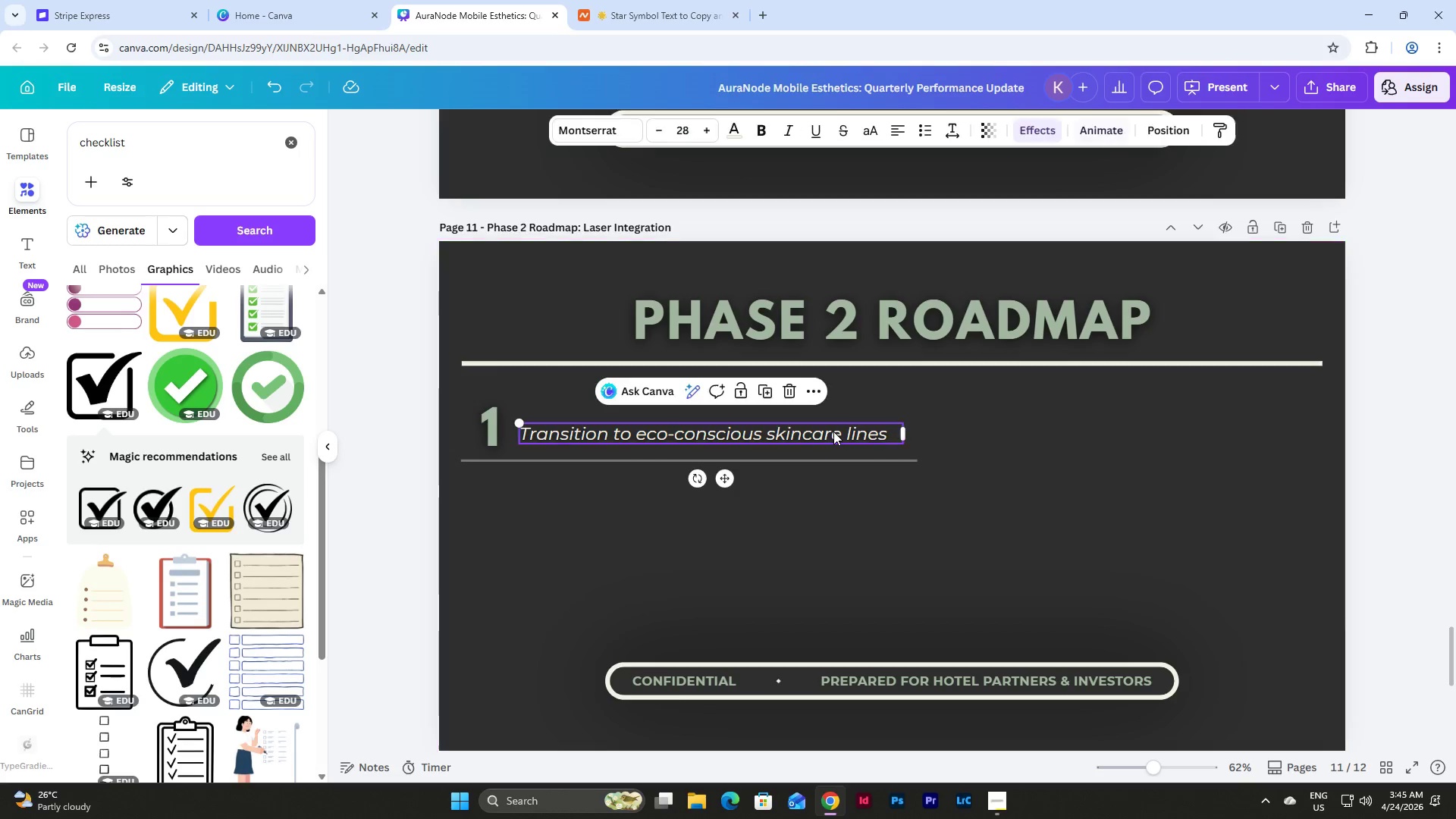 
double_click([833, 431])
 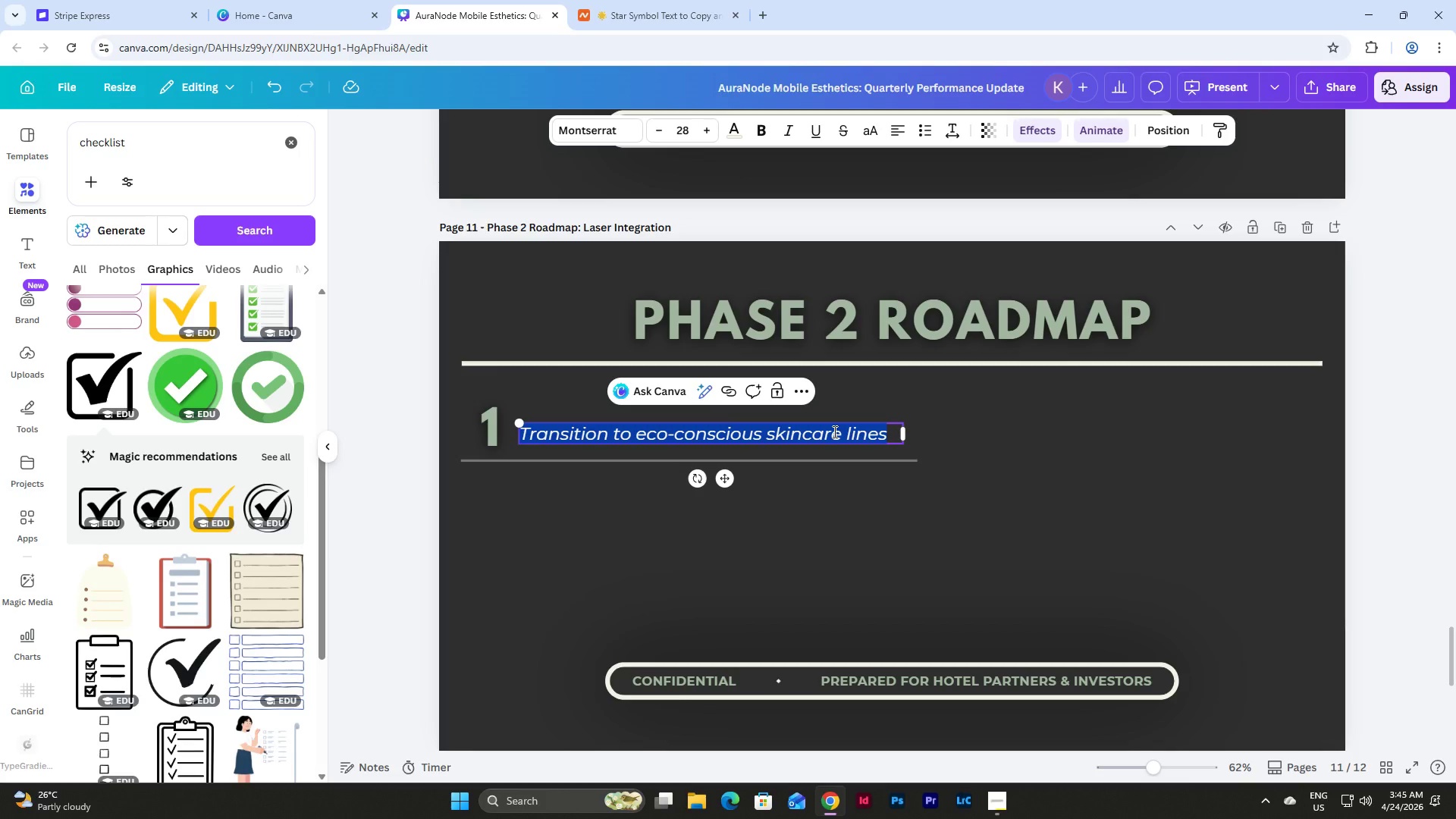 
type(Expand to 3 additiona;)
key(Backspace)
type(l luxury )
 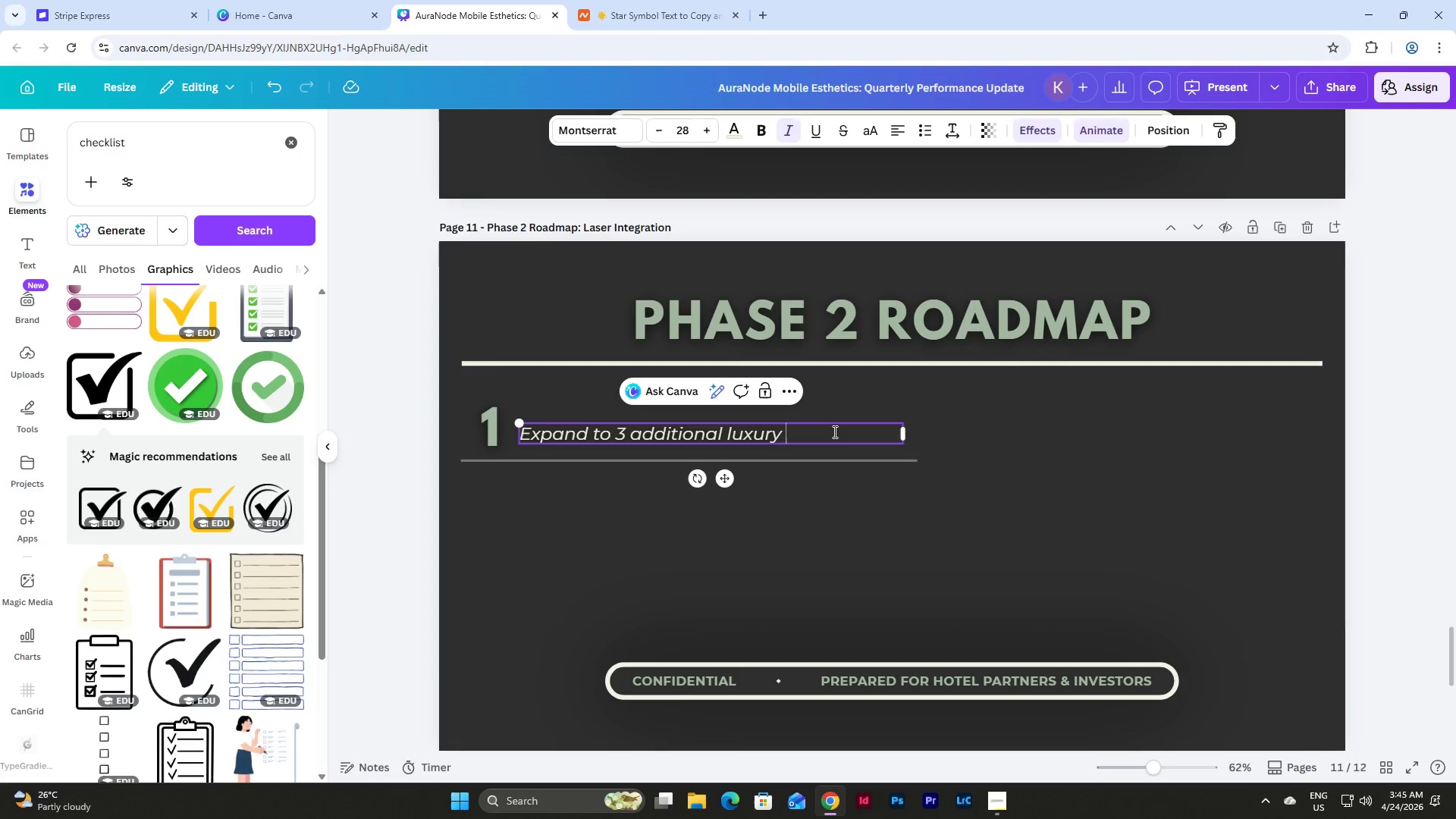 
type(hotel partners)
 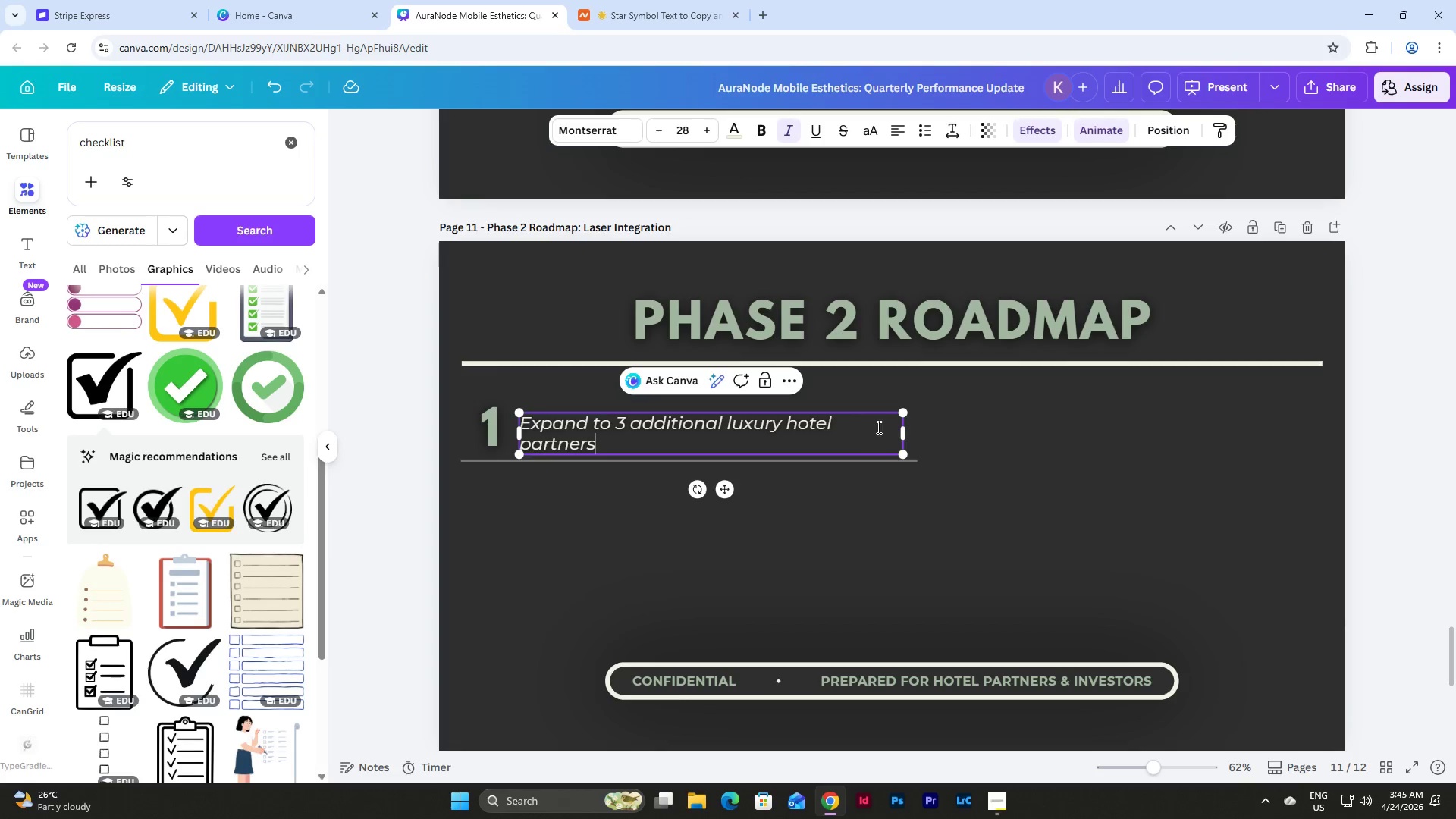 
left_click_drag(start_coordinate=[907, 430], to_coordinate=[933, 431])
 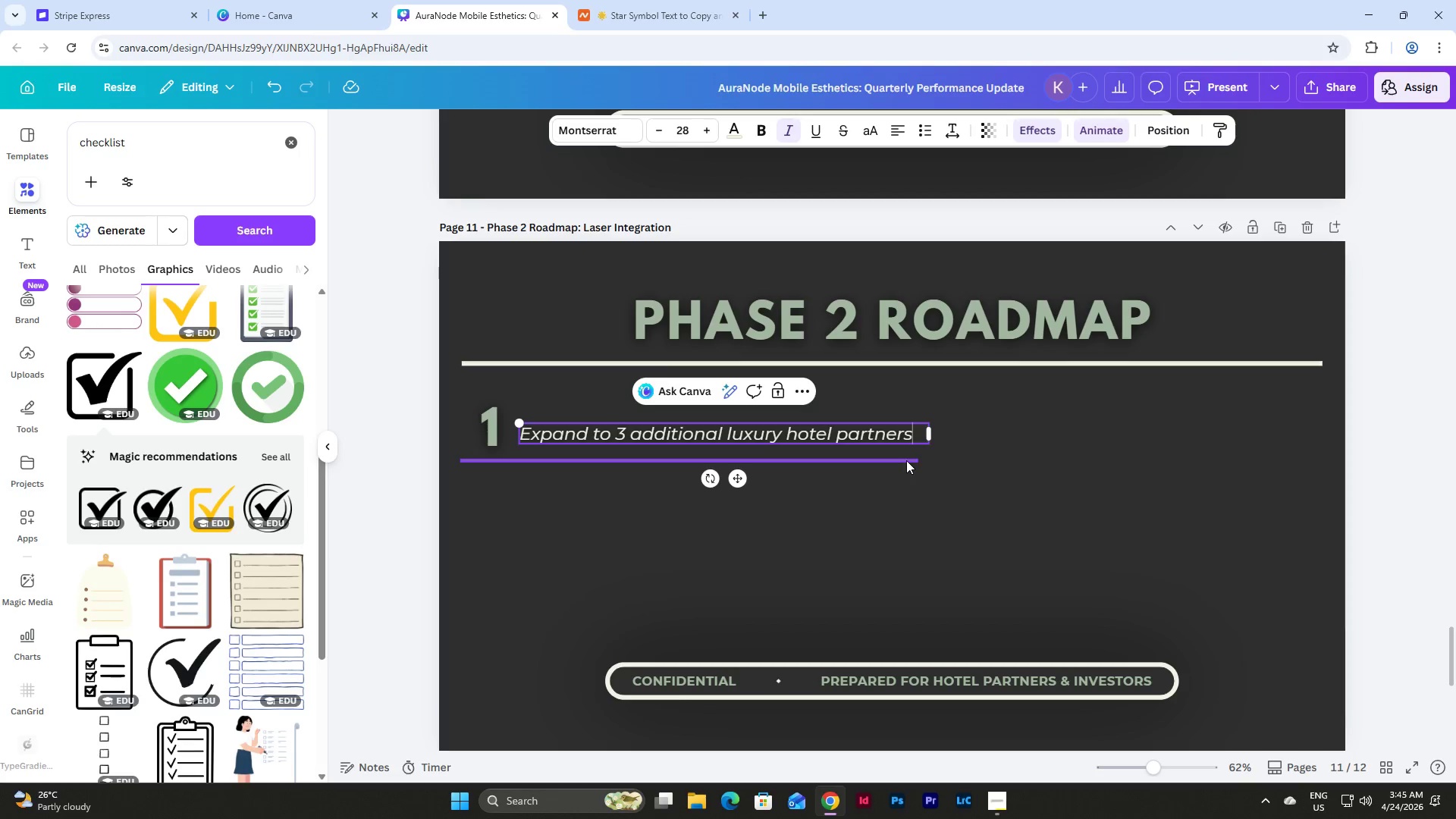 
left_click([906, 460])
 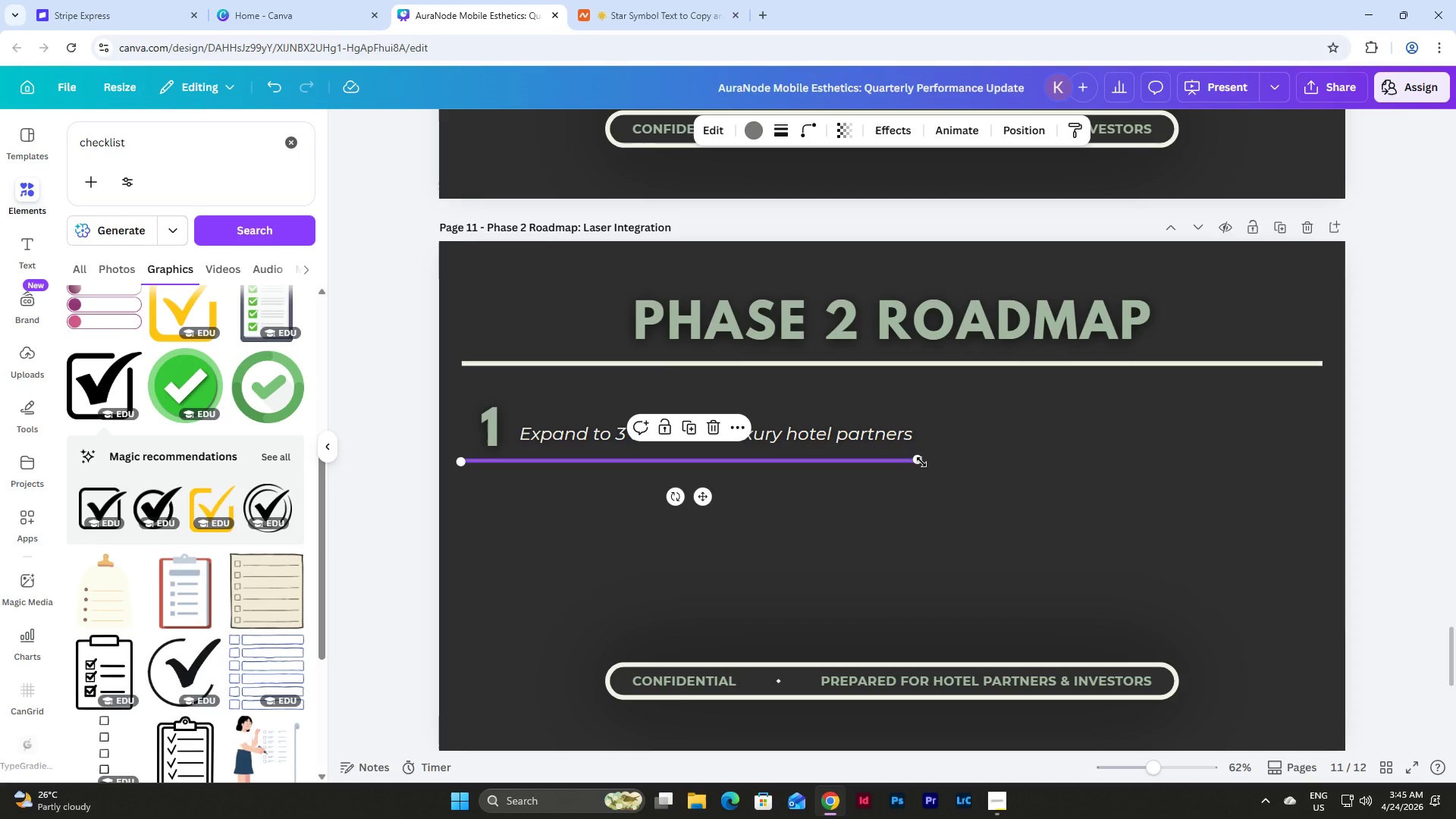 
left_click_drag(start_coordinate=[921, 462], to_coordinate=[954, 461])
 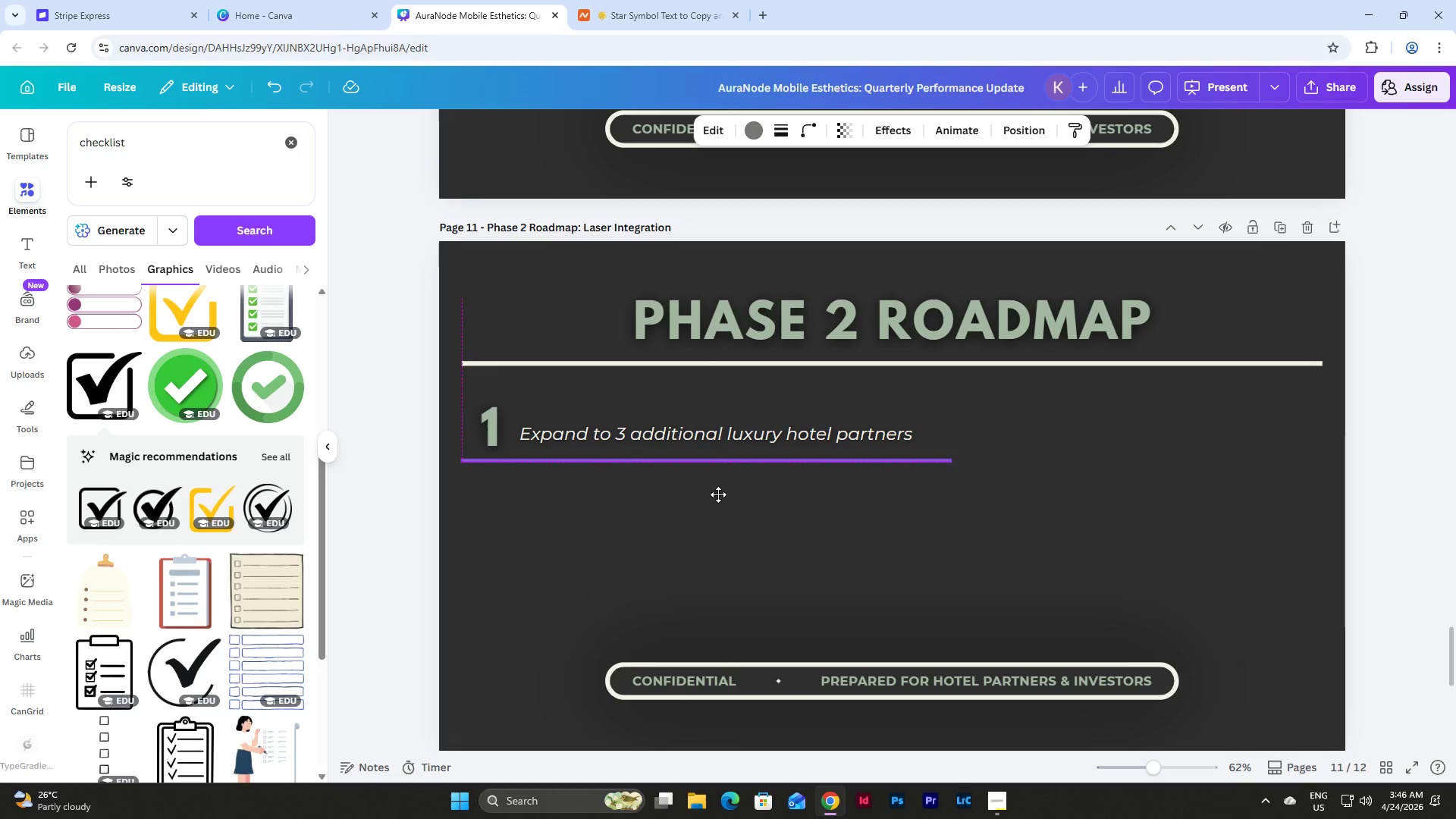 
wait(20.22)
 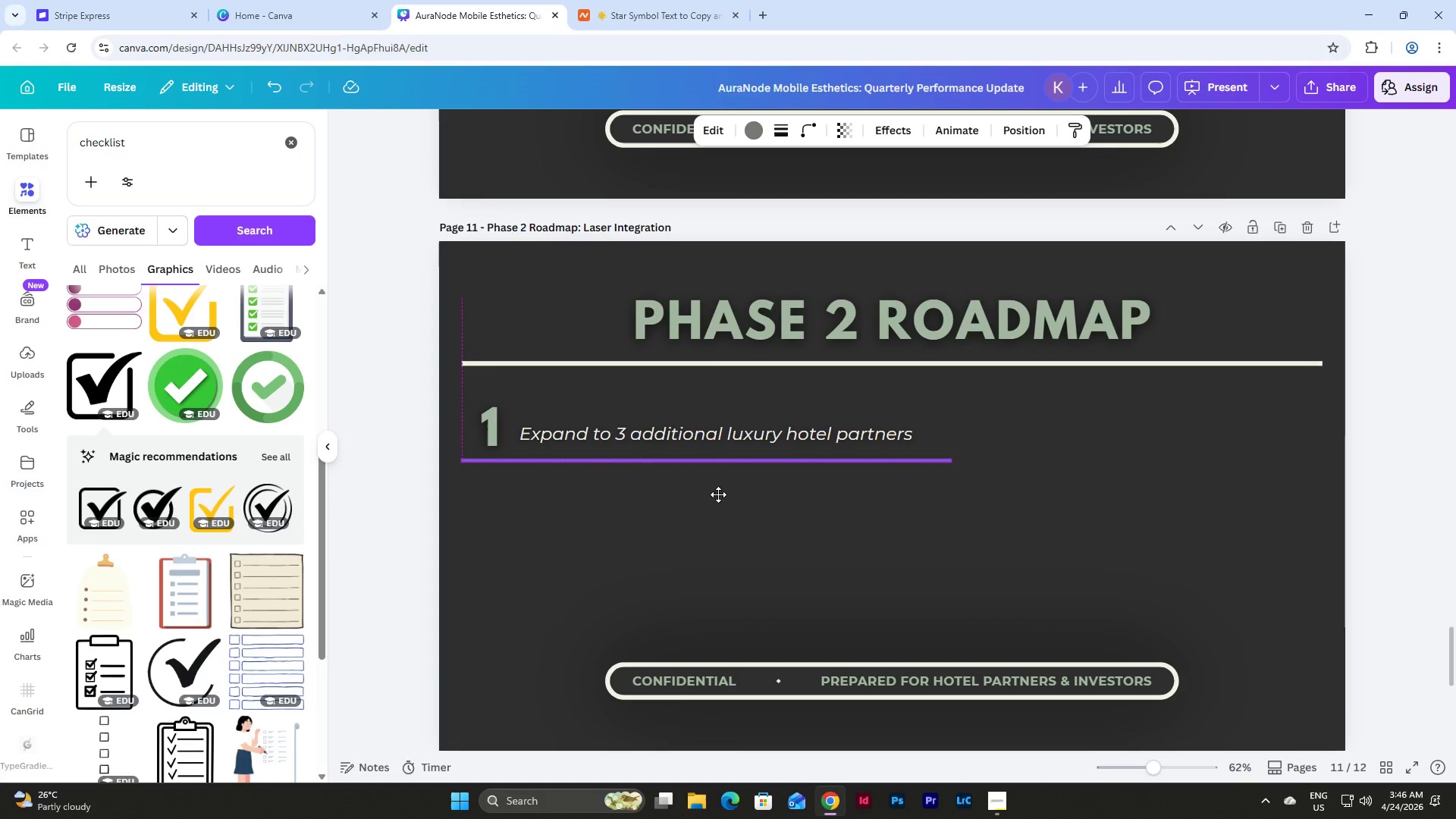 
left_click_drag(start_coordinate=[955, 460], to_coordinate=[934, 460])
 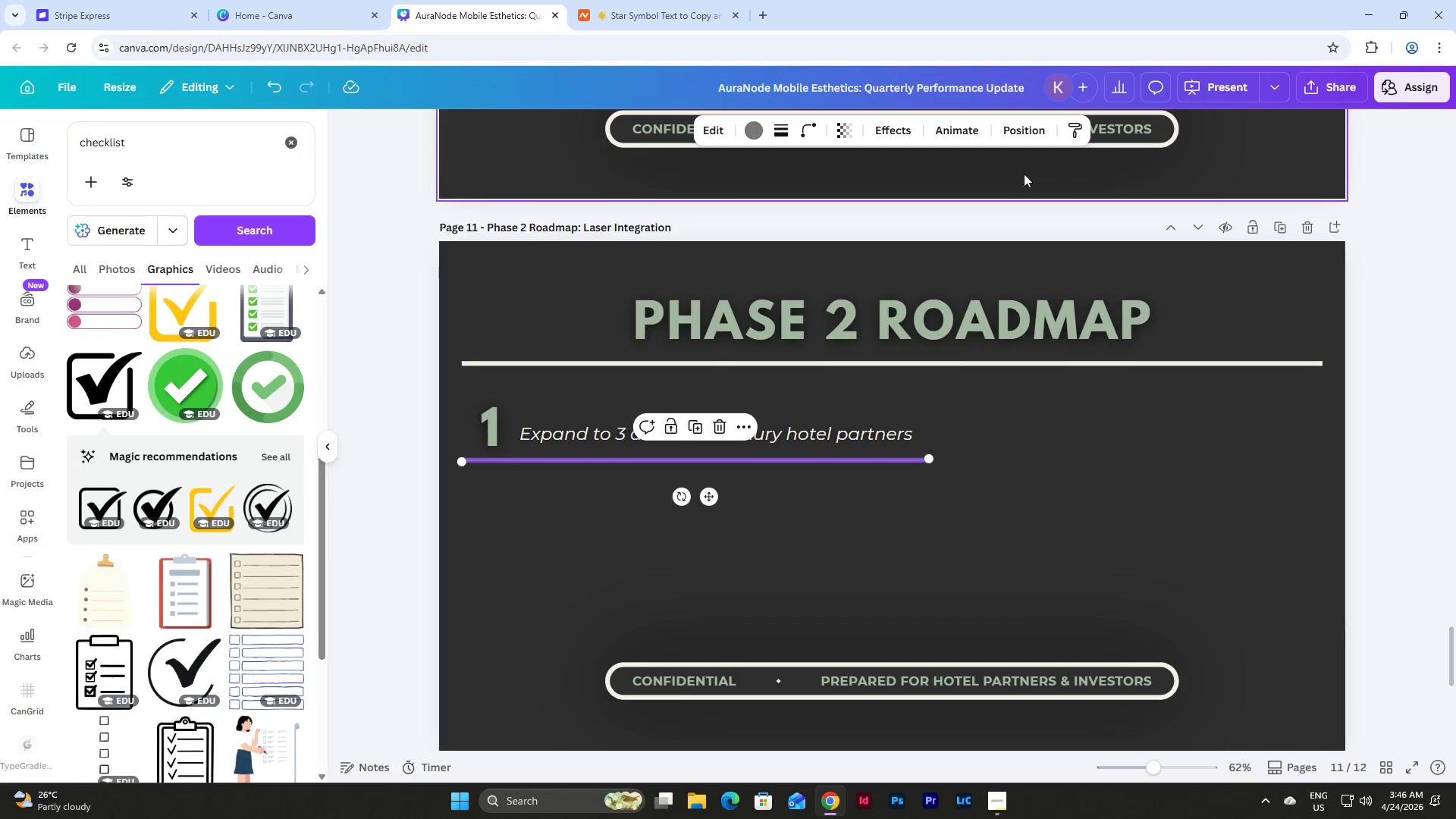 
left_click([1013, 130])
 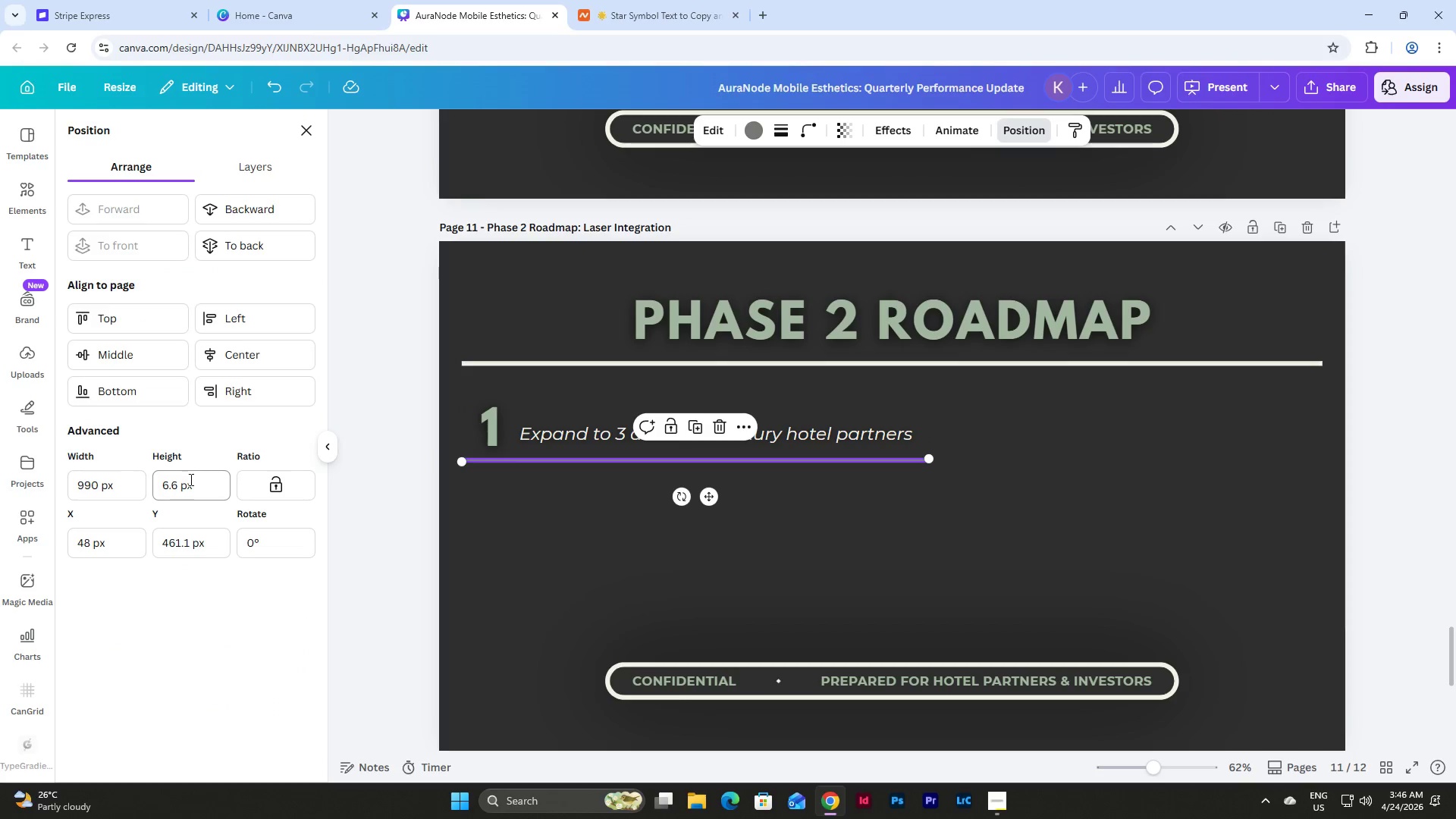 
left_click_drag(start_coordinate=[206, 490], to_coordinate=[153, 483])
 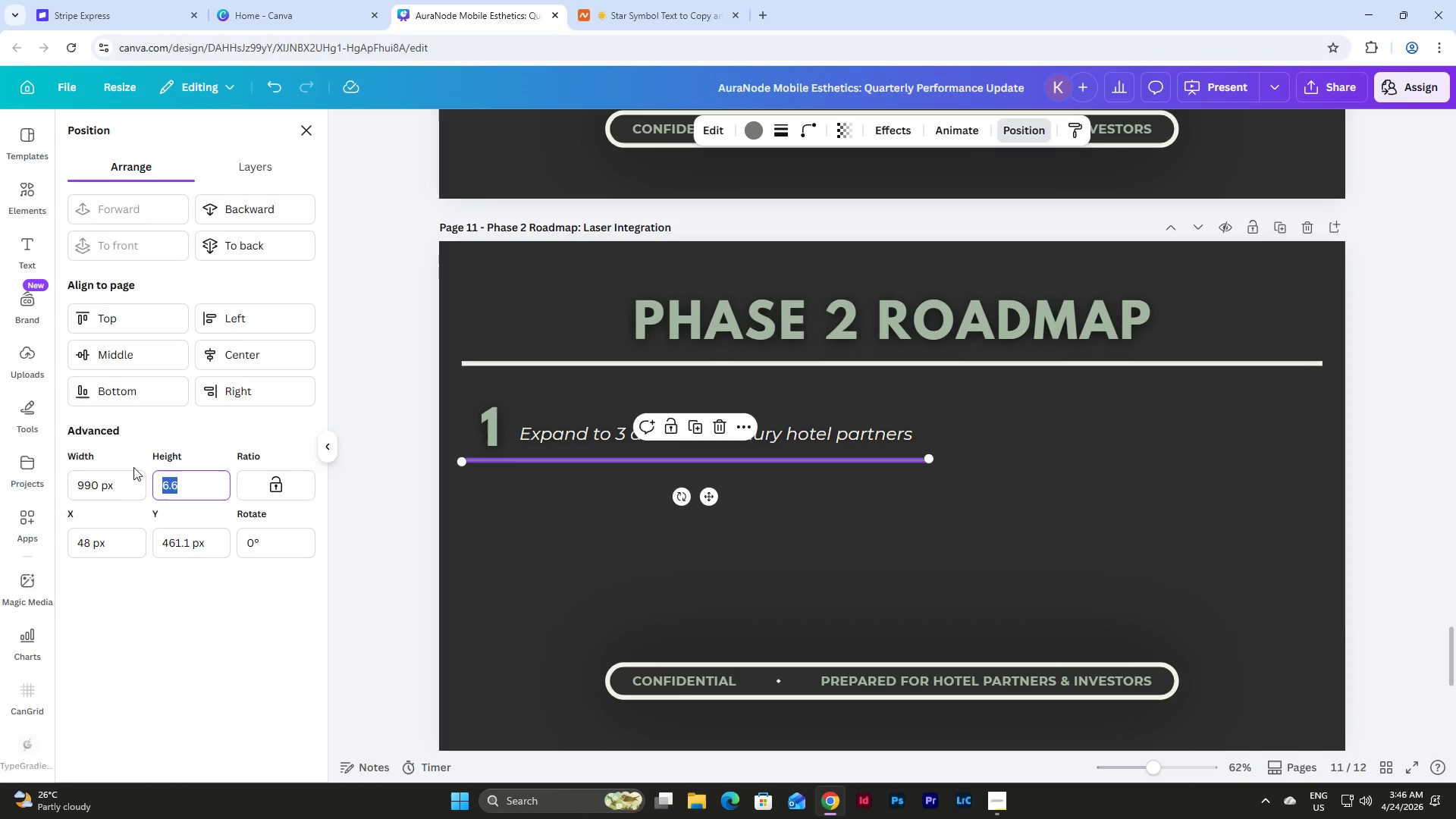 
key(Numpad5)
 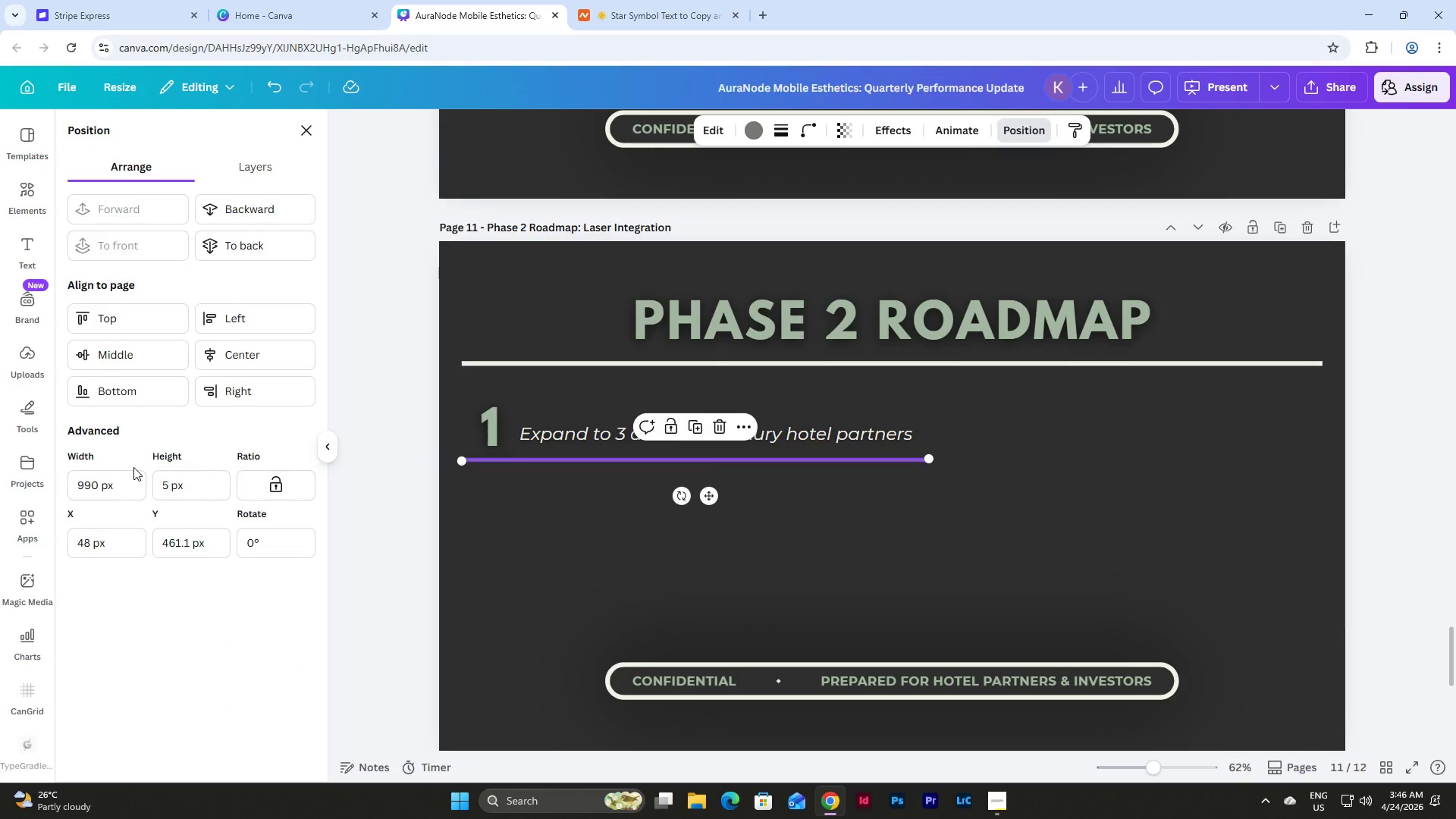 
key(NumpadEnter)
 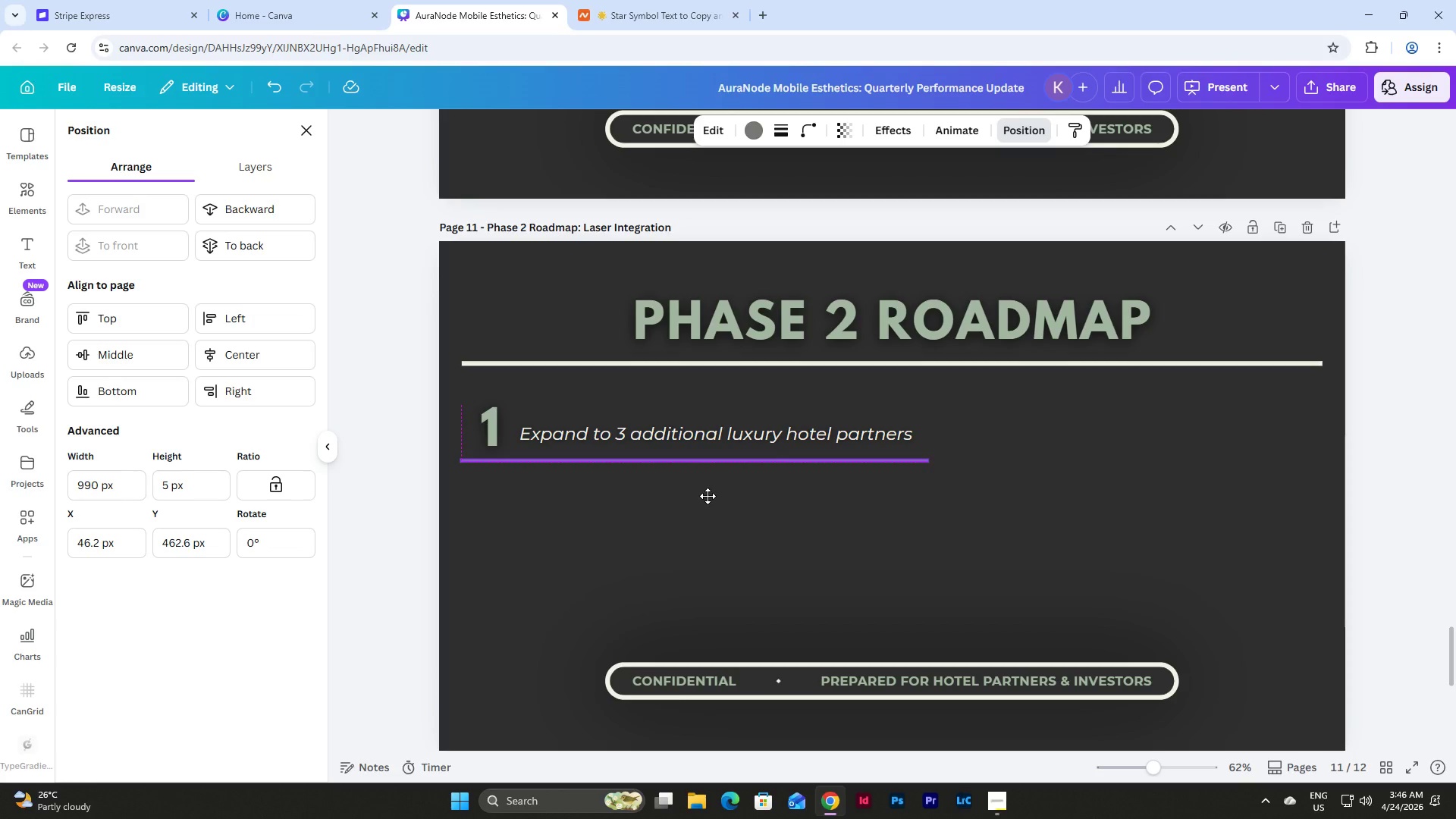 
left_click([912, 517])
 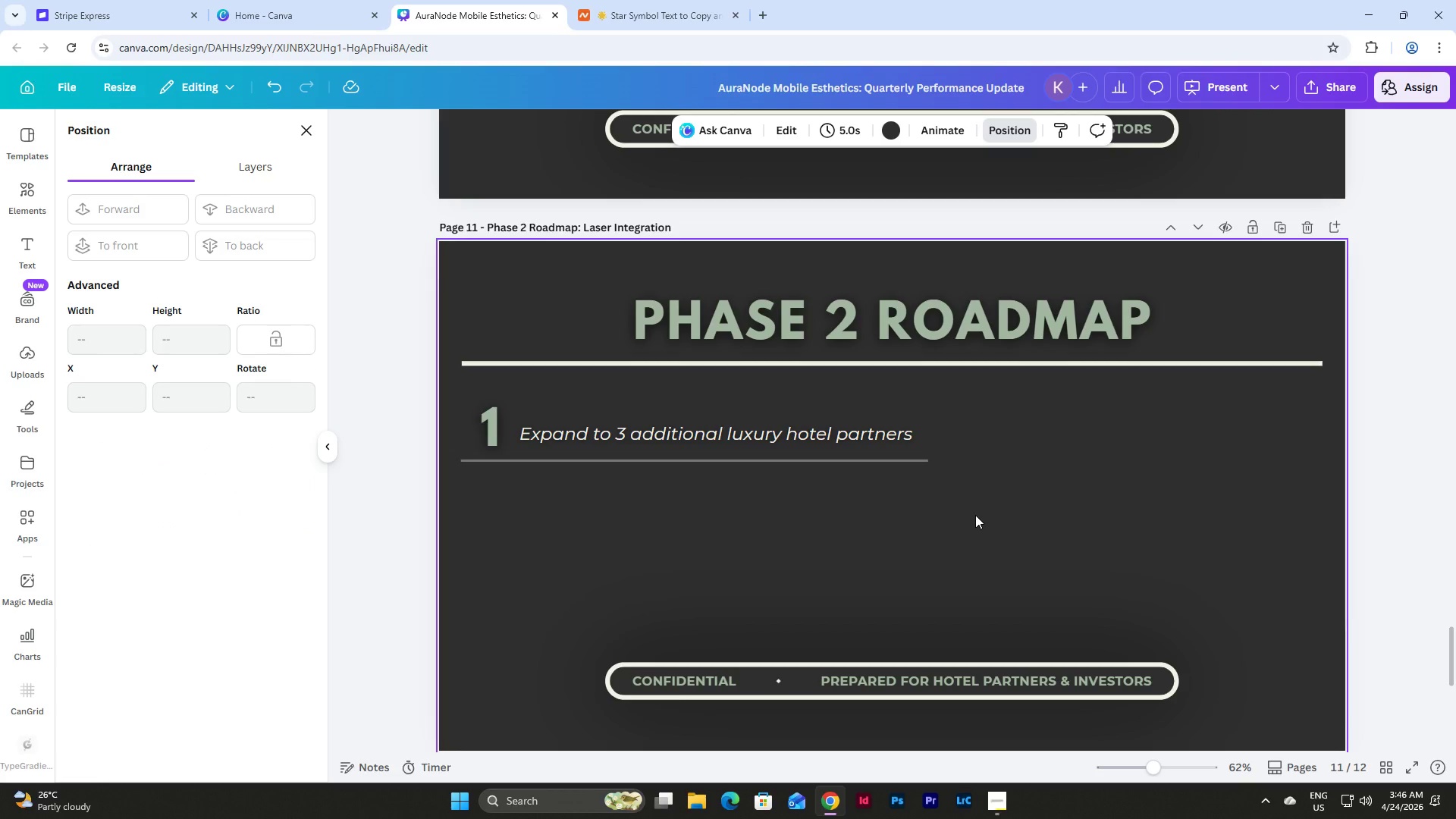 
wait(14.0)
 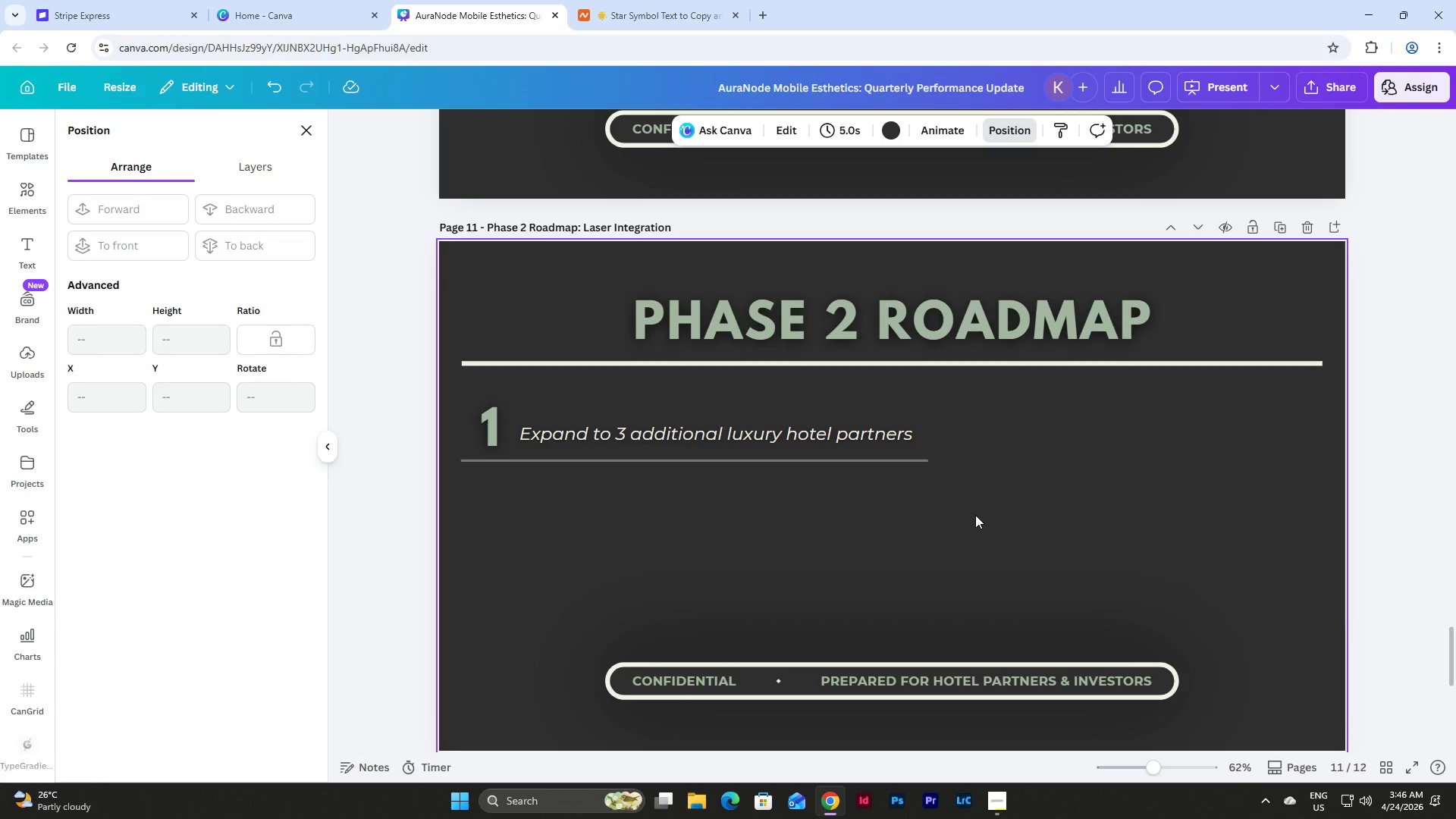 
left_click([937, 540])
 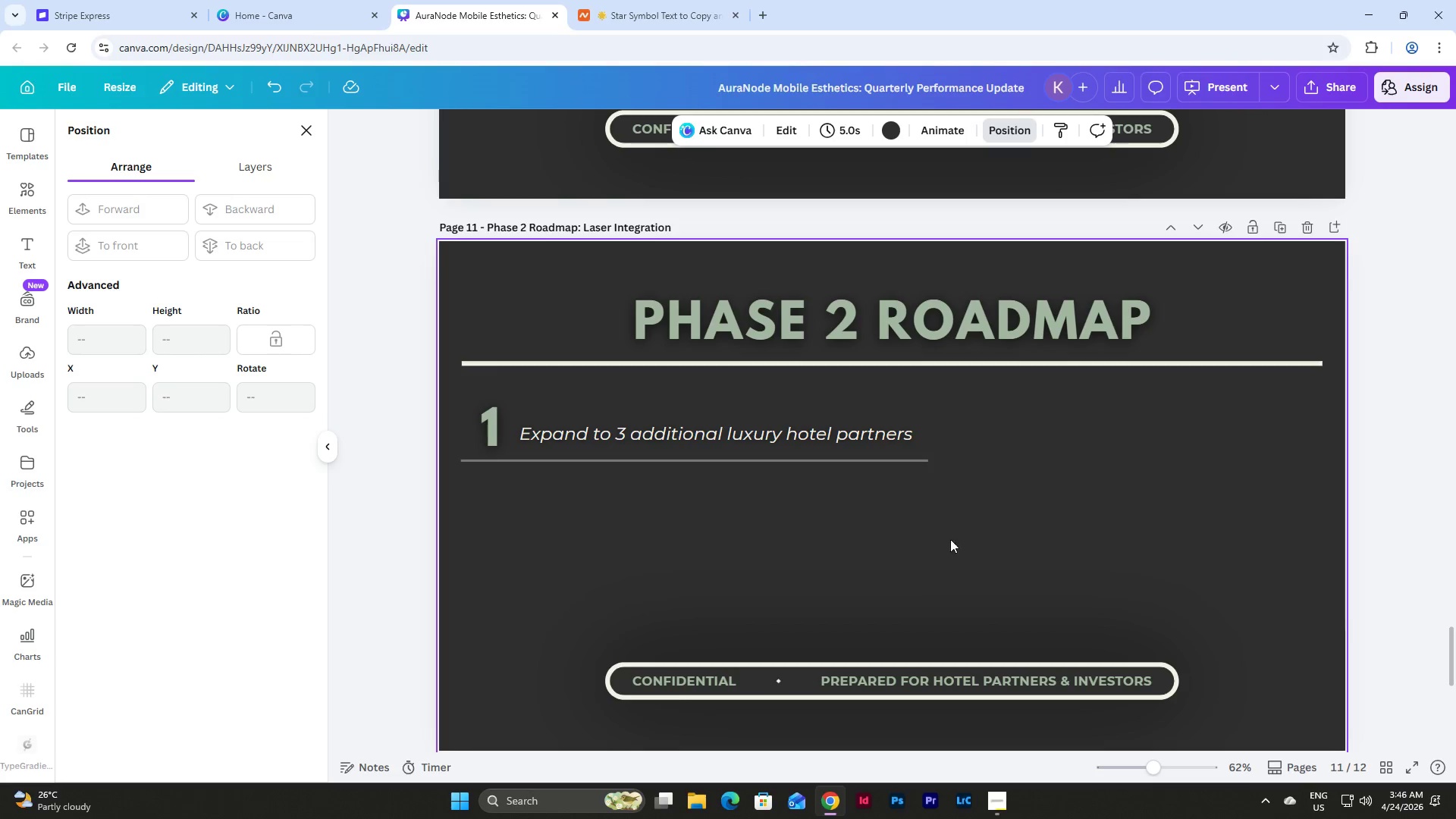 
left_click_drag(start_coordinate=[950, 539], to_coordinate=[471, 401])
 